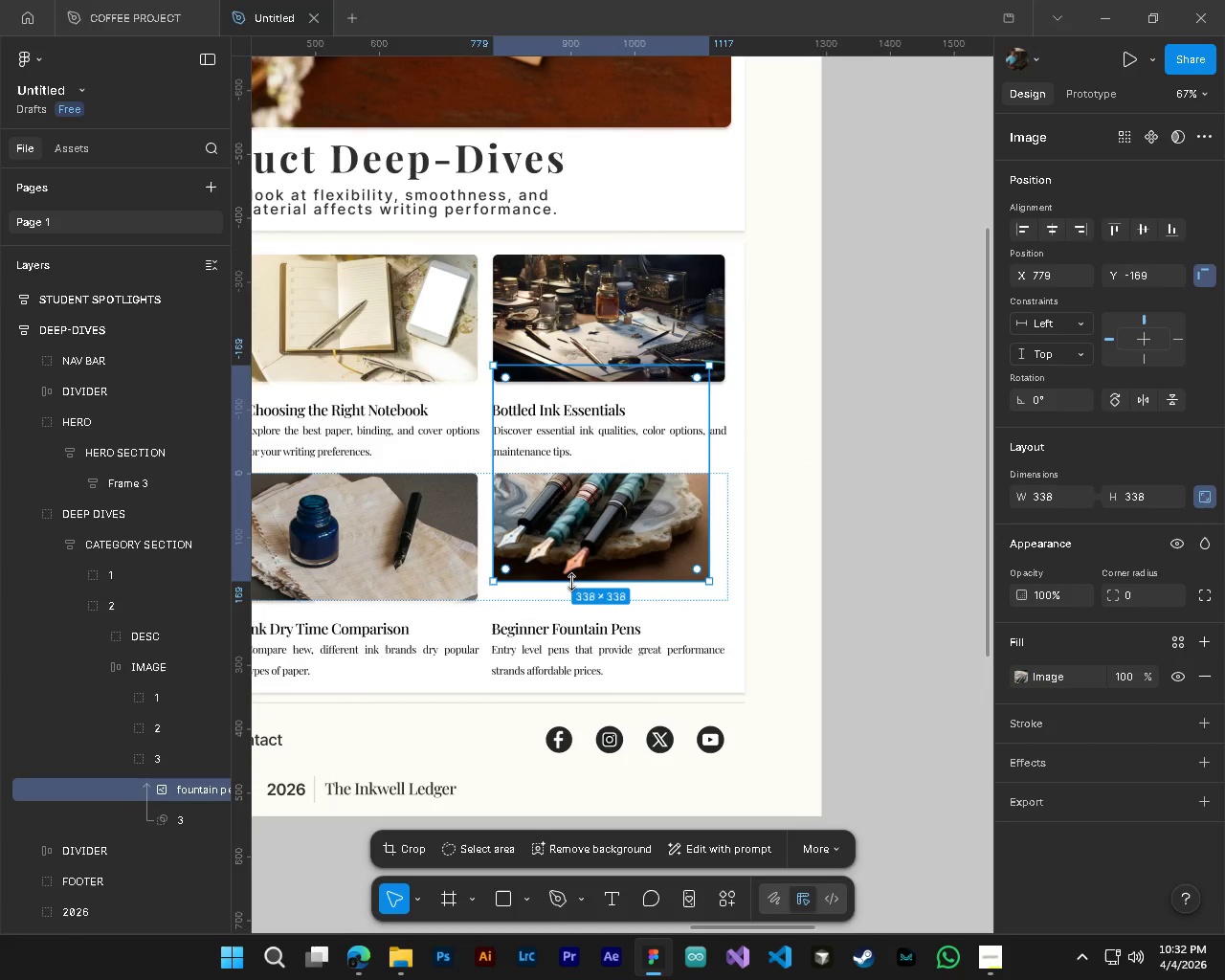 
scroll: coordinate [617, 608], scroll_direction: up, amount: 9.0
 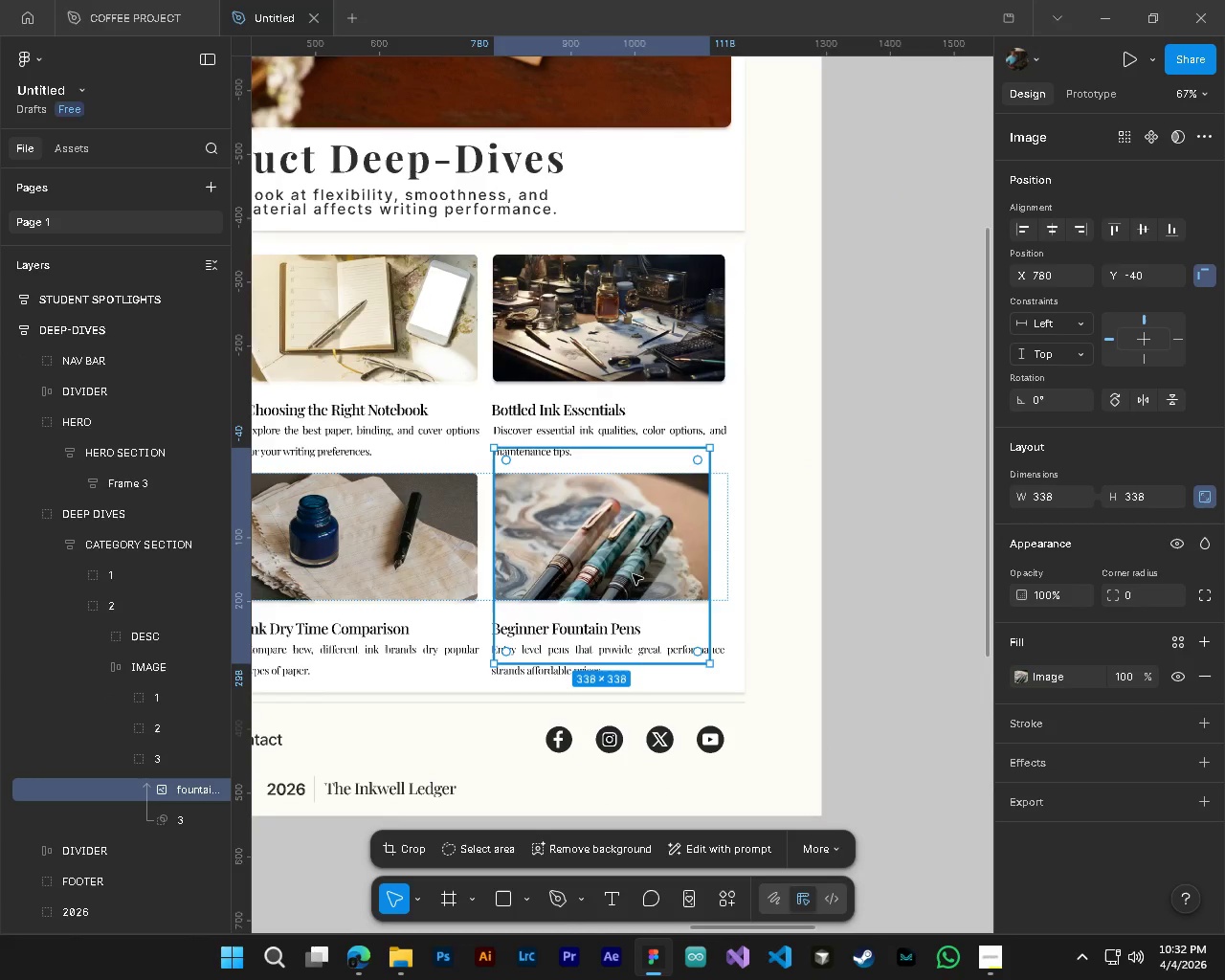 
left_click_drag(start_coordinate=[571, 582], to_coordinate=[580, 666])
 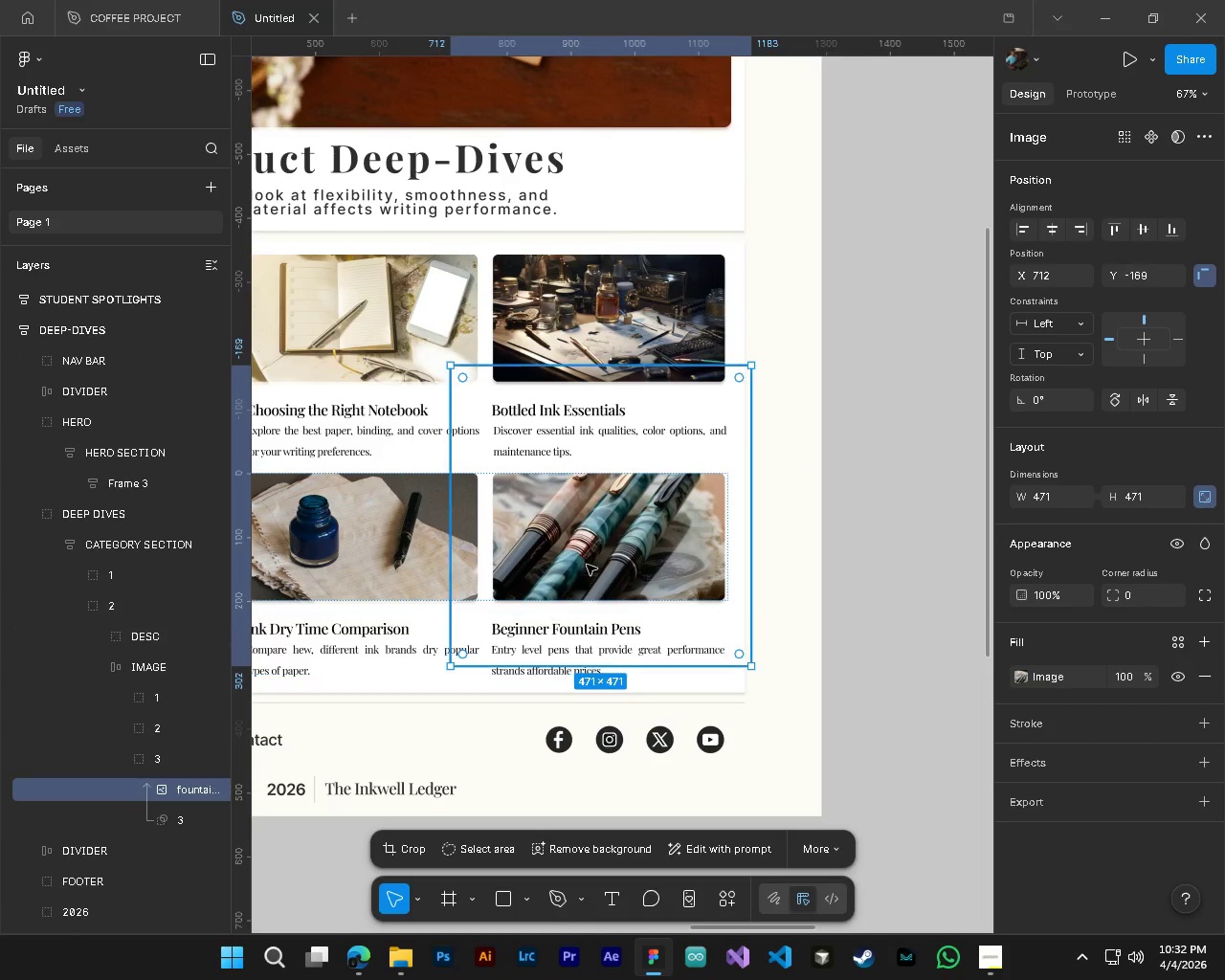 
left_click_drag(start_coordinate=[587, 565], to_coordinate=[645, 507])
 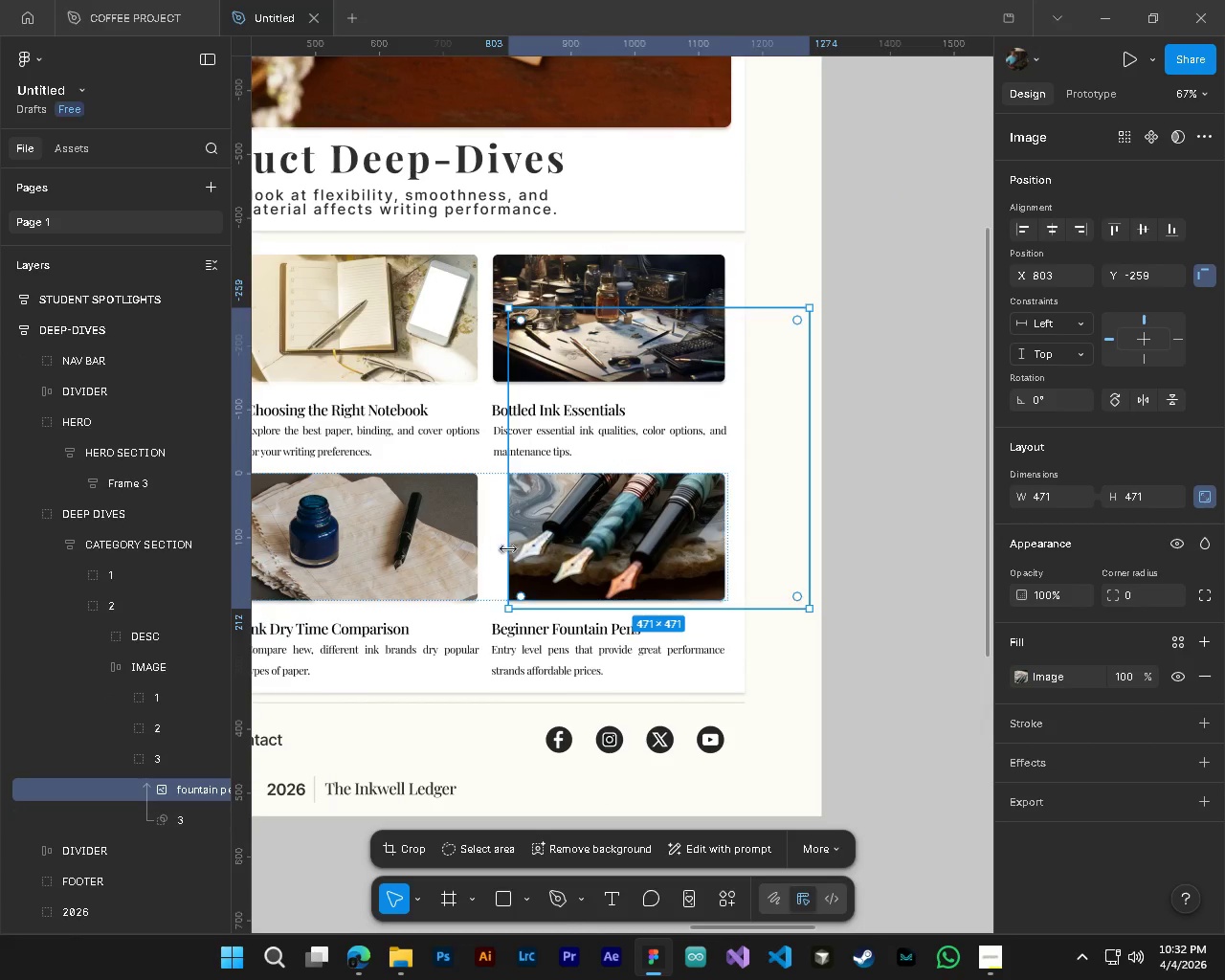 
left_click_drag(start_coordinate=[513, 548], to_coordinate=[482, 543])
 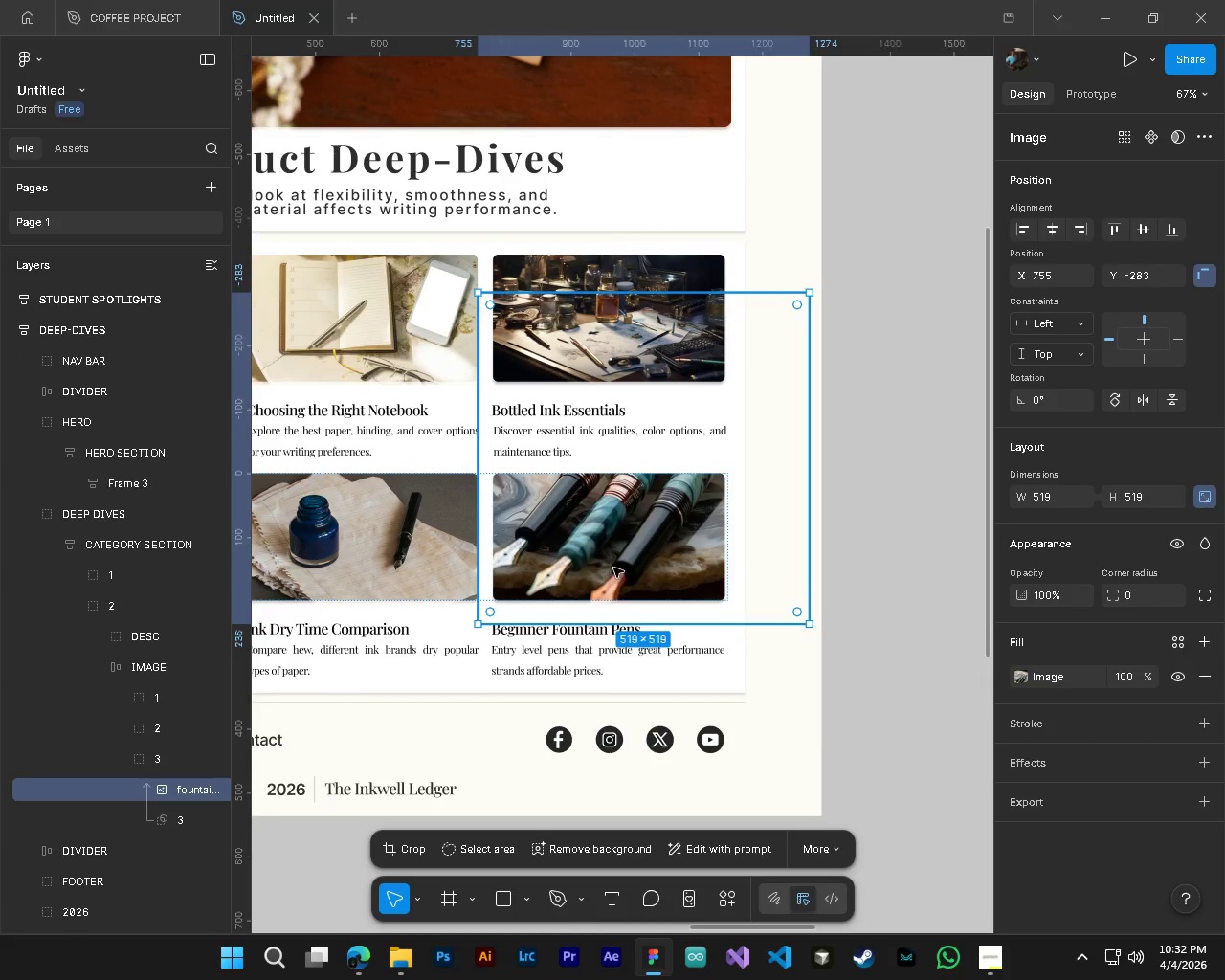 
left_click_drag(start_coordinate=[613, 568], to_coordinate=[627, 565])
 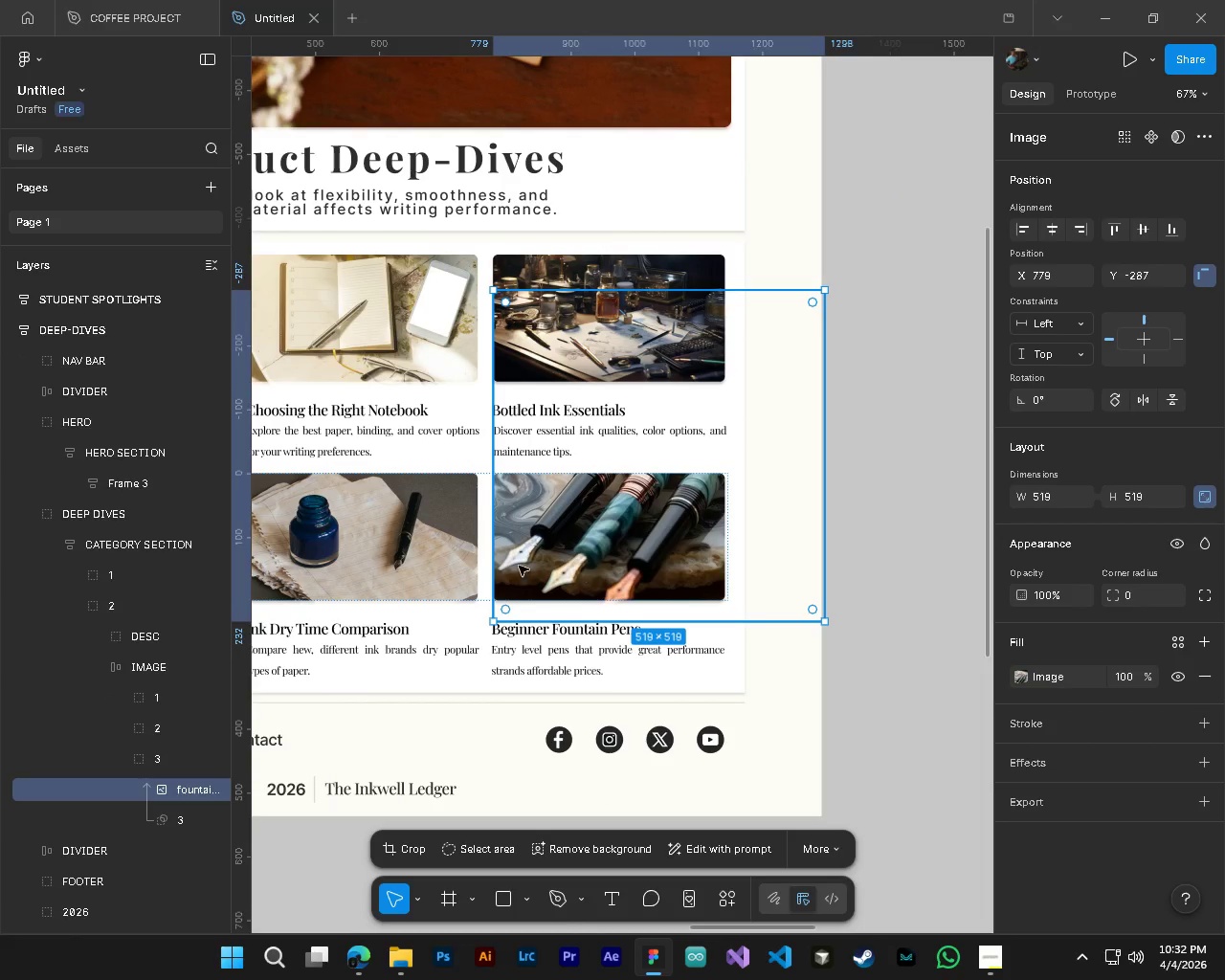 
hold_key(key=ControlLeft, duration=0.84)
hold_key(key=AltLeft, duration=0.84)
scroll: coordinate [517, 520], scroll_direction: up, amount: 8.0
 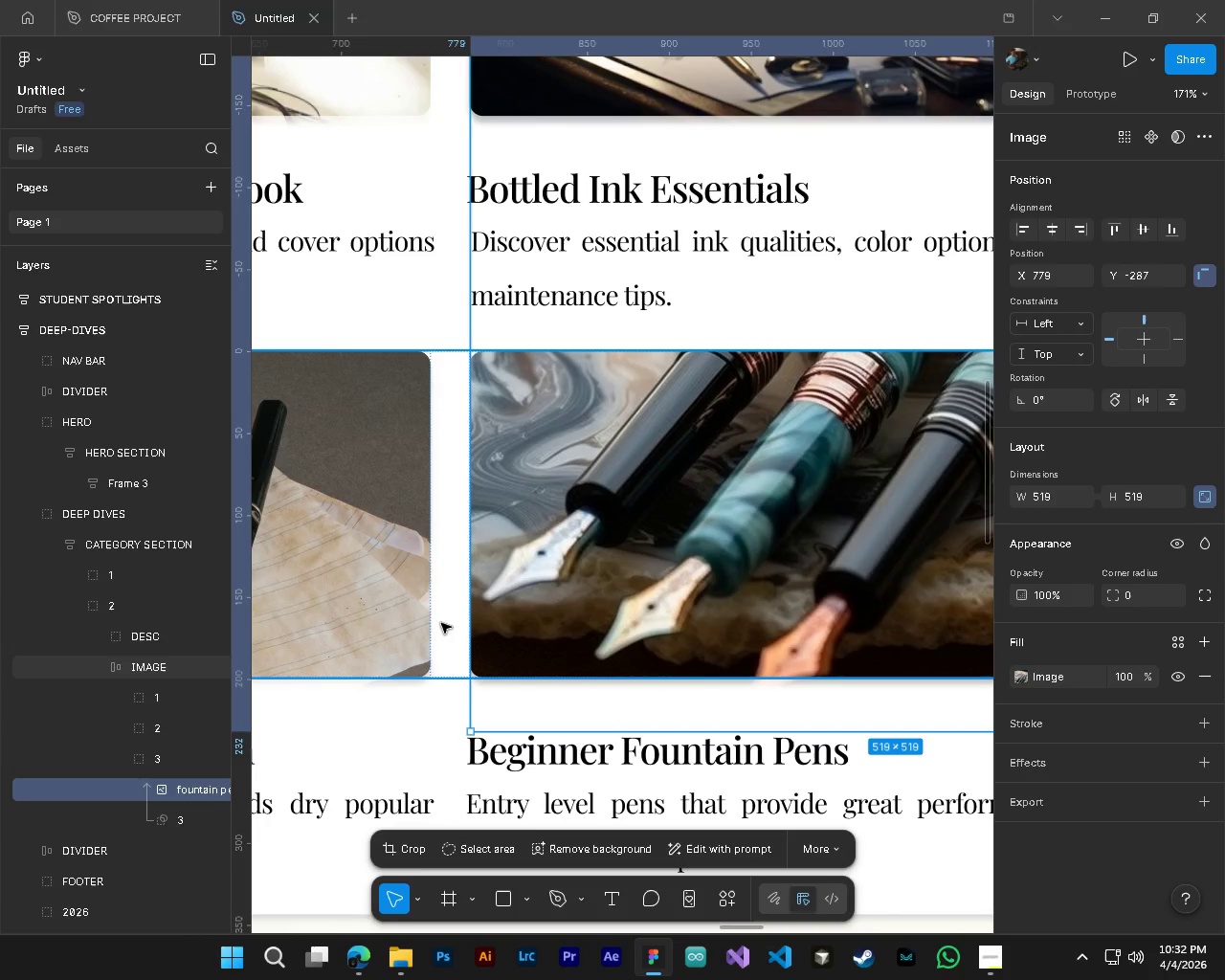 
hold_key(key=AltLeft, duration=0.78)
hold_key(key=ControlLeft, duration=0.75)
scroll: coordinate [447, 632], scroll_direction: down, amount: 5.0
 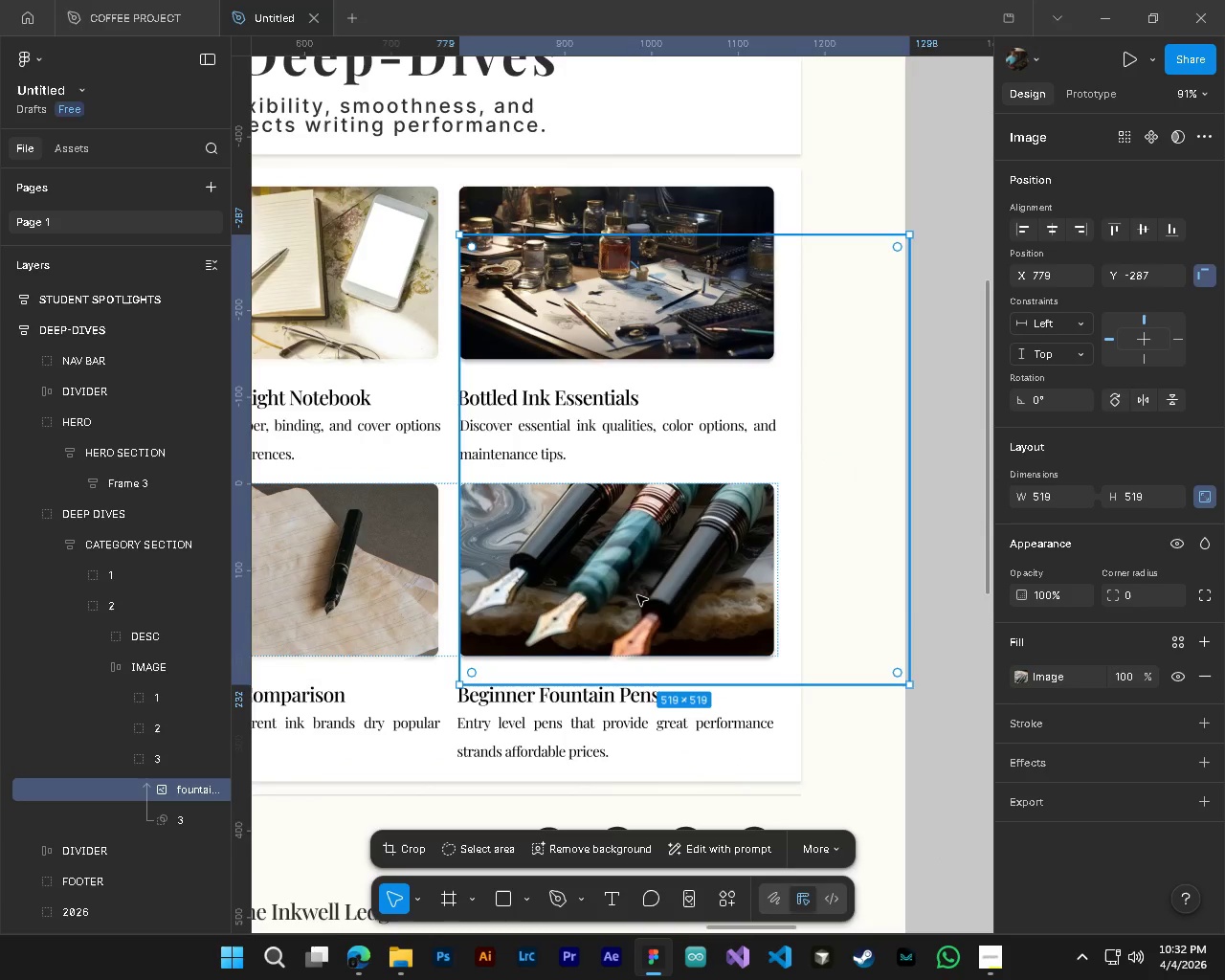 
left_click_drag(start_coordinate=[637, 592], to_coordinate=[635, 567])
 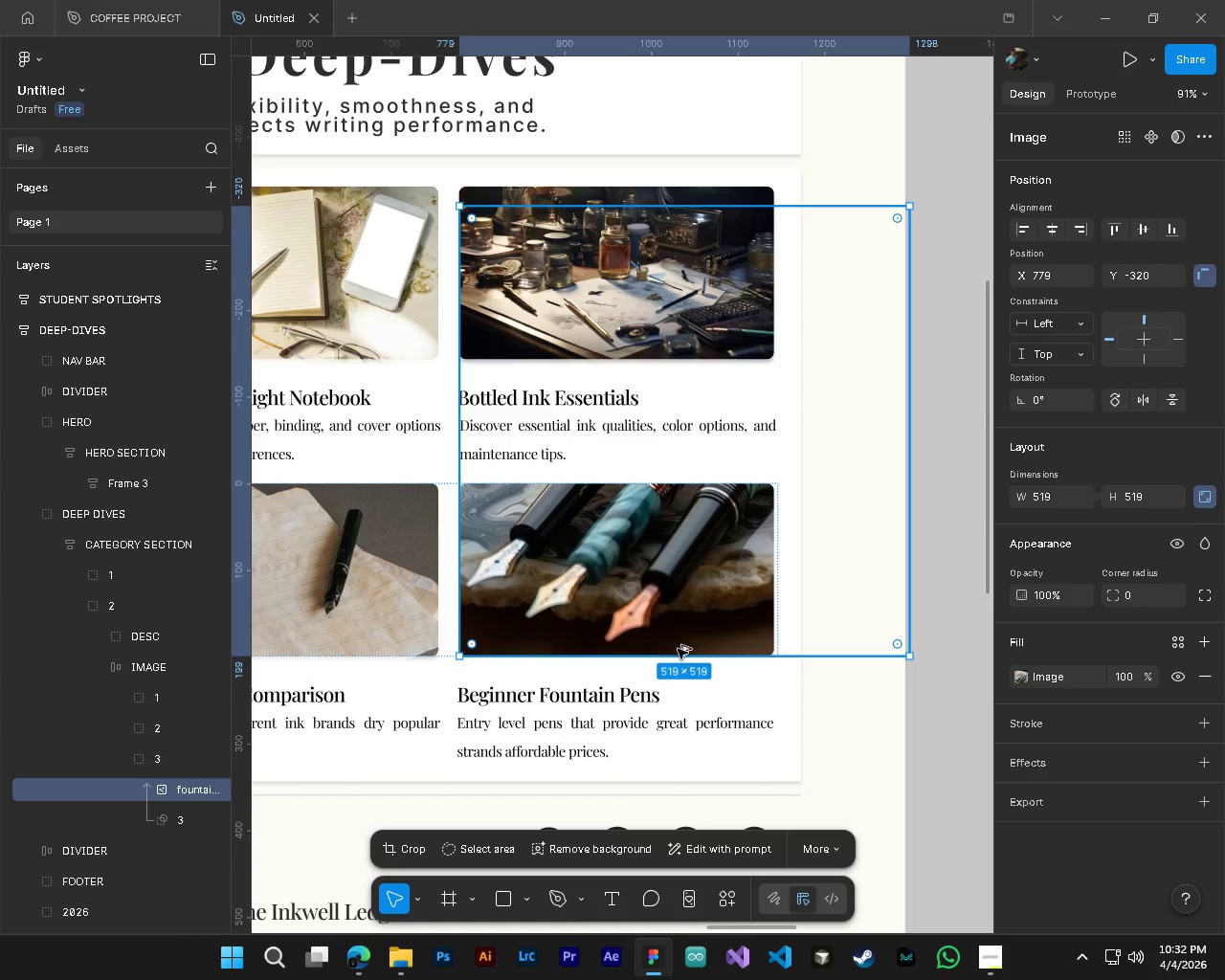 
hold_key(key=AltLeft, duration=0.45)
hold_key(key=ControlLeft, duration=0.48)
scroll: coordinate [813, 747], scroll_direction: down, amount: 3.0
 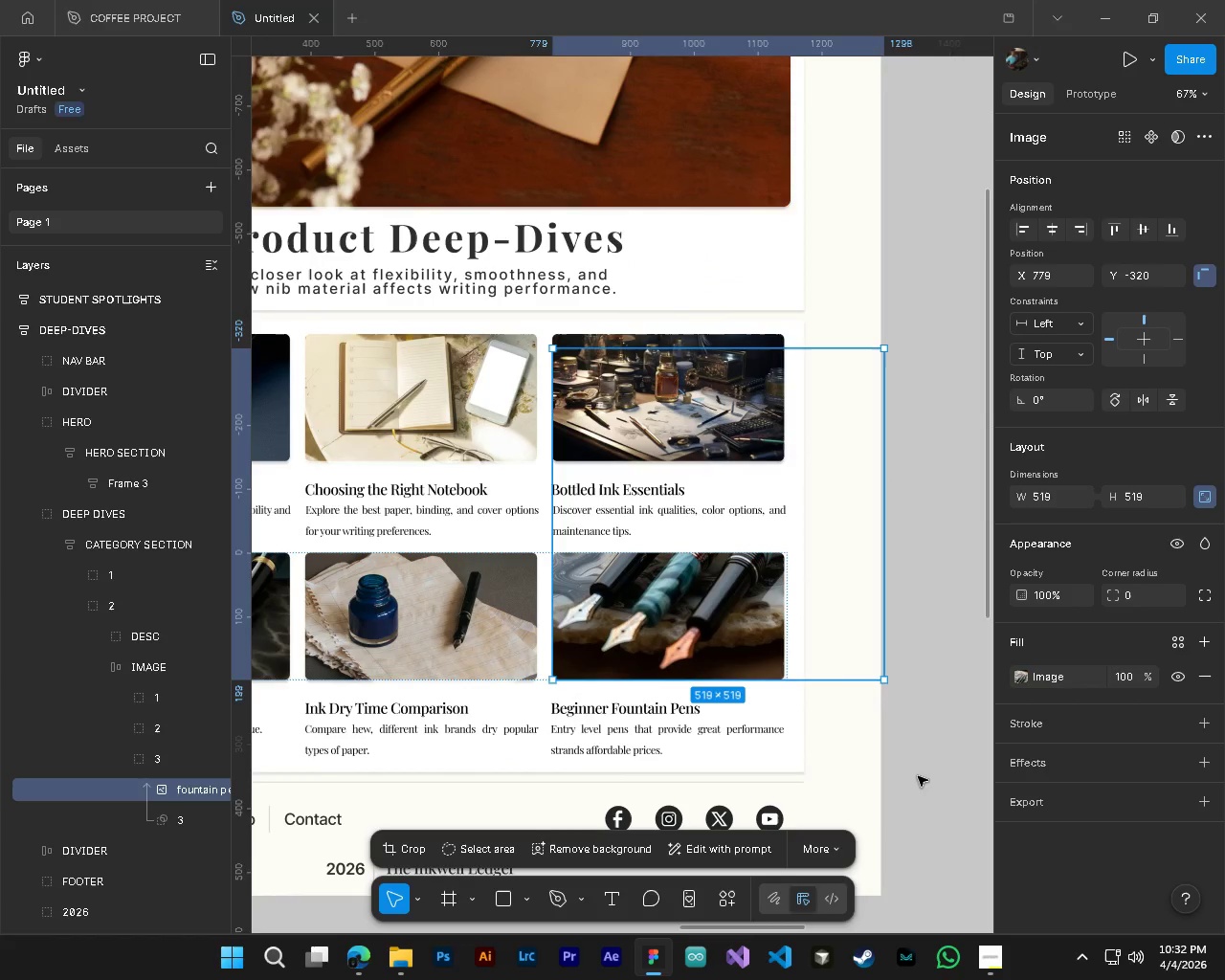 
left_click([918, 776])
 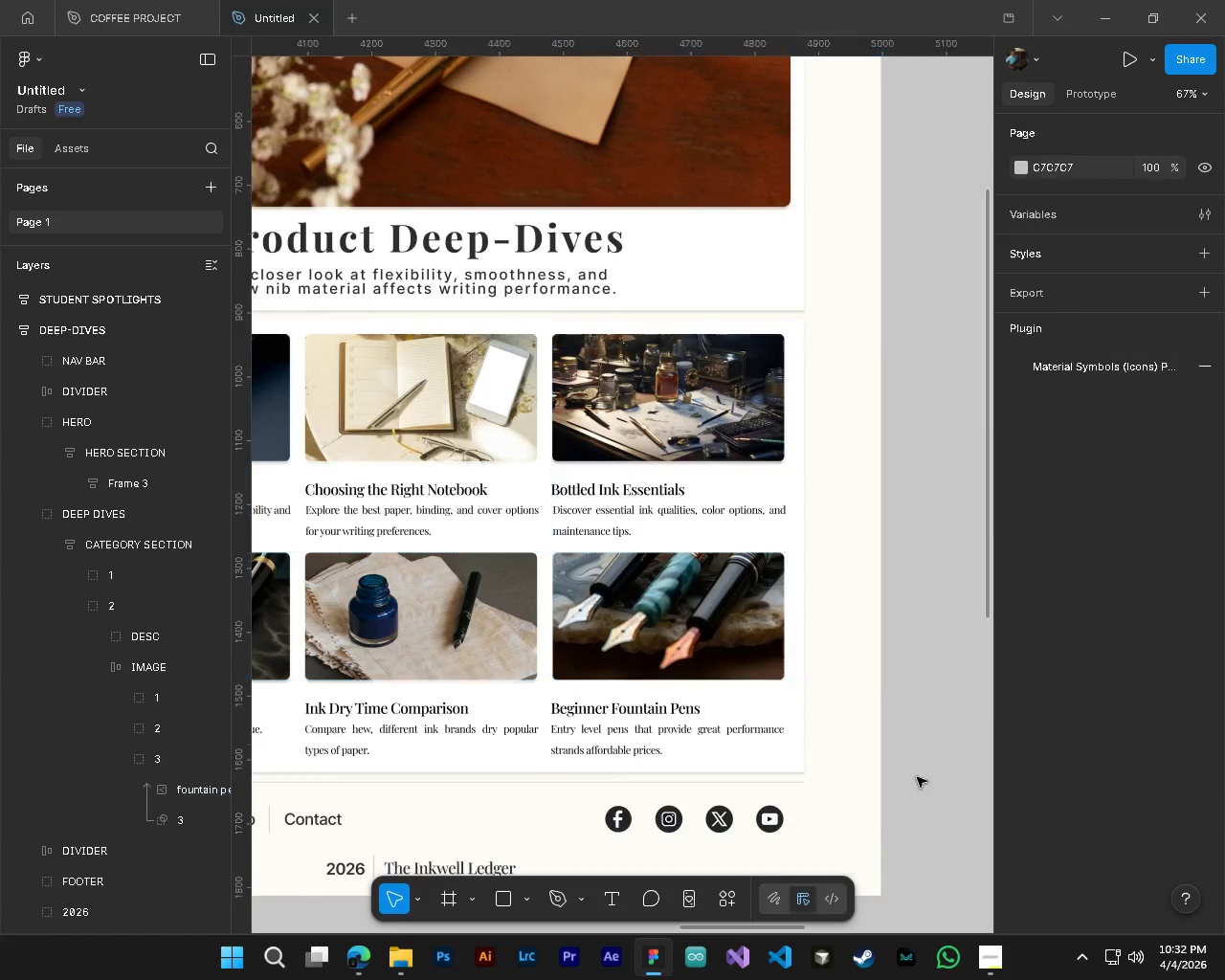 
hold_key(key=ControlLeft, duration=0.5)
hold_key(key=AltLeft, duration=0.41)
scroll: coordinate [901, 785], scroll_direction: down, amount: 5.0
 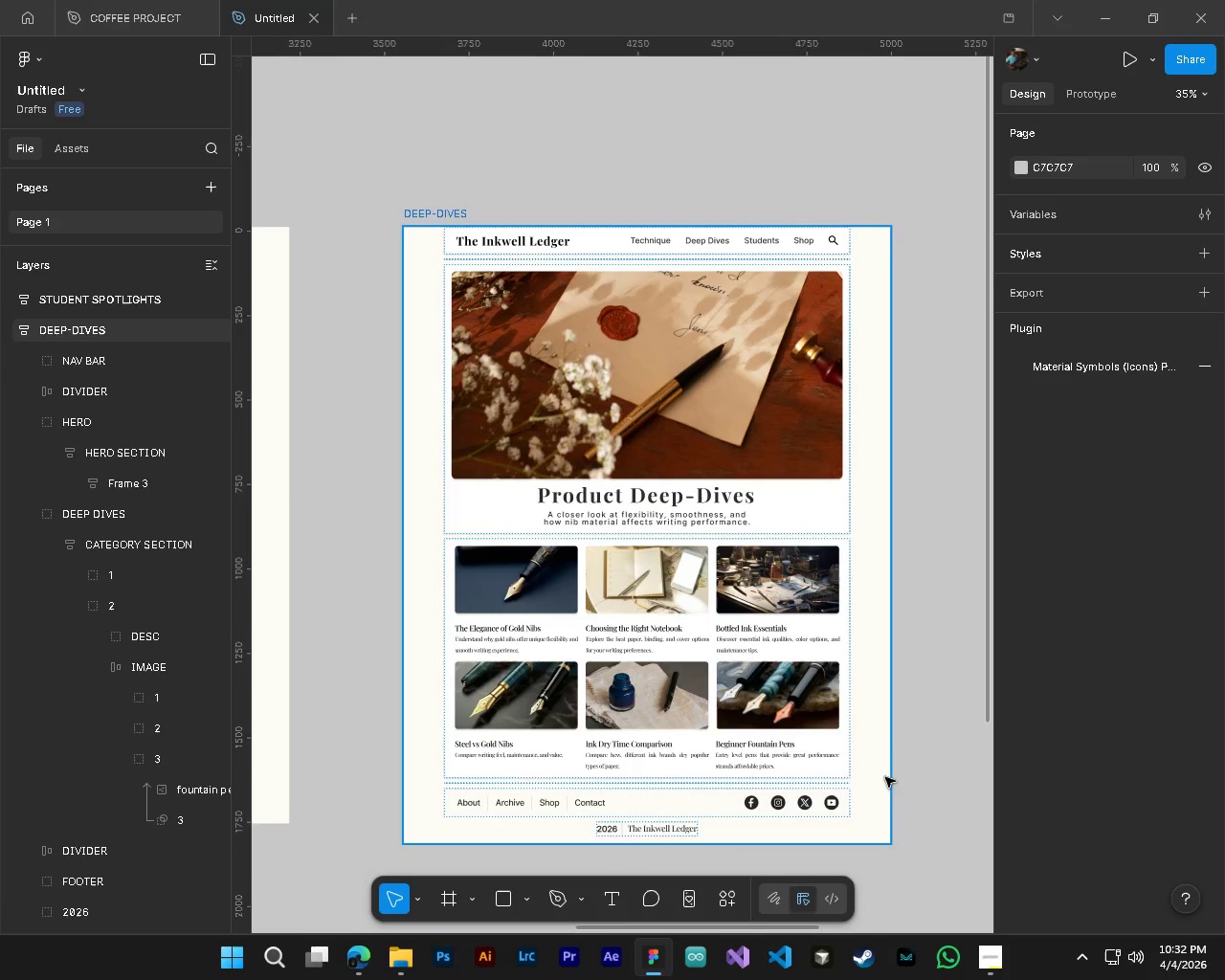 
hold_key(key=AltLeft, duration=0.39)
hold_key(key=ControlLeft, duration=0.48)
scroll: coordinate [882, 787], scroll_direction: down, amount: 4.0
 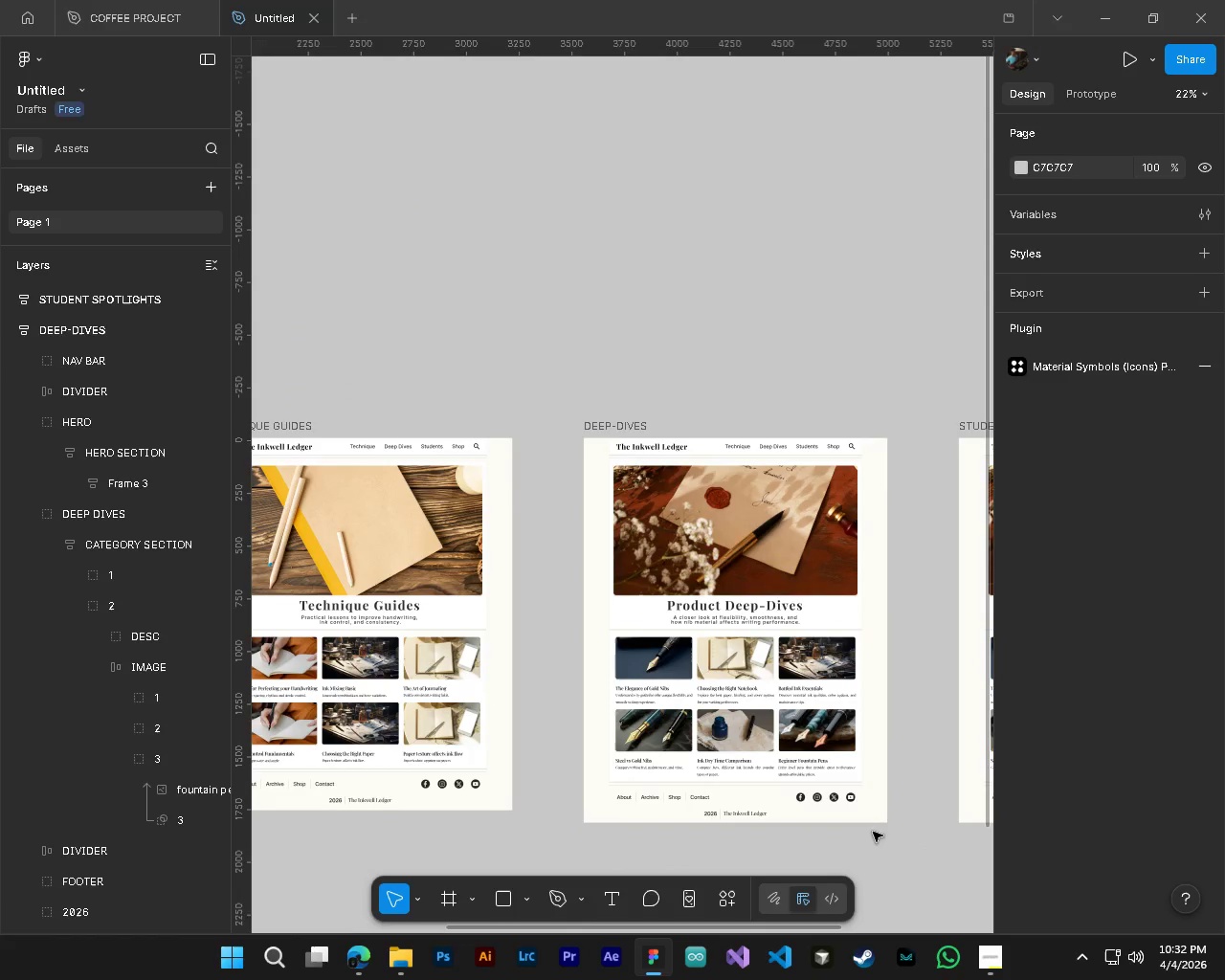 
key(Control+S)
 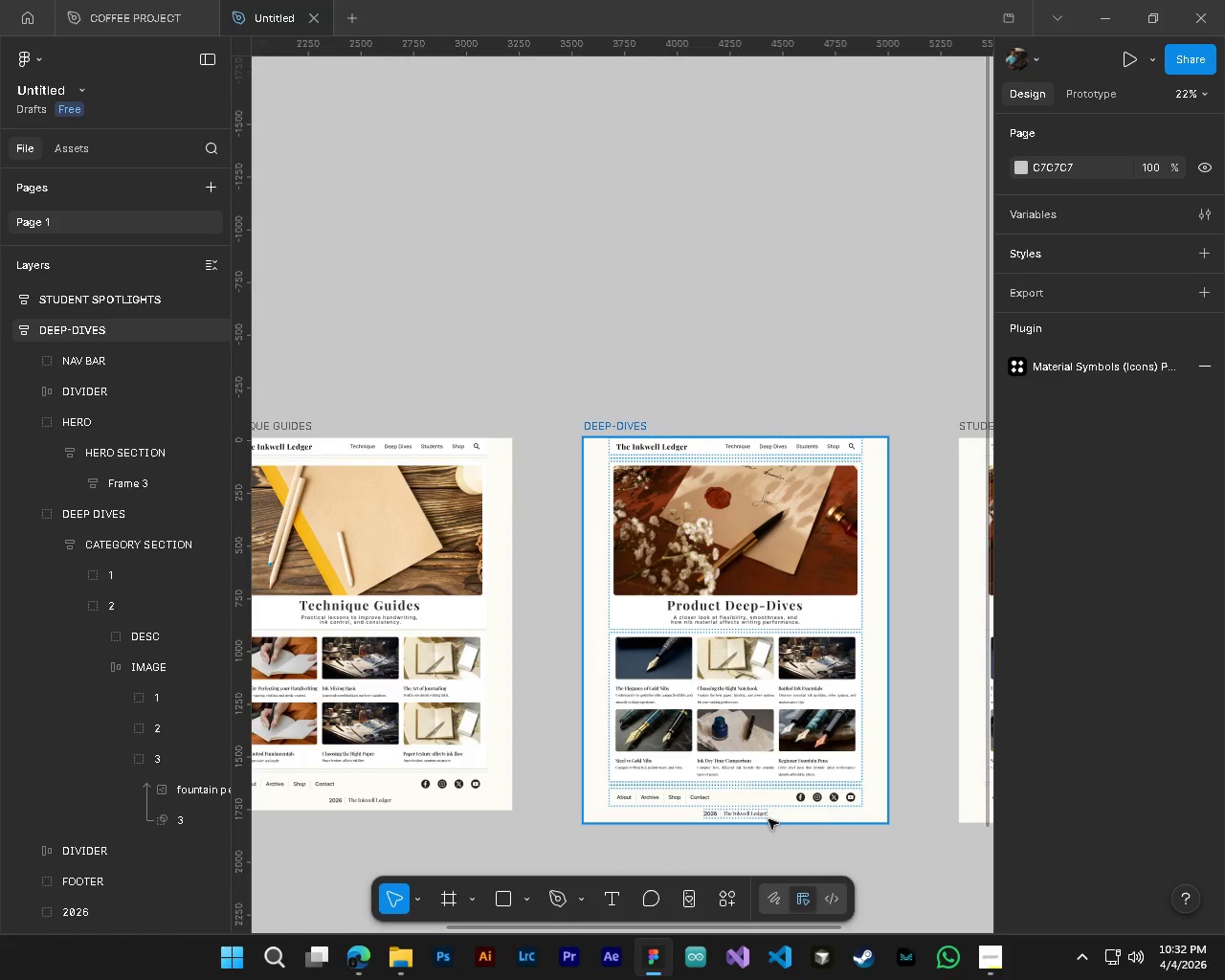 
hold_key(key=ShiftLeft, duration=0.42)
 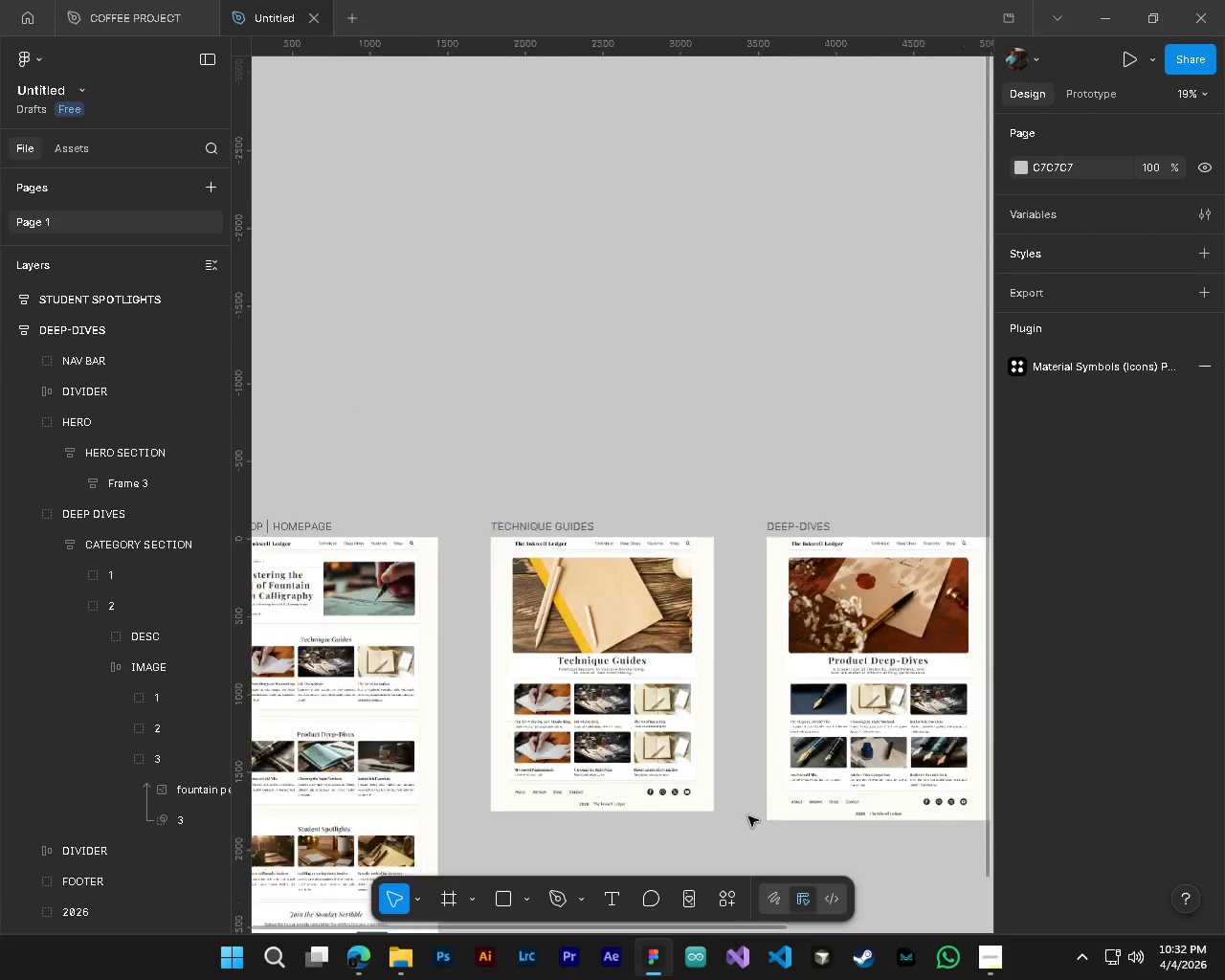 
hold_key(key=AltLeft, duration=0.41)
 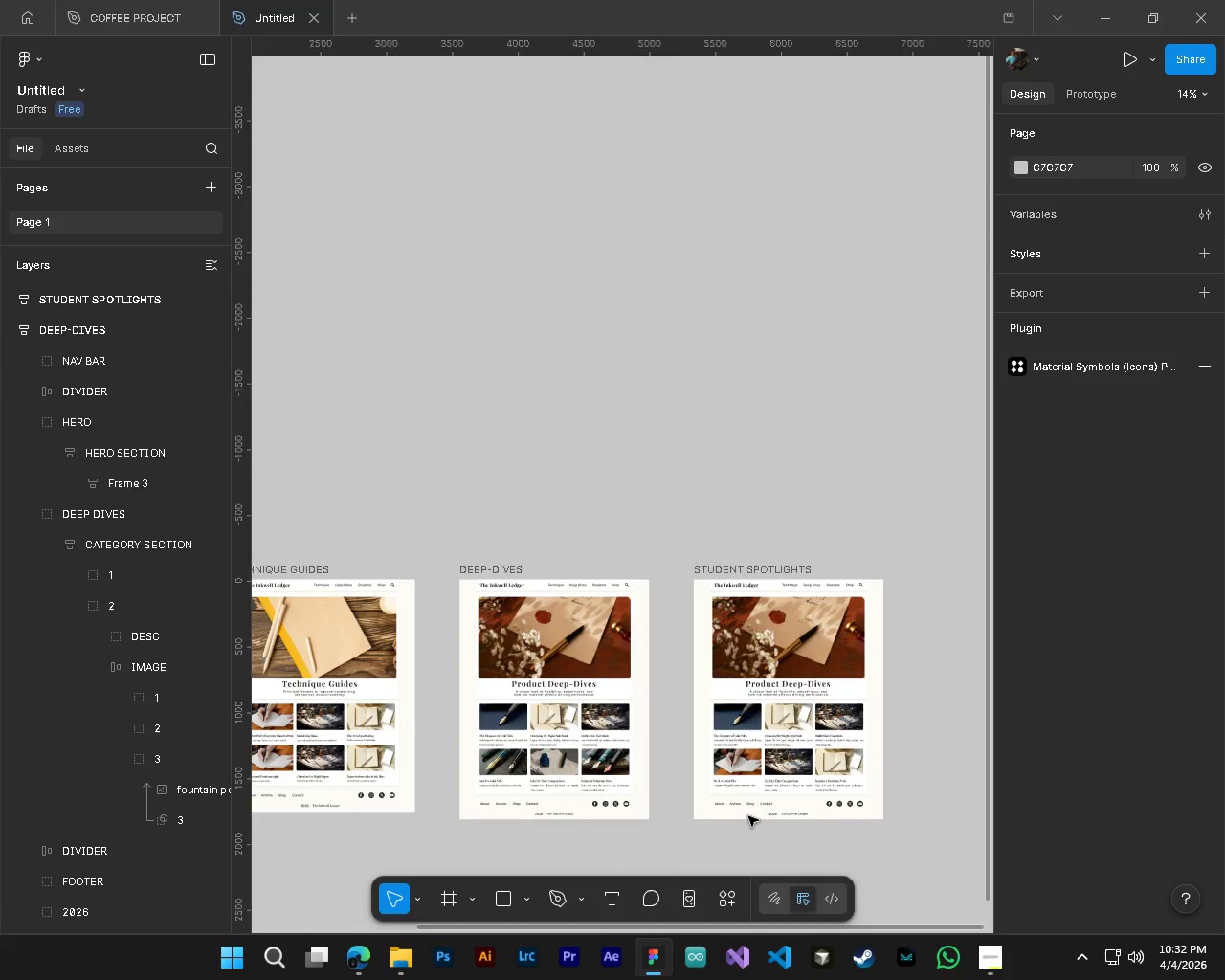 
hold_key(key=ControlLeft, duration=0.41)
 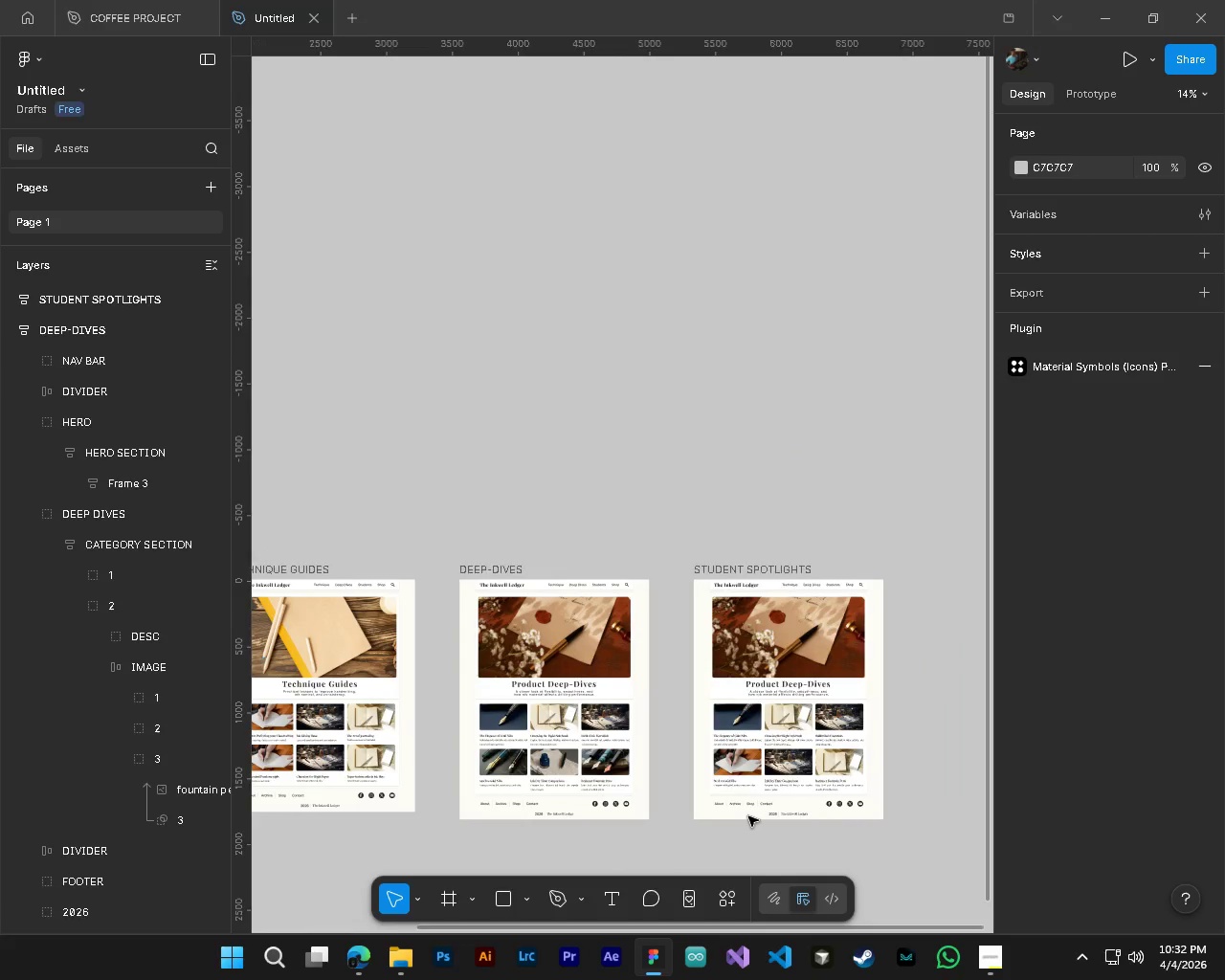 
scroll: coordinate [748, 816], scroll_direction: up, amount: 4.0
 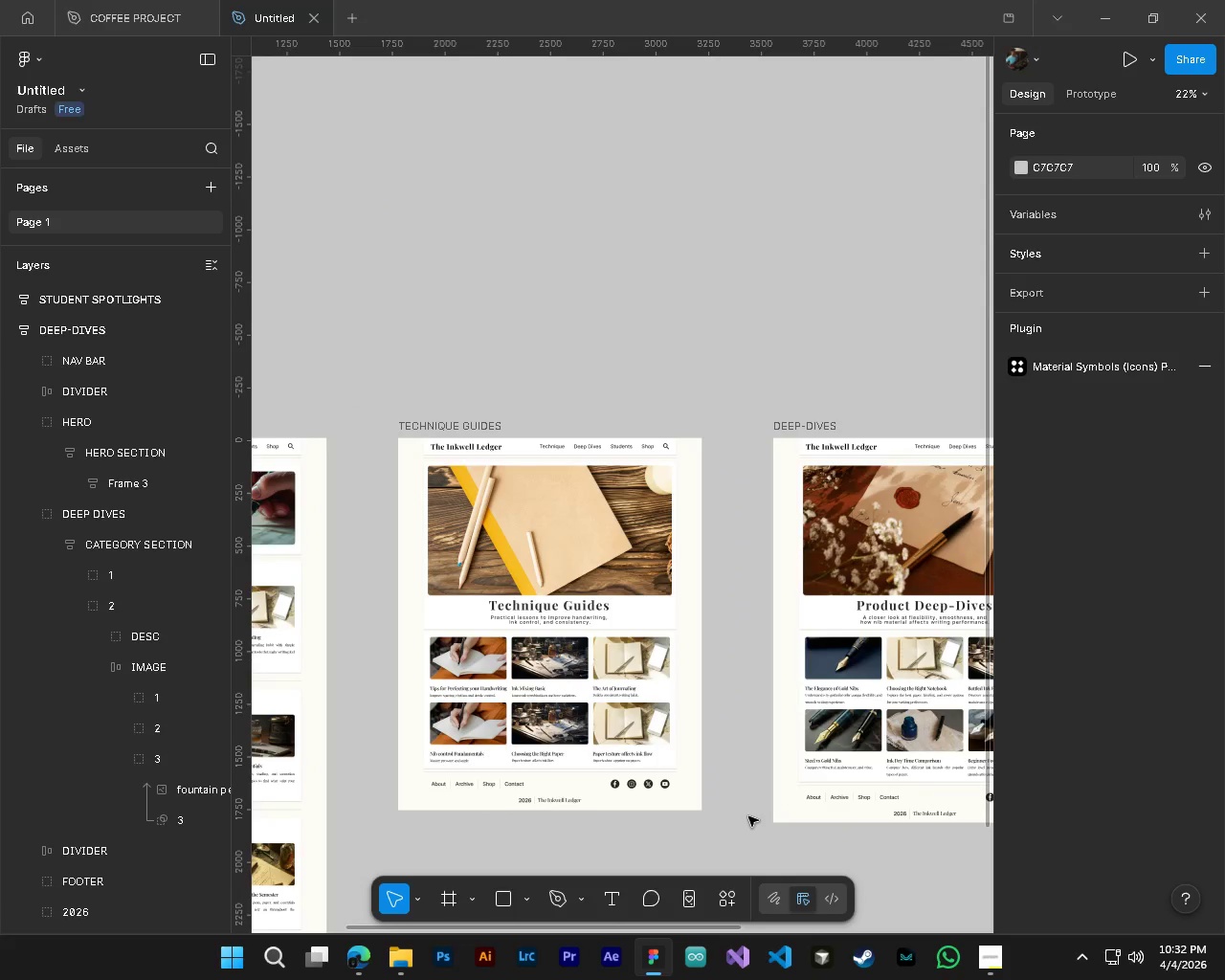 
hold_key(key=ShiftLeft, duration=0.34)
 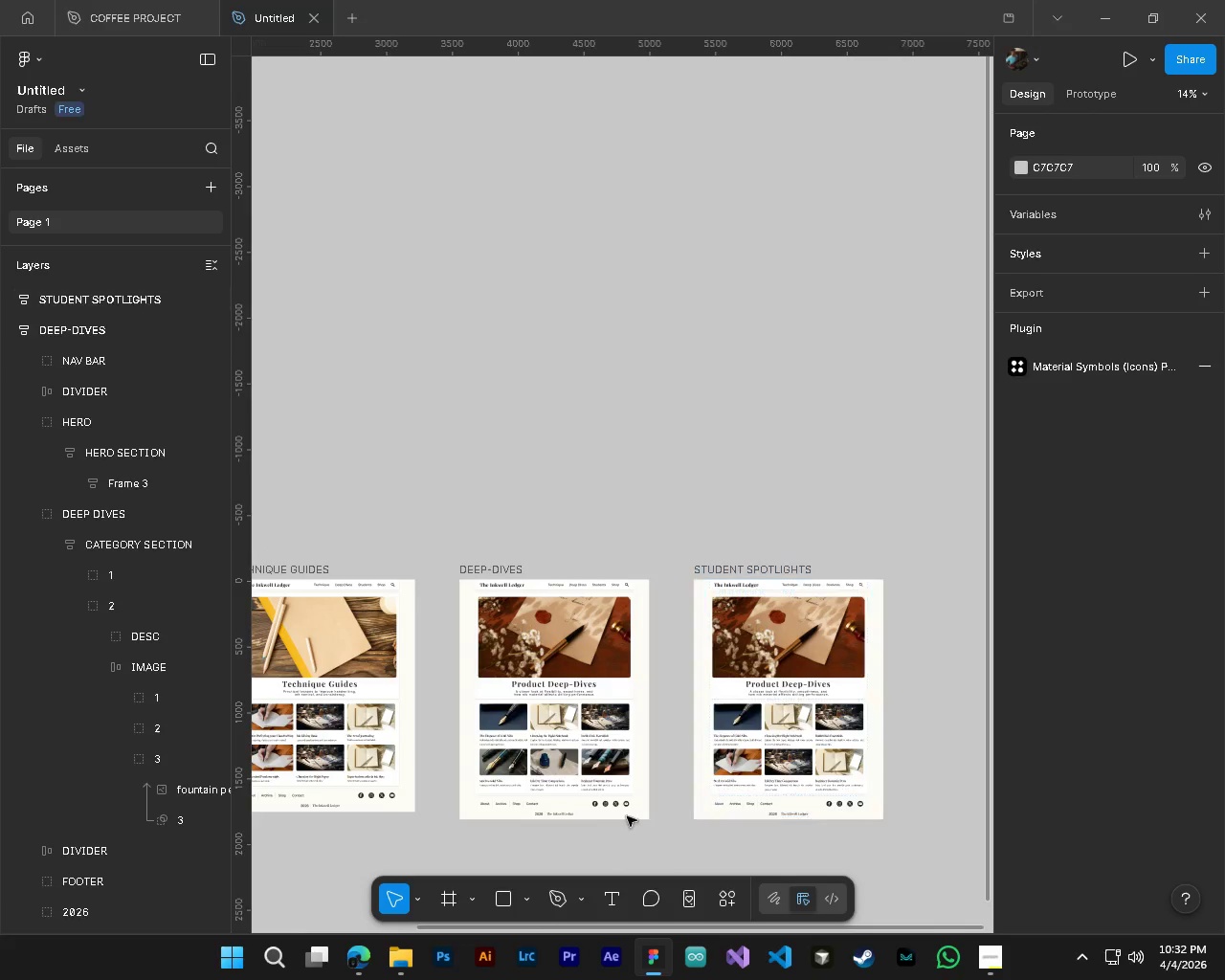 
hold_key(key=ShiftLeft, duration=0.39)
 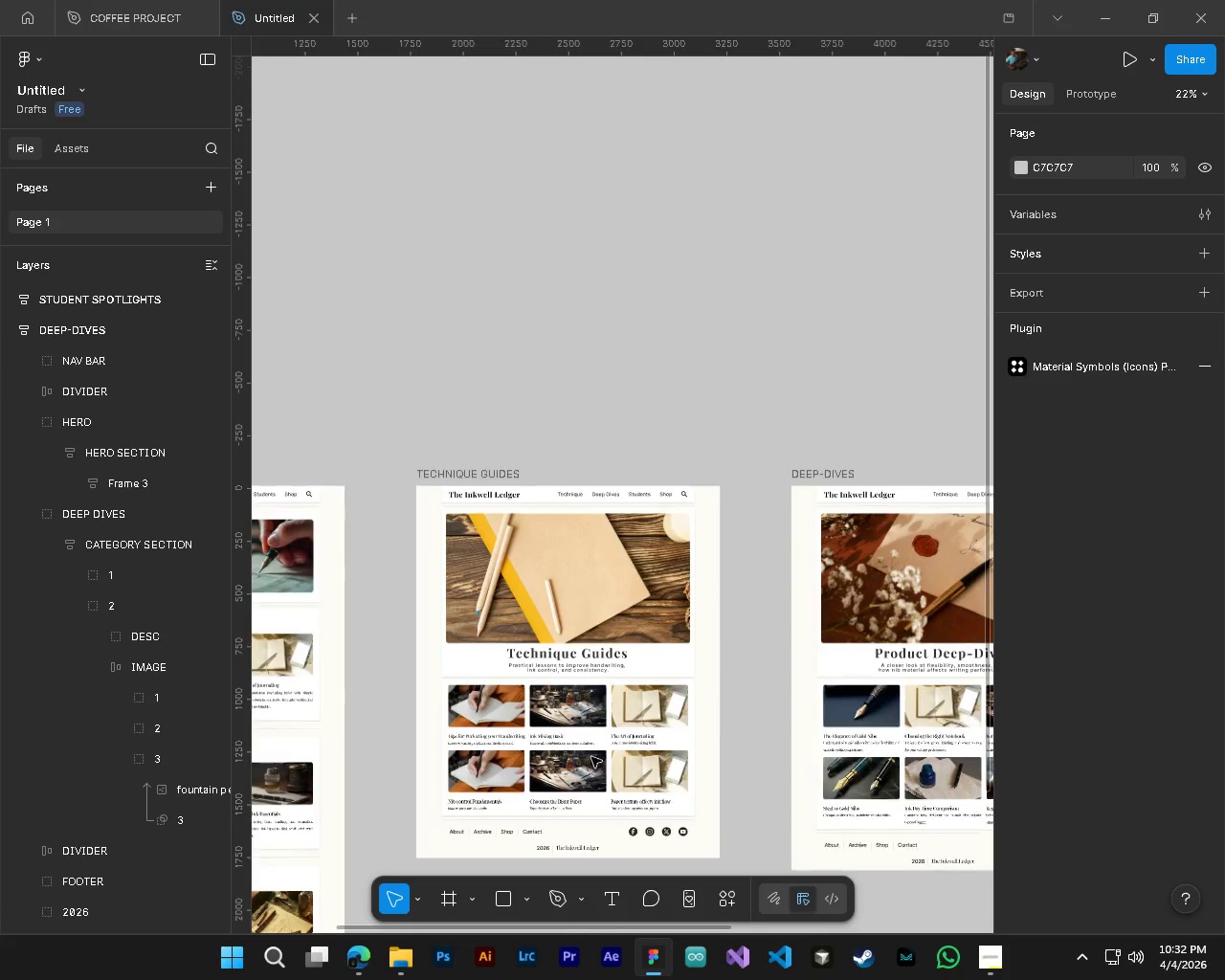 
scroll: coordinate [748, 816], scroll_direction: down, amount: 9.0
 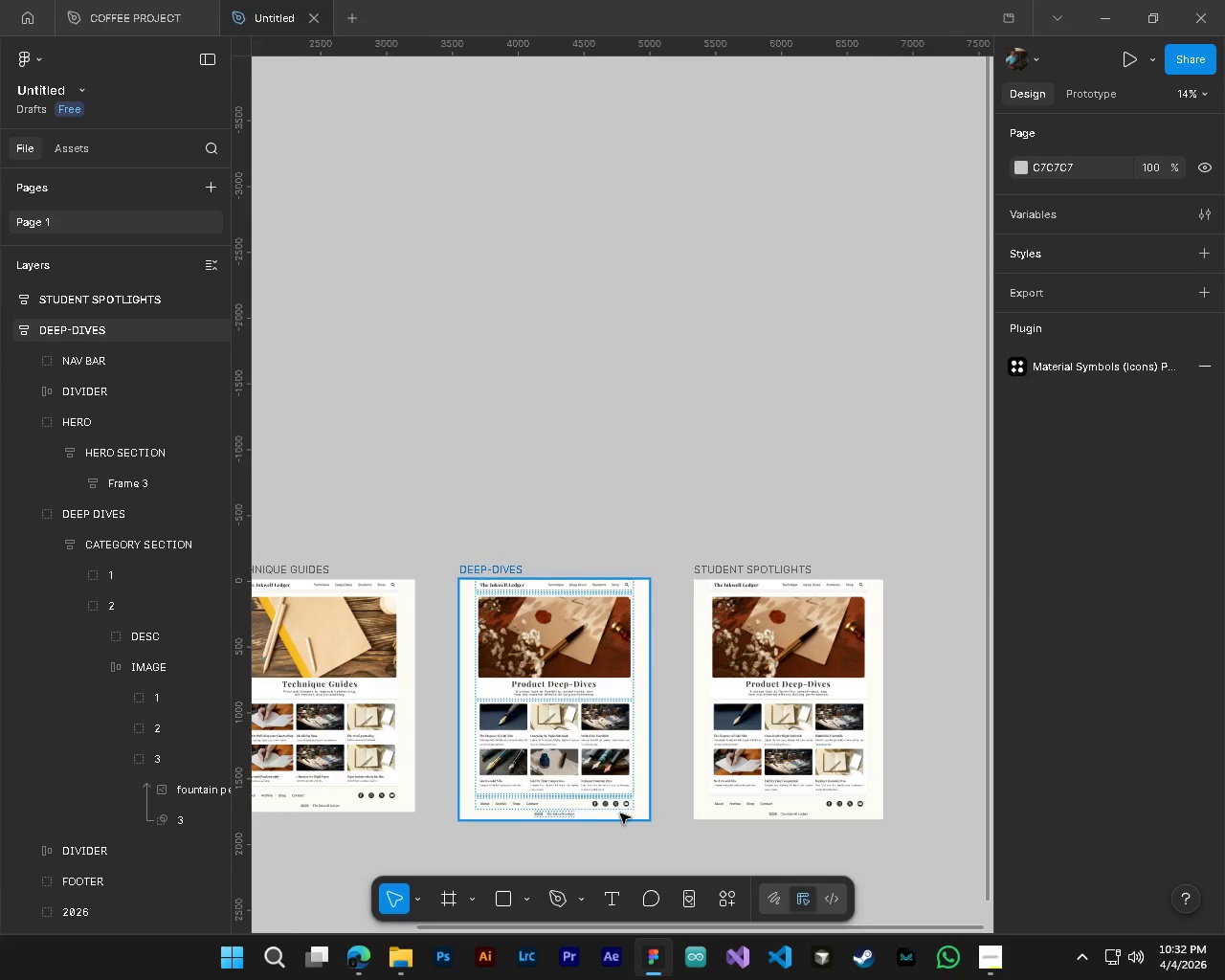 
hold_key(key=AltLeft, duration=1.5)
hold_key(key=ControlLeft, duration=1.5)
scroll: coordinate [437, 747], scroll_direction: up, amount: 19.0
 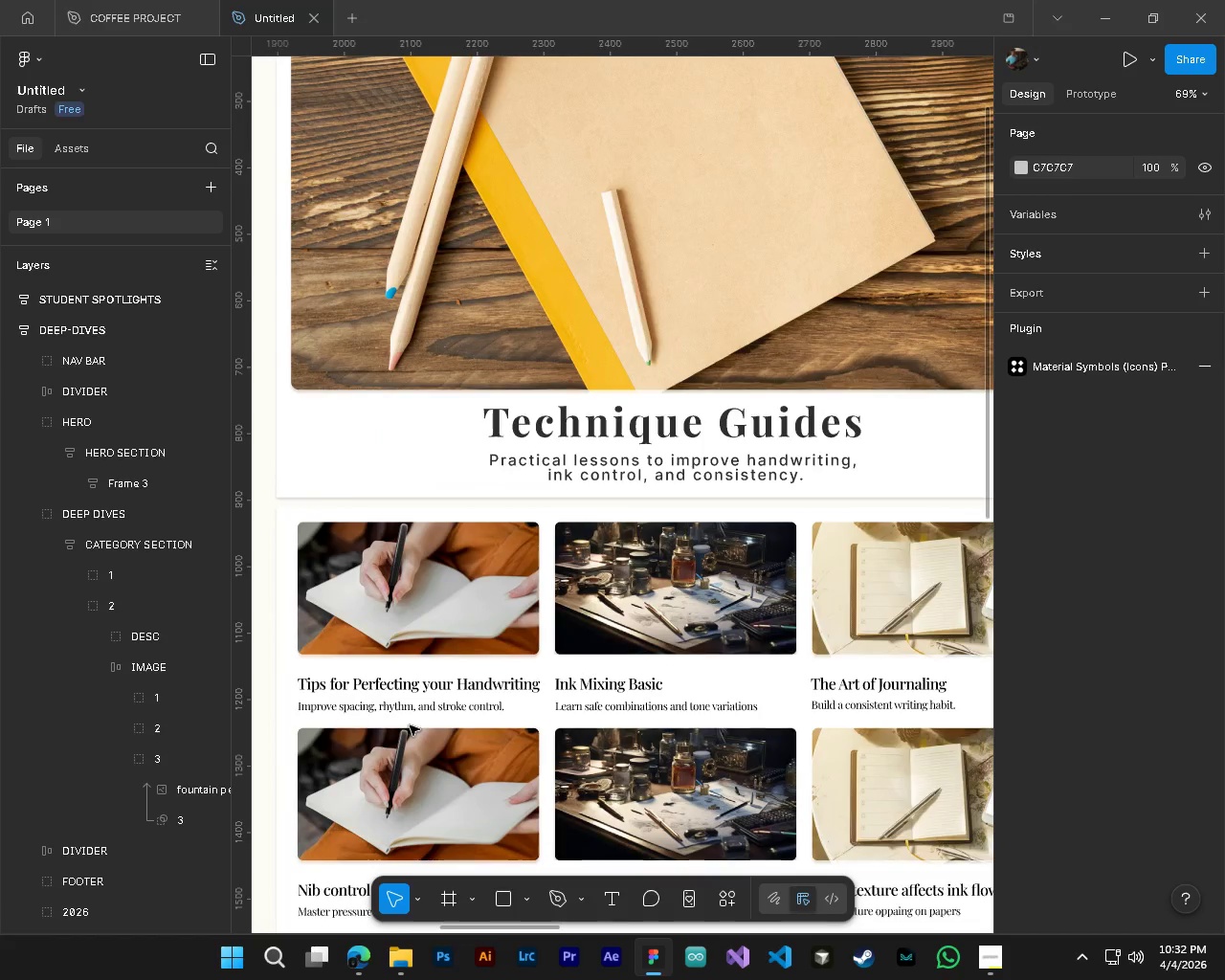 
hold_key(key=ShiftLeft, duration=0.48)
hold_key(key=AltLeft, duration=0.77)
hold_key(key=ControlLeft, duration=0.91)
scroll: coordinate [361, 696], scroll_direction: up, amount: 5.0
 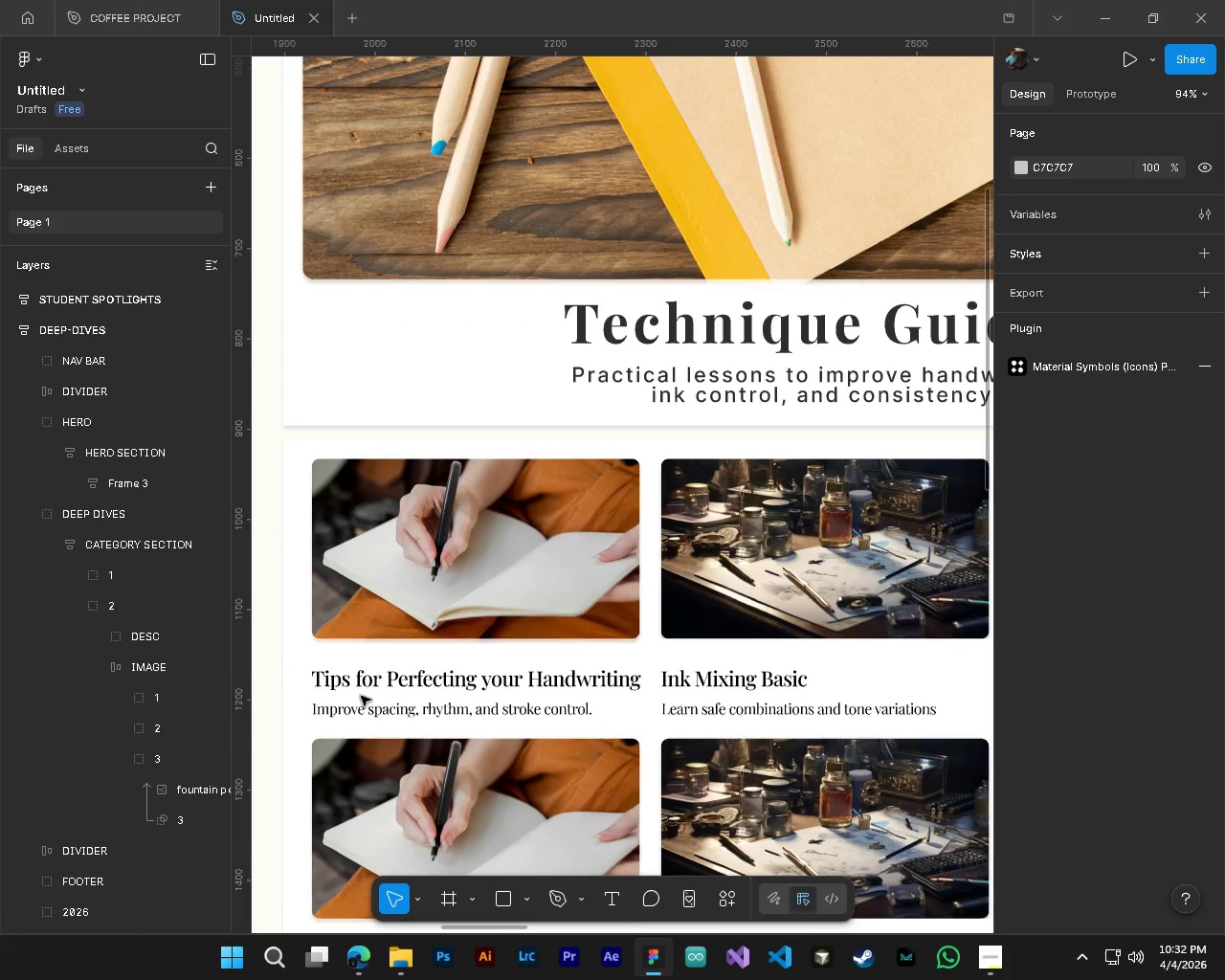 
key(Alt+AltLeft)
 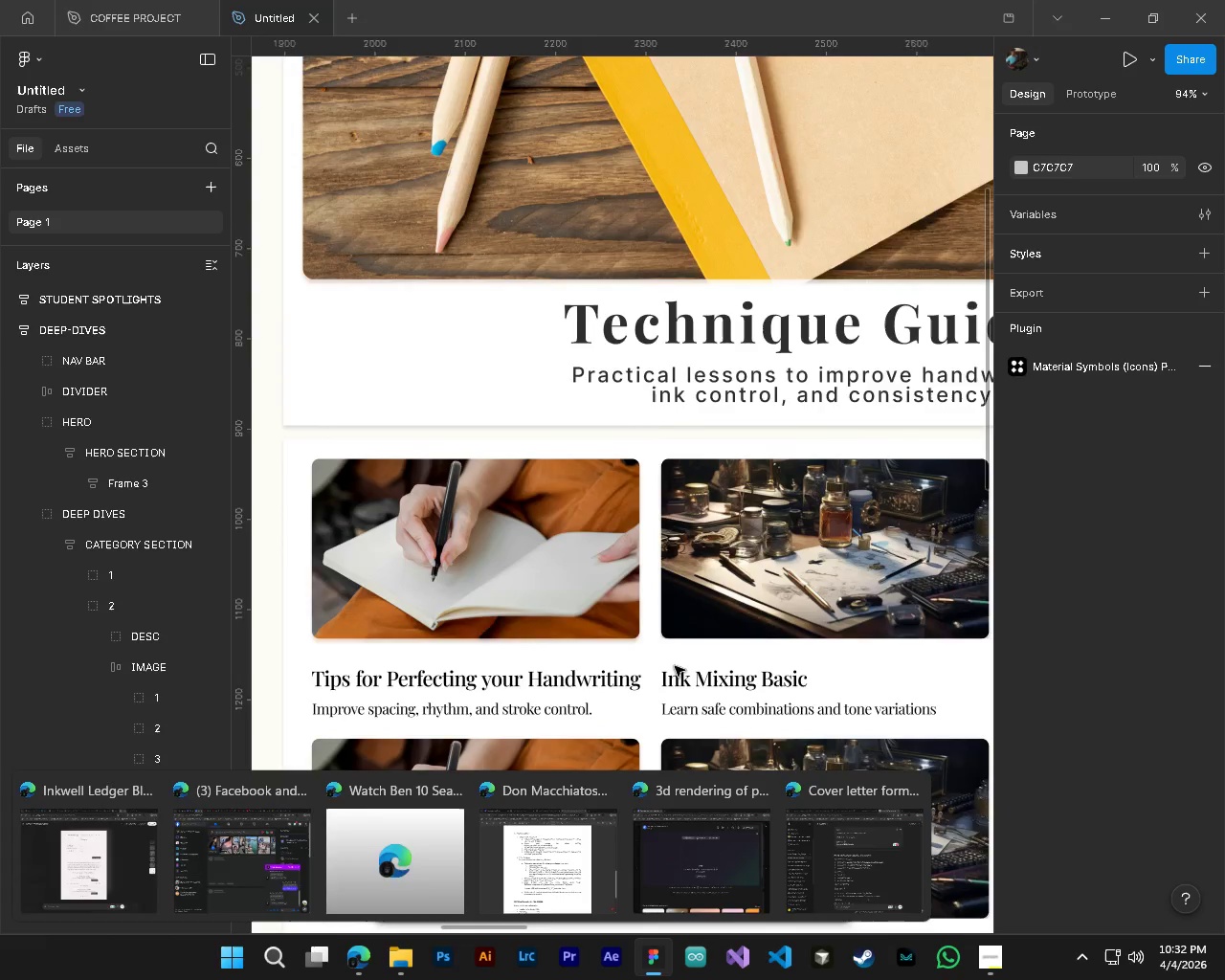 
key(Alt+Control+ControlLeft)
 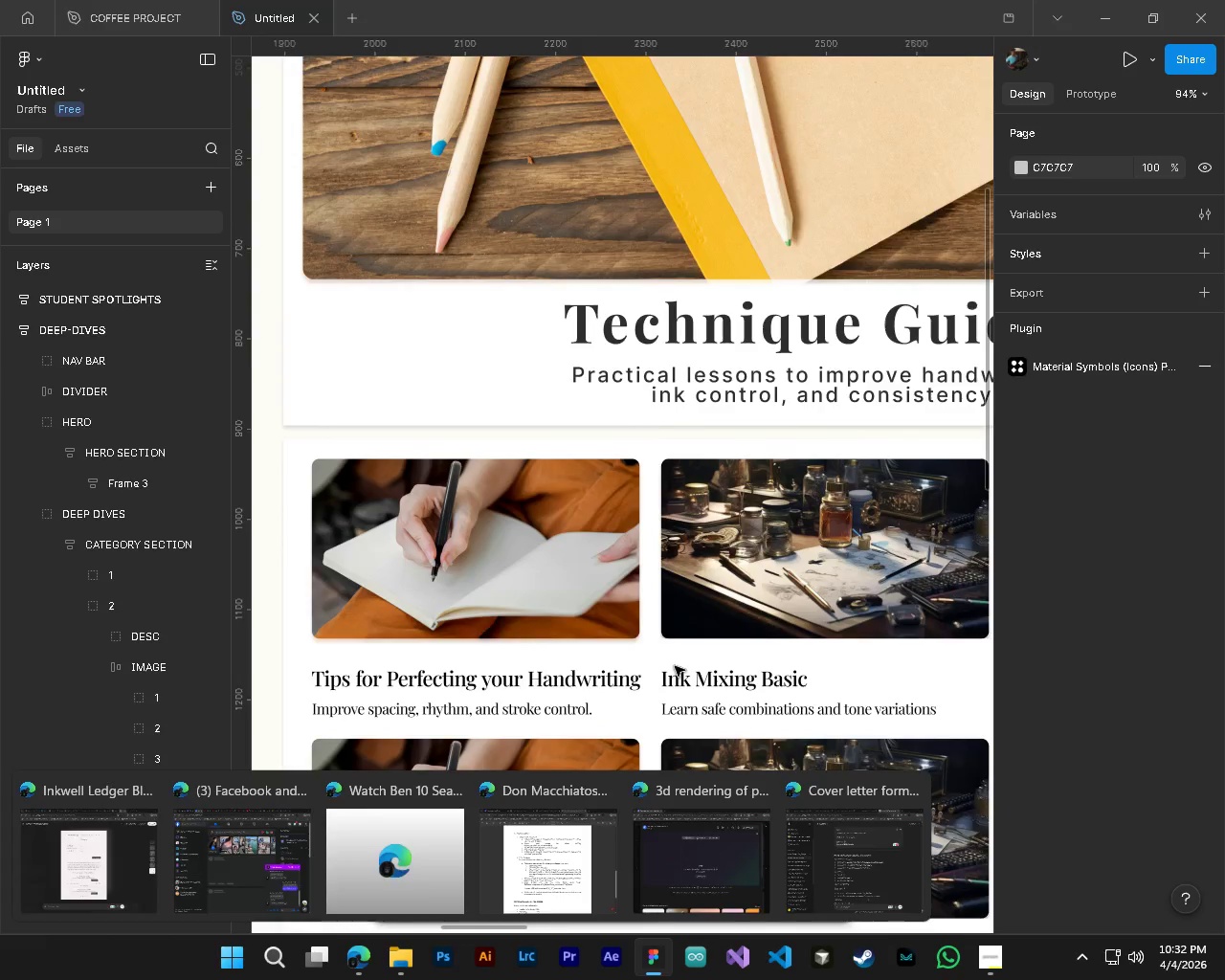 
hold_key(key=ShiftLeft, duration=0.5)
 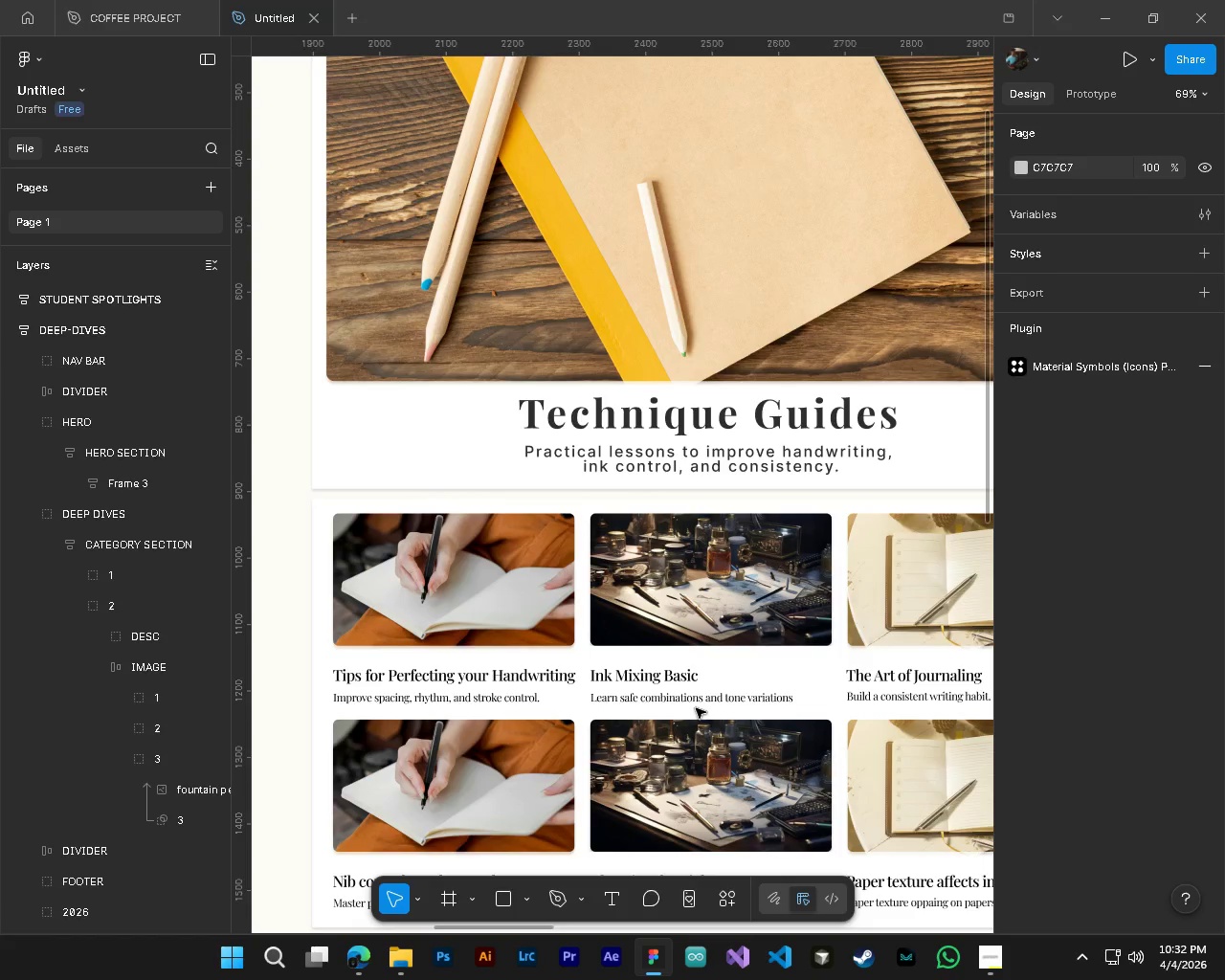 
scroll: coordinate [762, 708], scroll_direction: down, amount: 6.0
 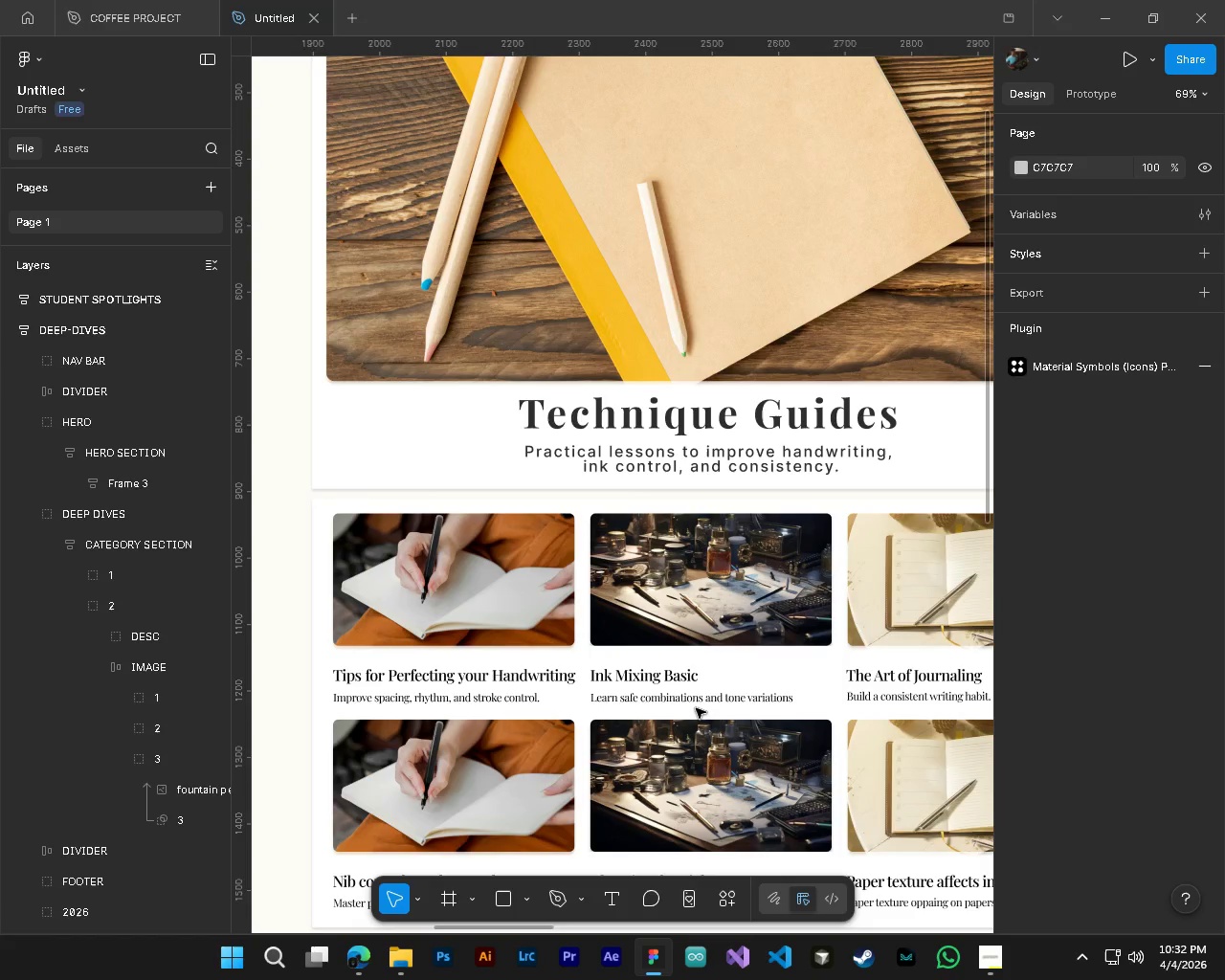 
hold_key(key=ShiftLeft, duration=1.5)
scroll: coordinate [692, 707], scroll_direction: down, amount: 3.0
 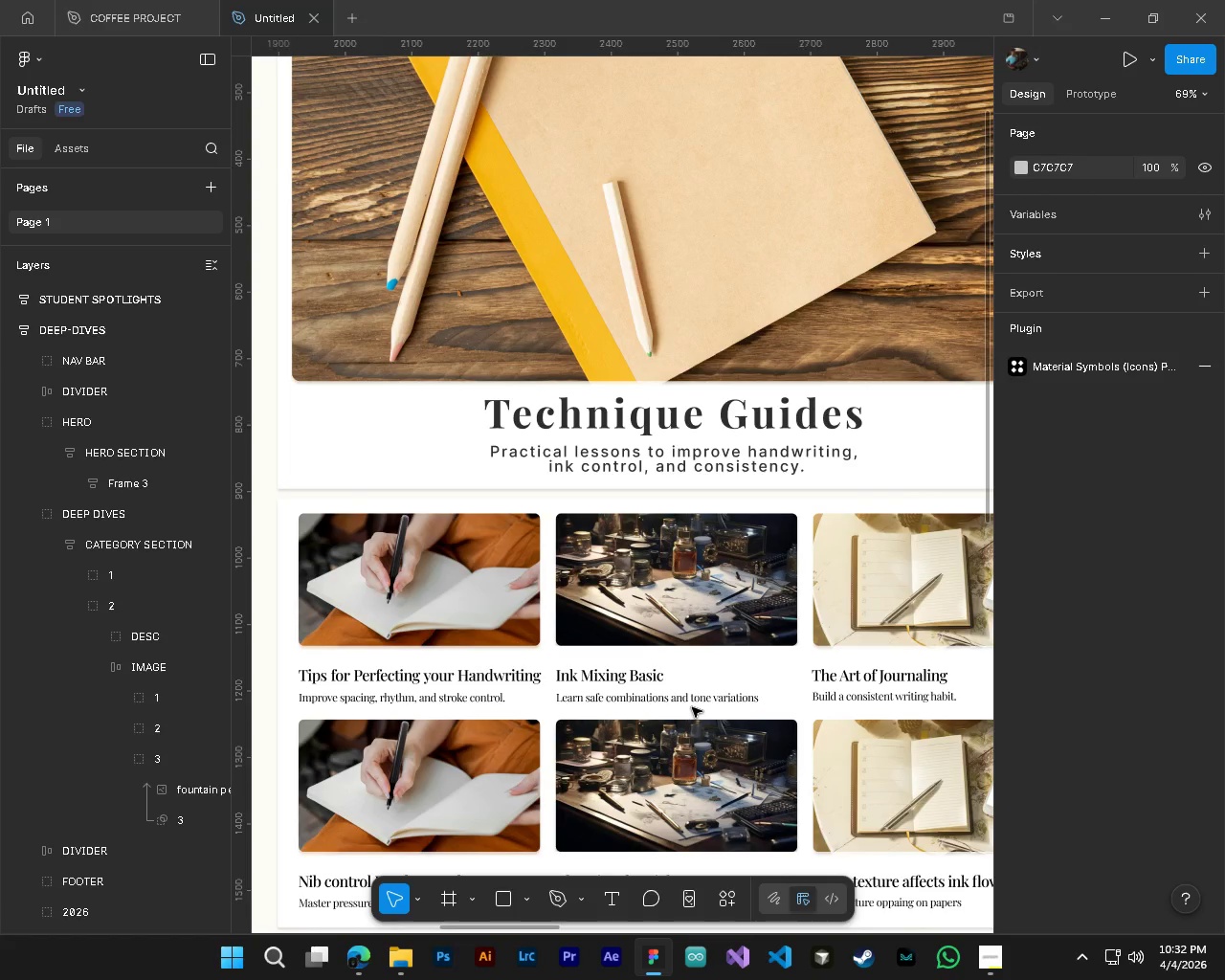 
hold_key(key=ShiftLeft, duration=0.69)
scroll: coordinate [463, 767], scroll_direction: down, amount: 6.0
 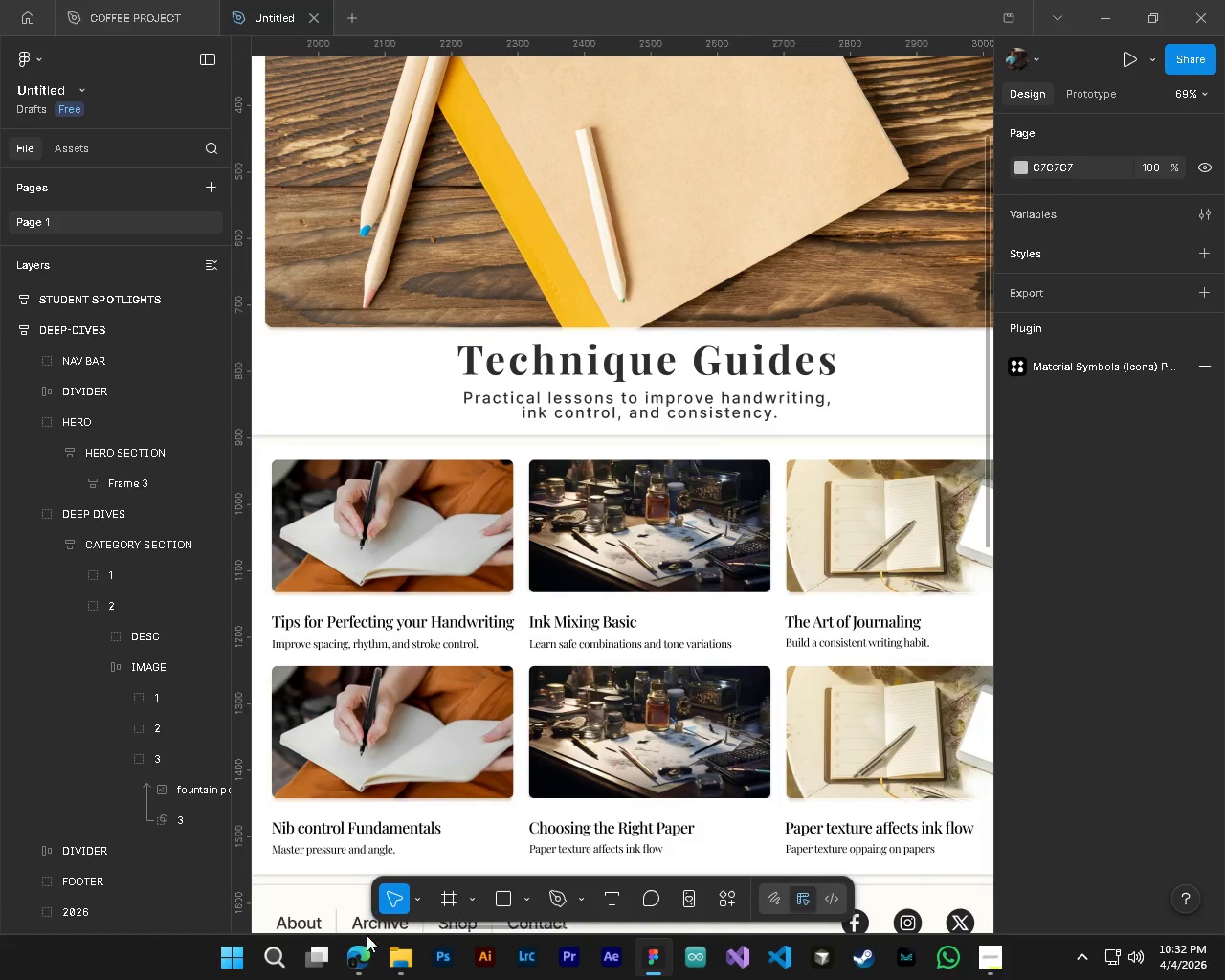 
left_click([364, 971])
 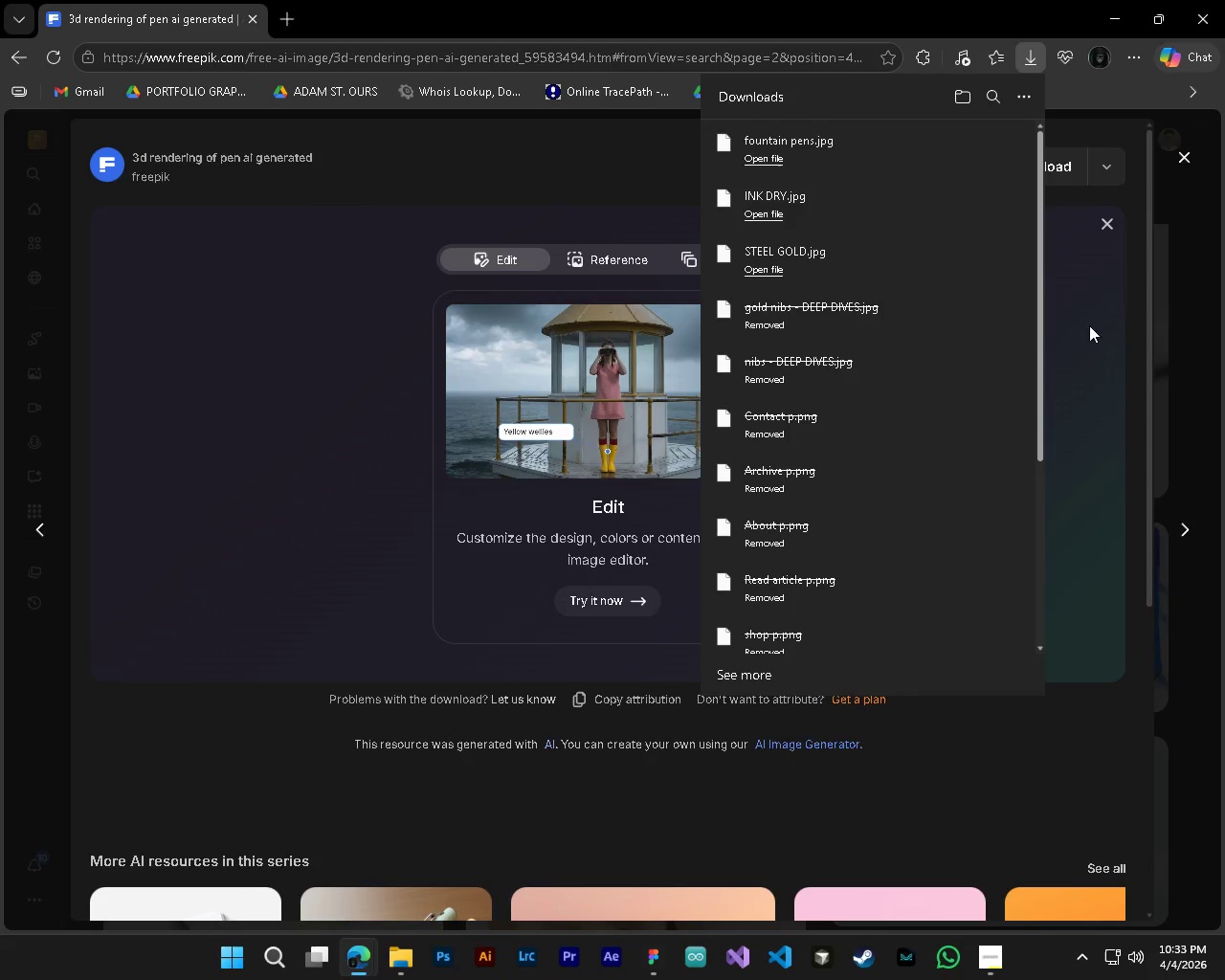 
left_click([1191, 160])
 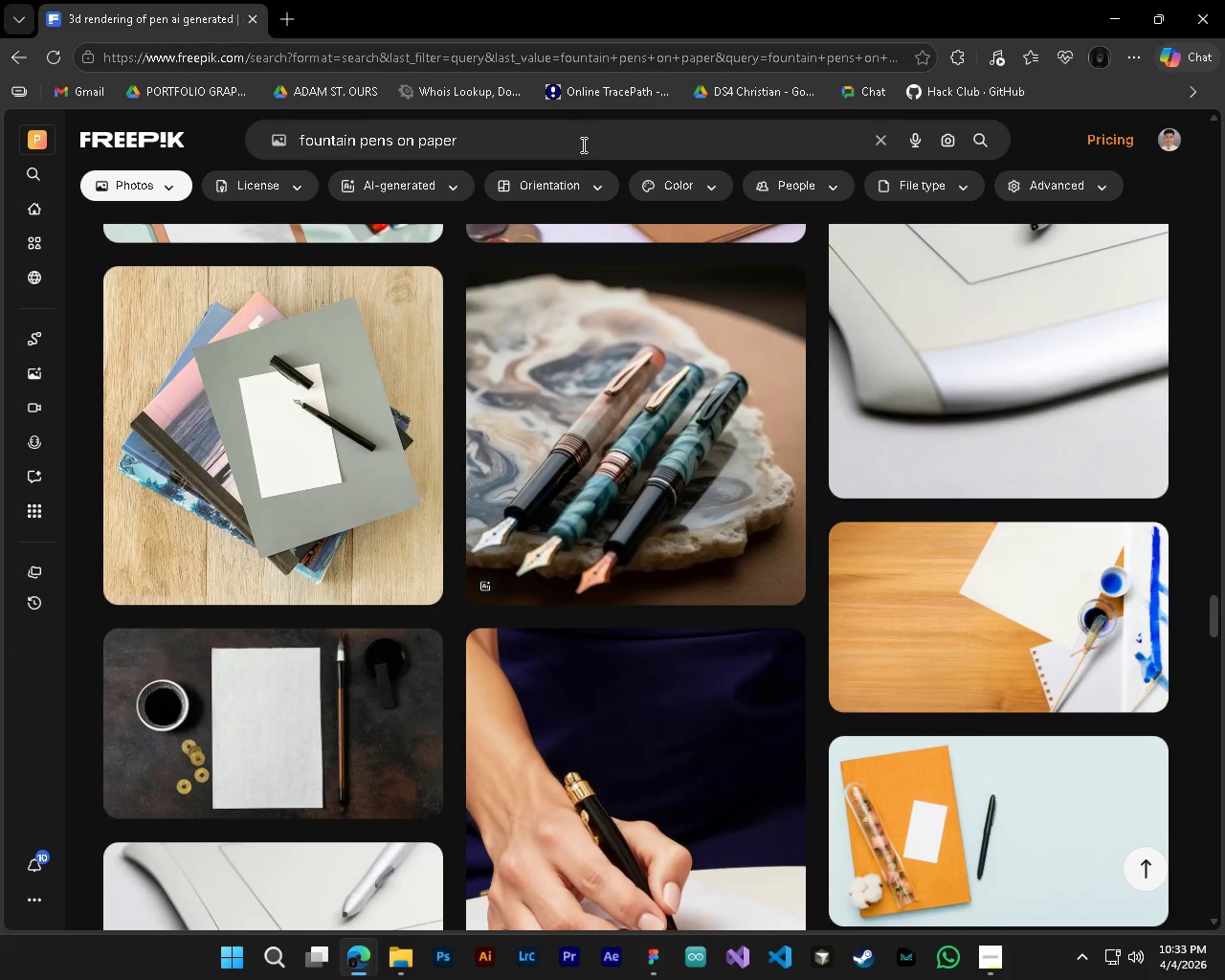 
left_click([582, 145])
 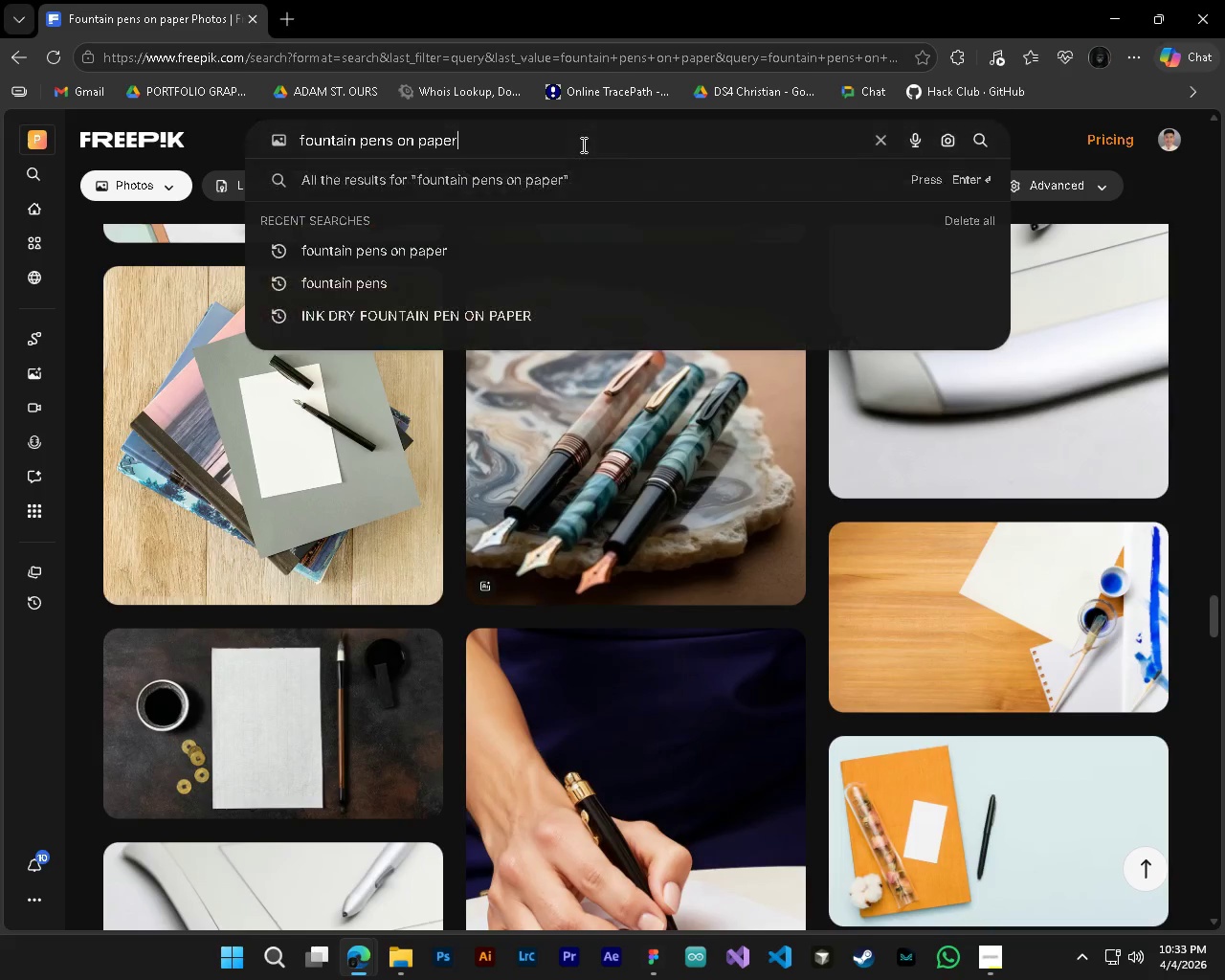 
key(Control+ControlLeft)
 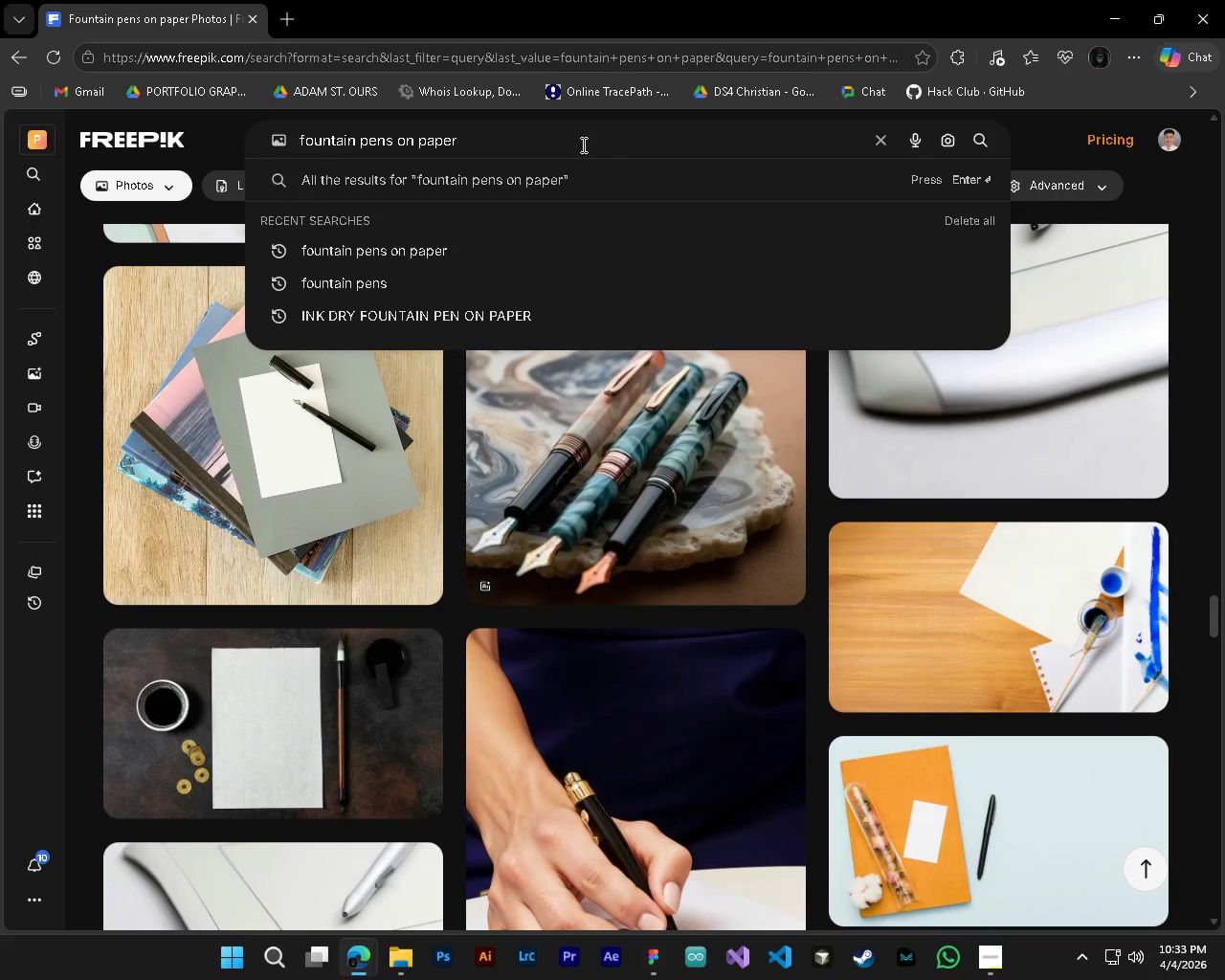 
key(Control+A)
 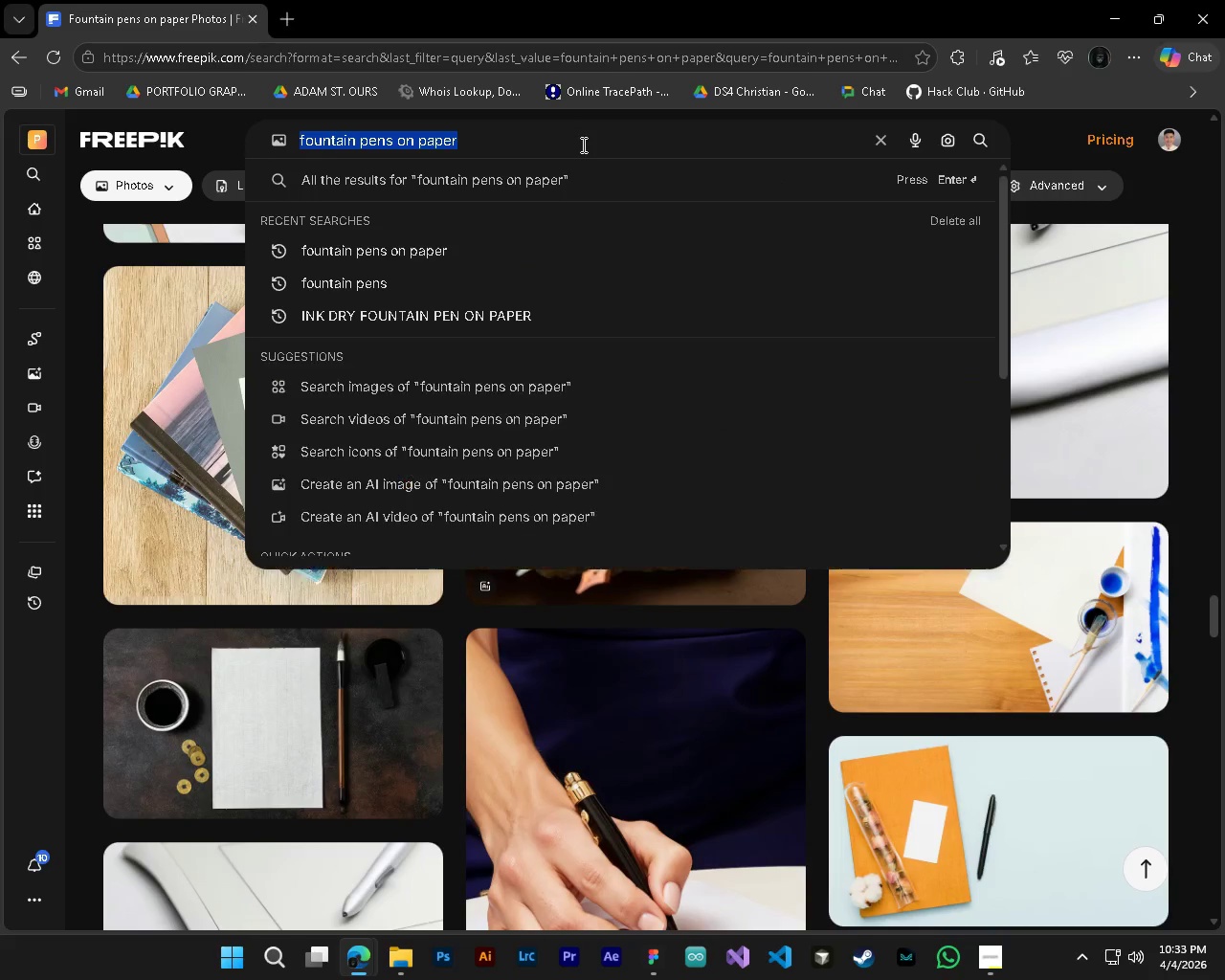 
type(nib )
key(Backspace)
type(control)
 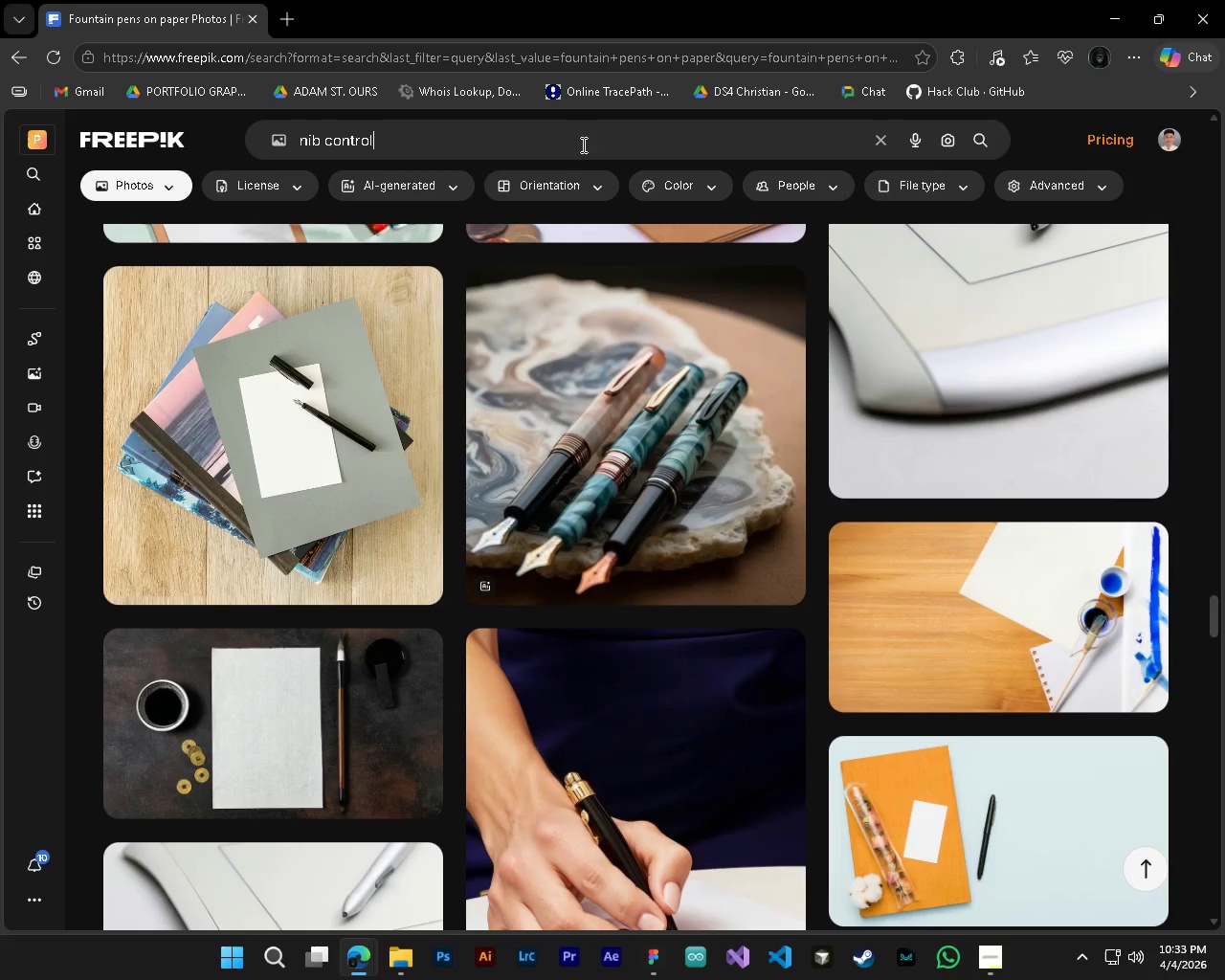 
hold_key(key=V, duration=0.34)
 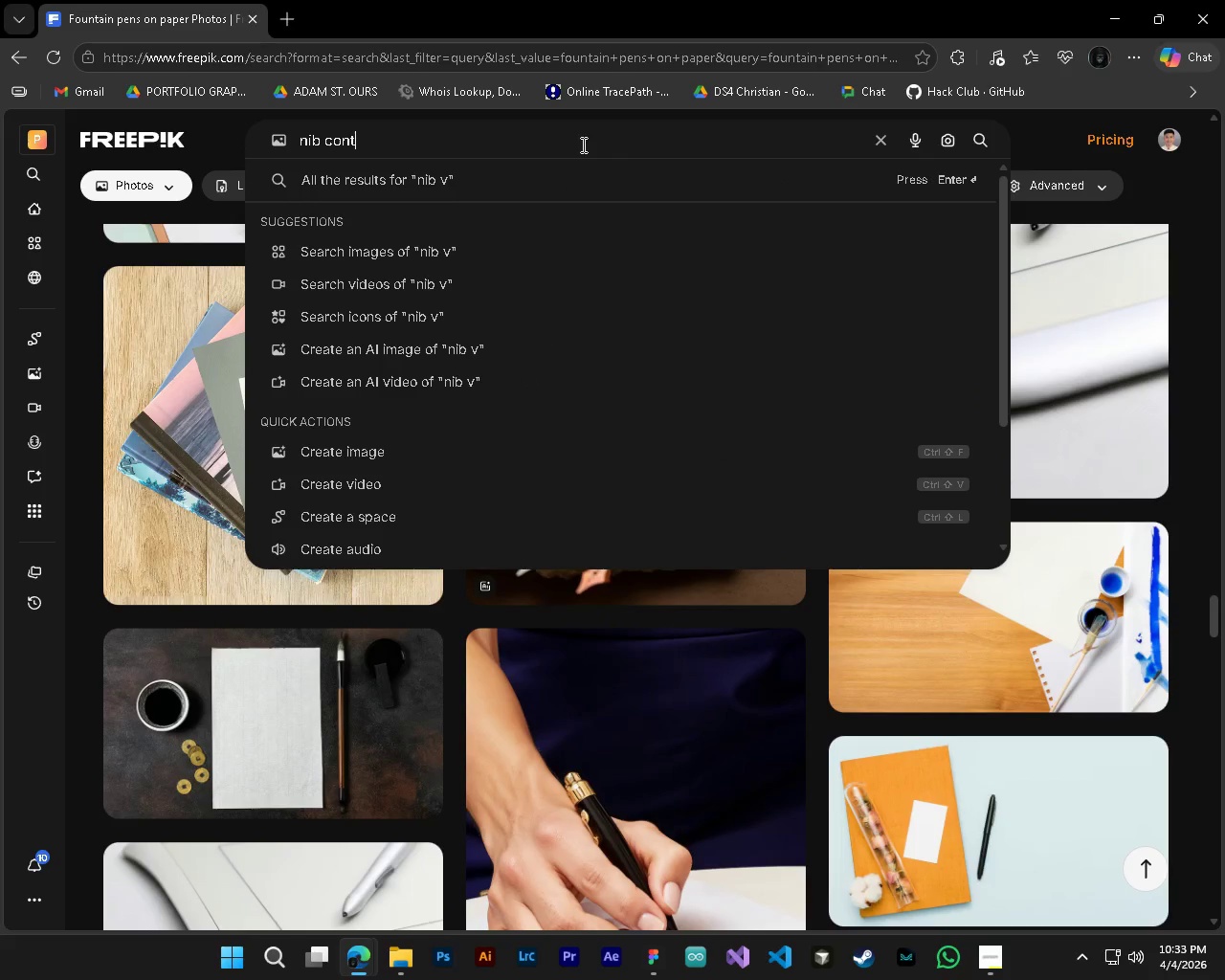 
key(Enter)
 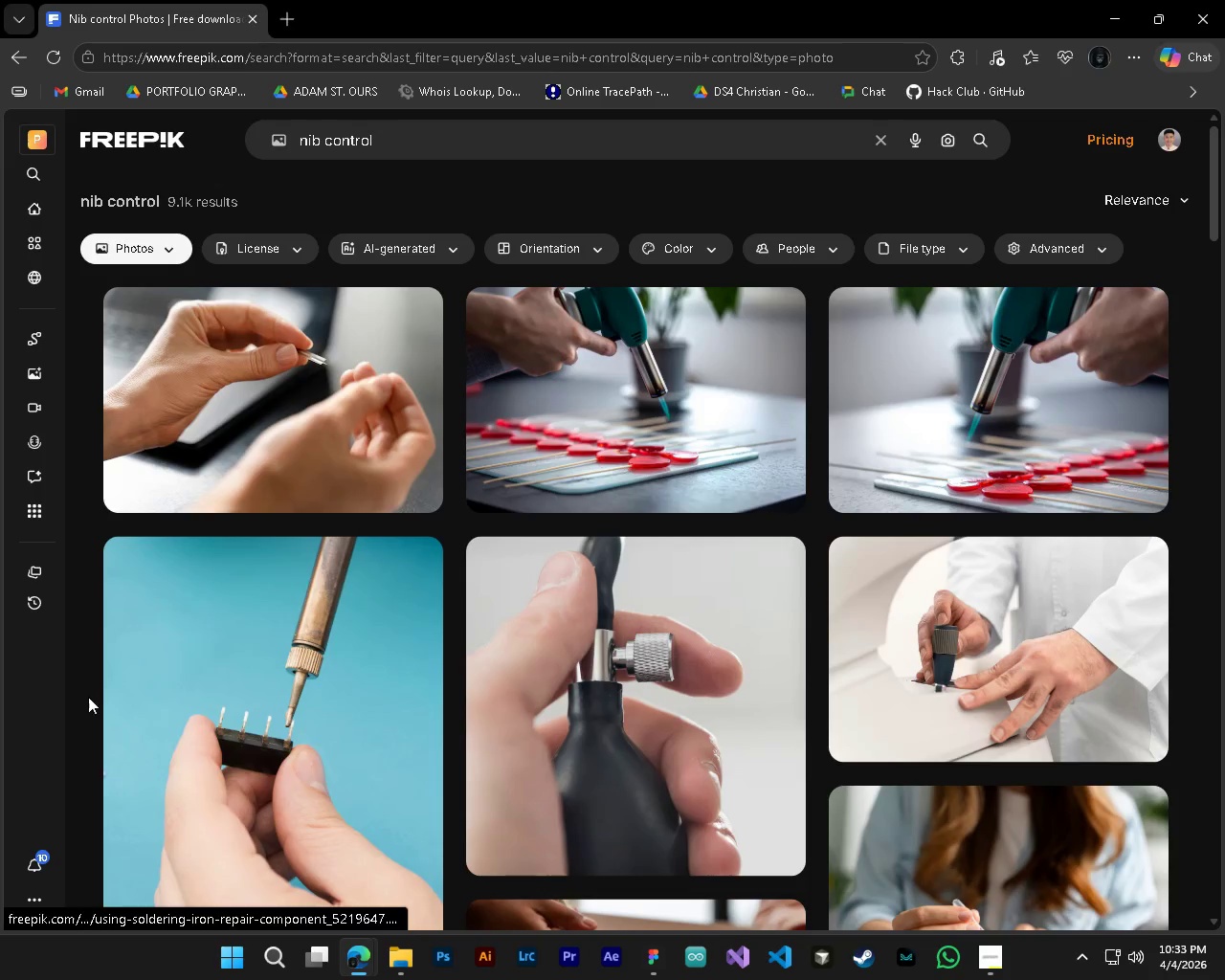 
type( fountain pen)
 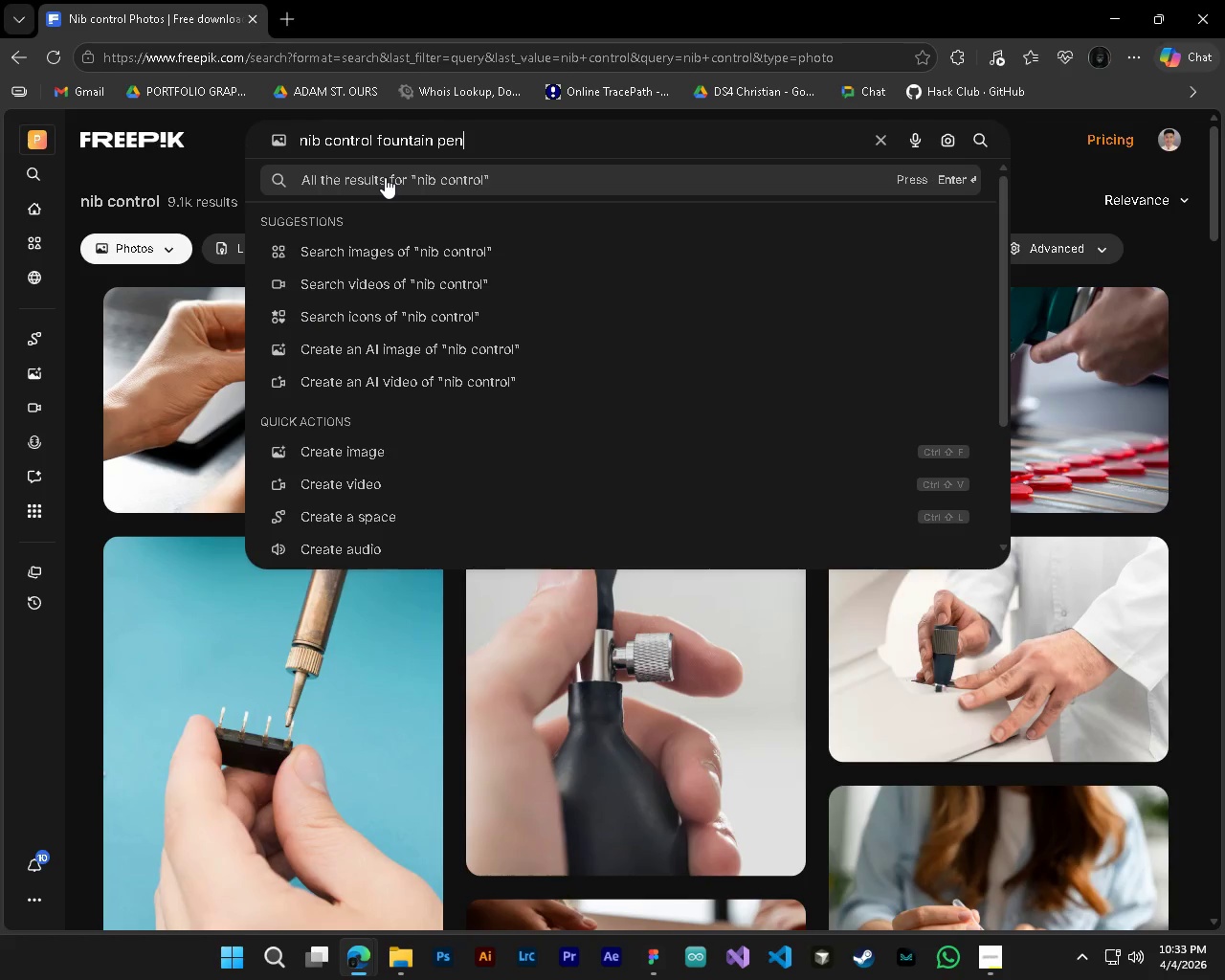 
key(Enter)
 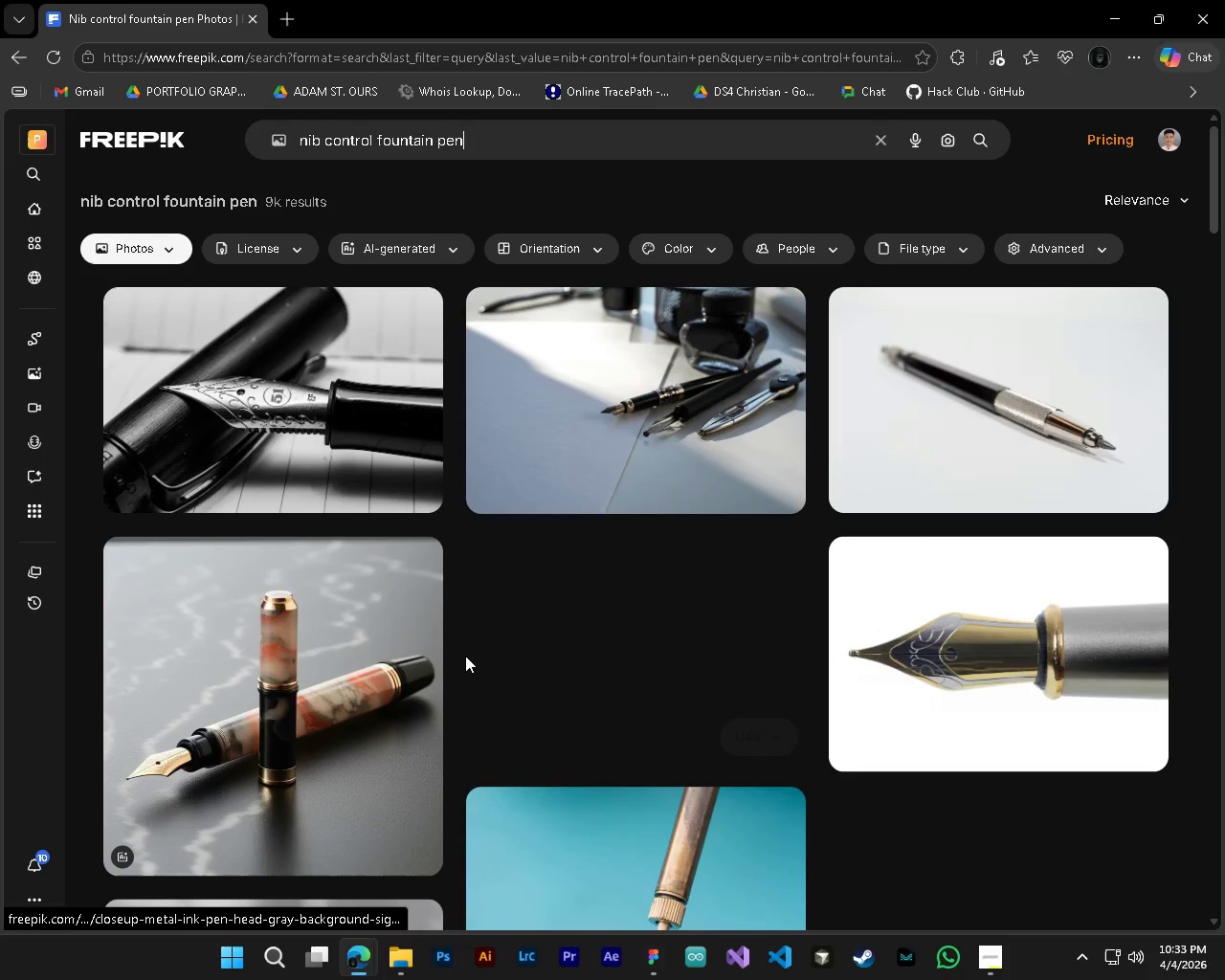 
scroll: coordinate [417, 689], scroll_direction: down, amount: 6.0
 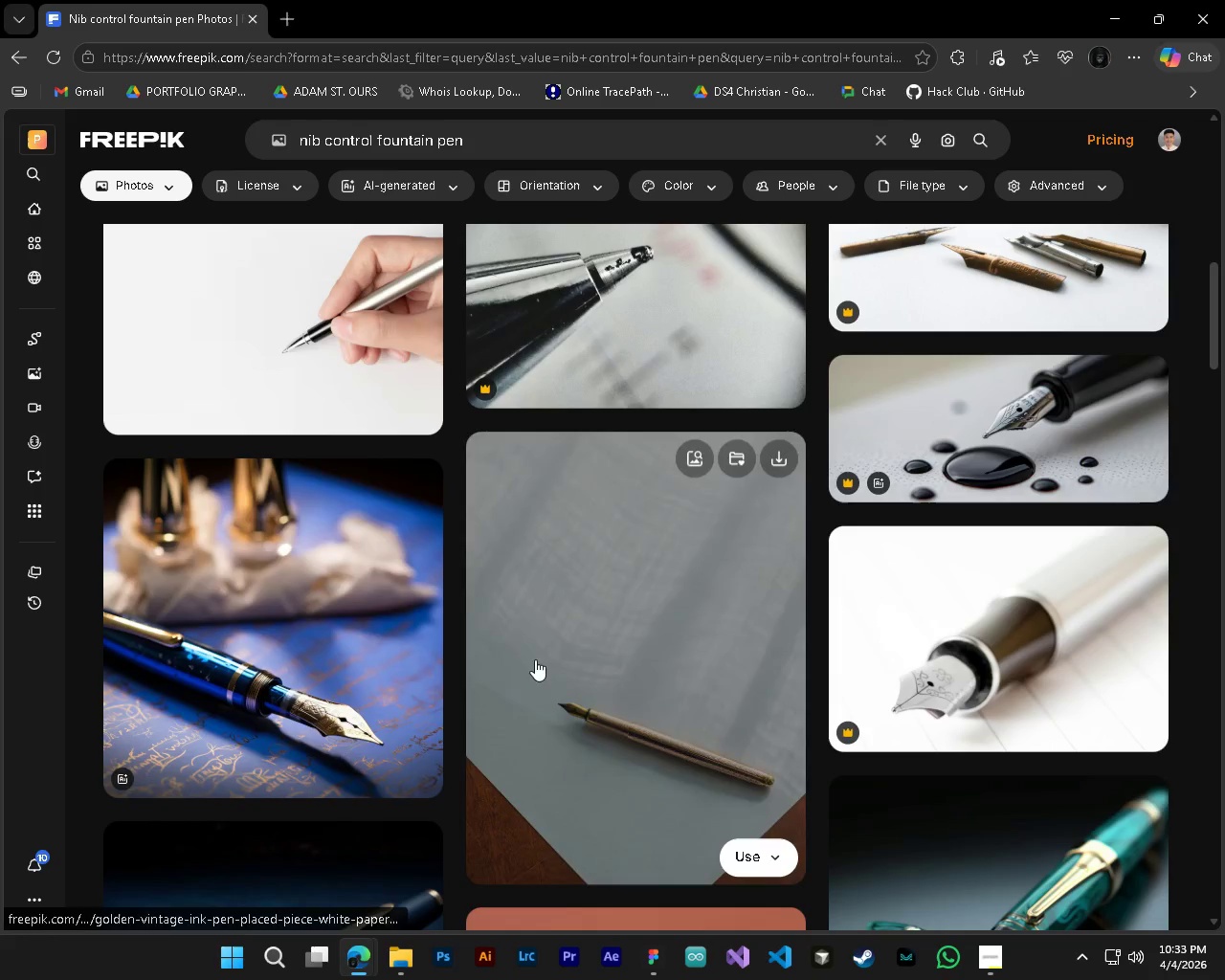 
left_click([422, 239])
 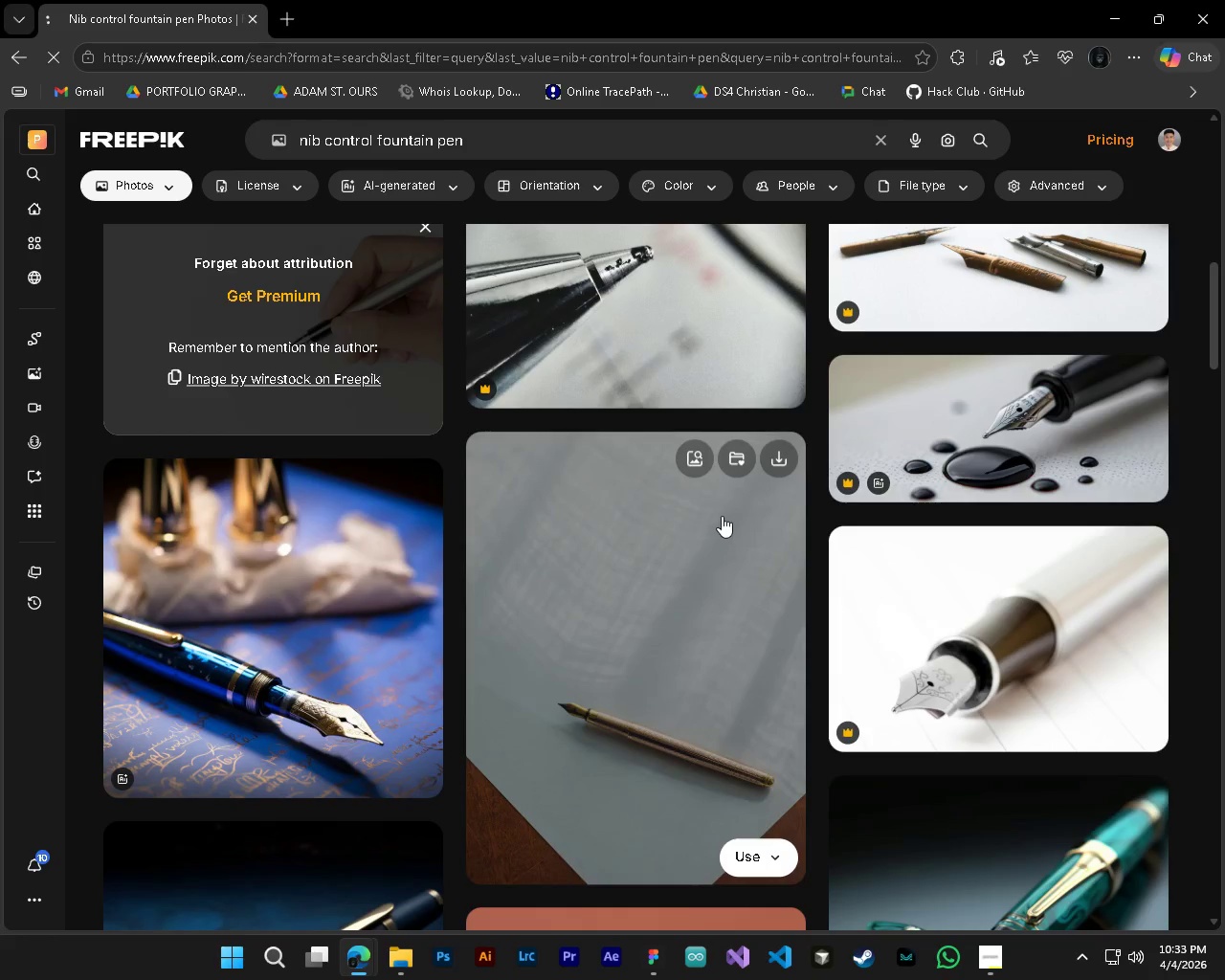 
mouse_move([727, 434])
 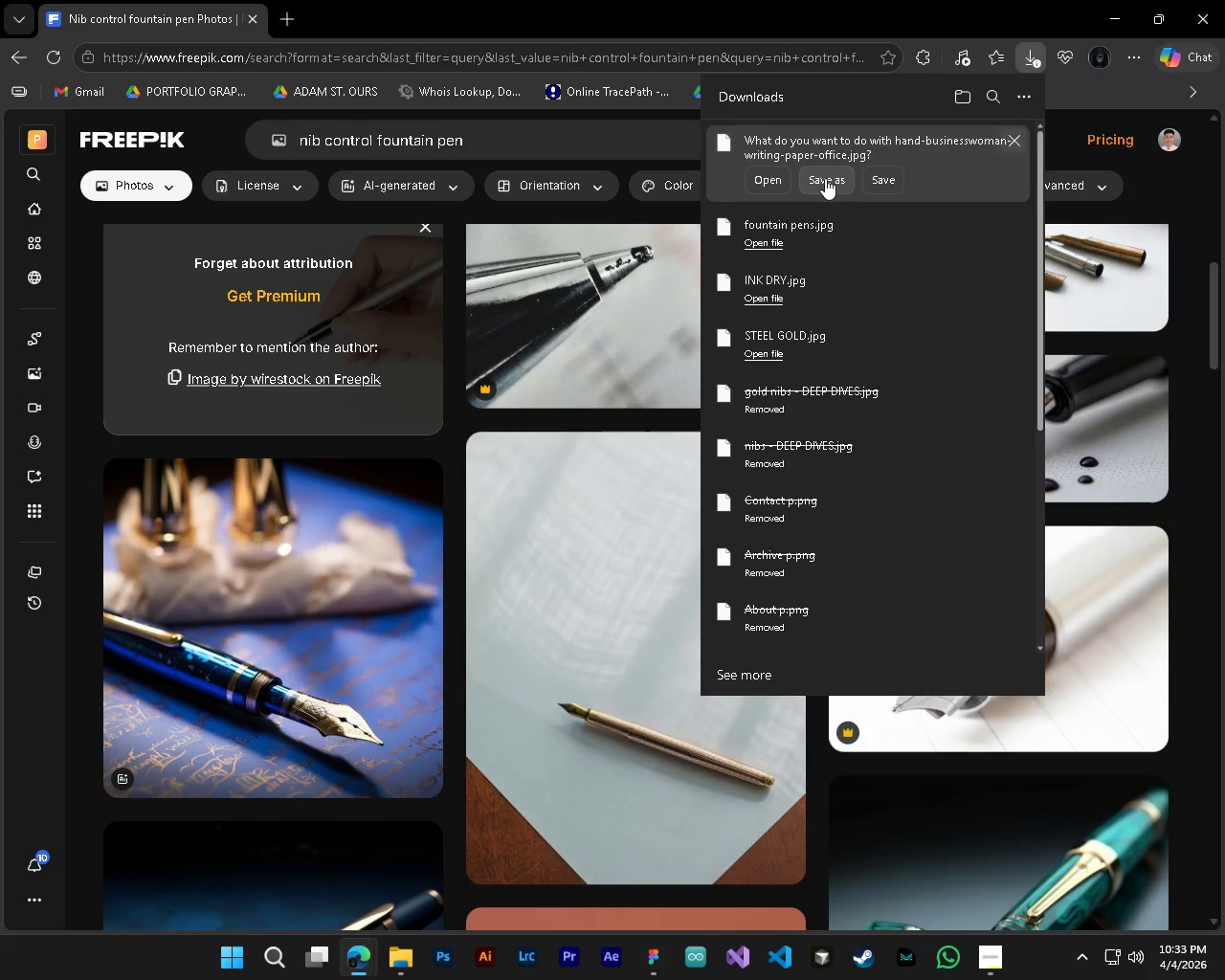 
left_click([825, 178])
 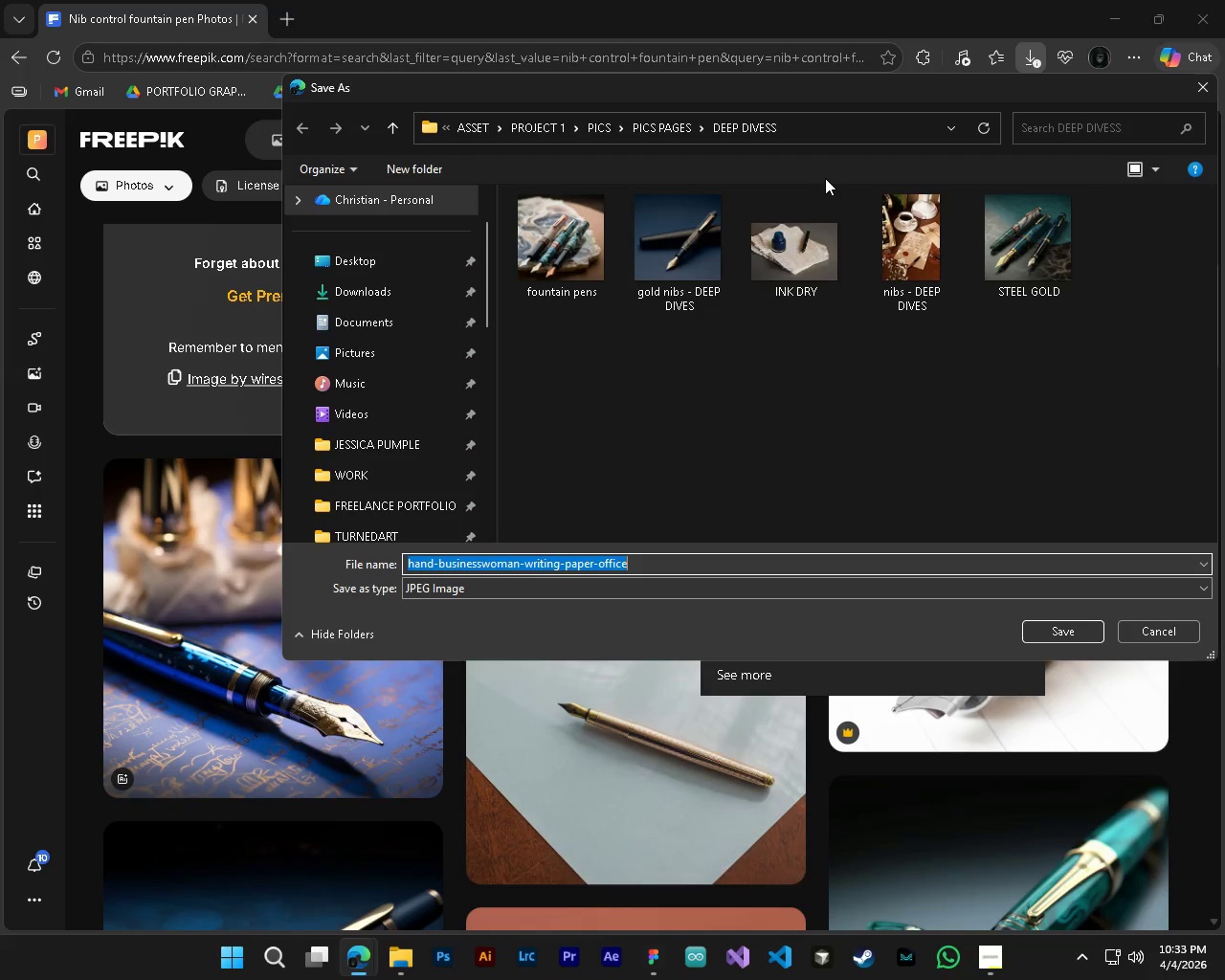 
wait(13.56)
 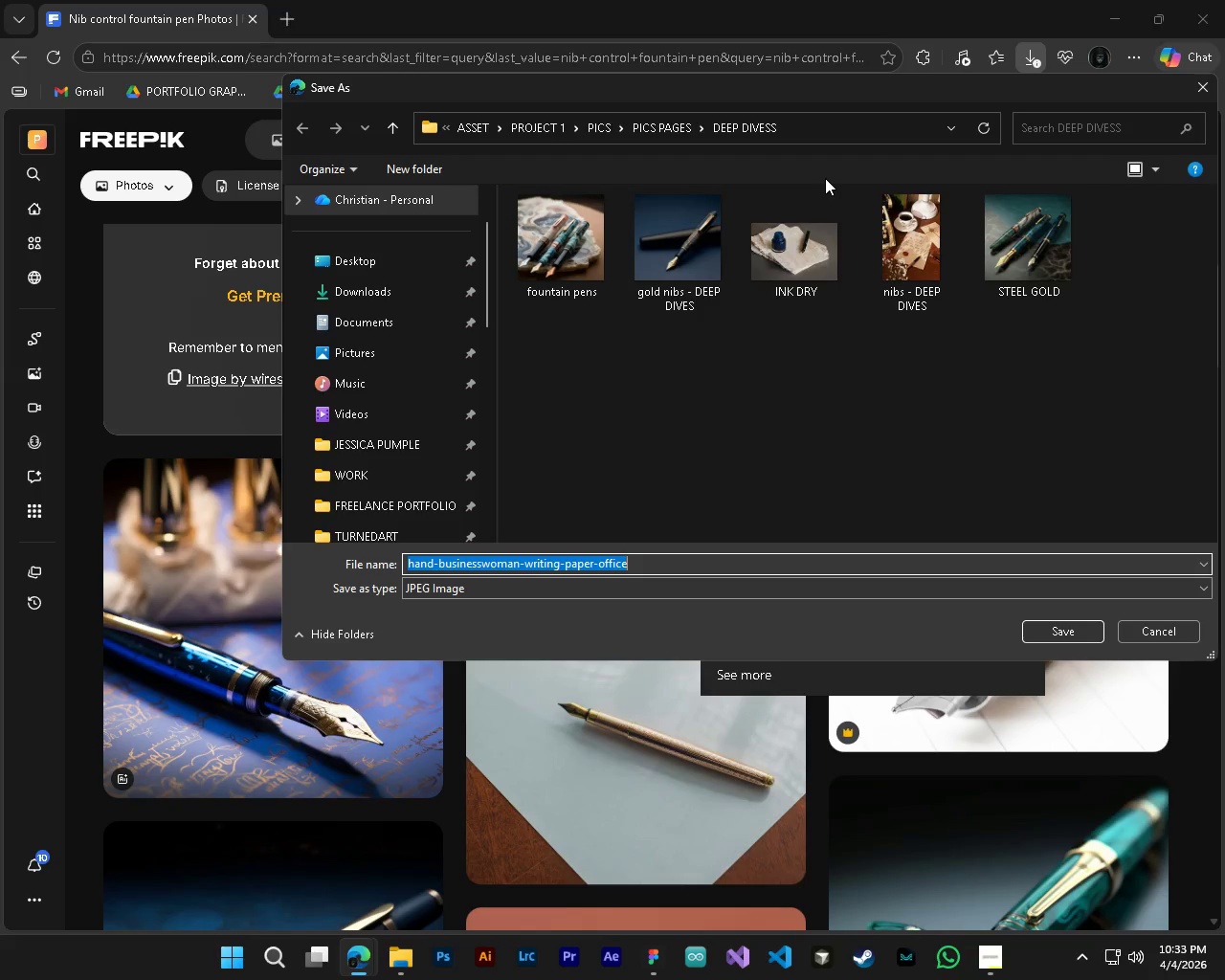 
type(nib control)
 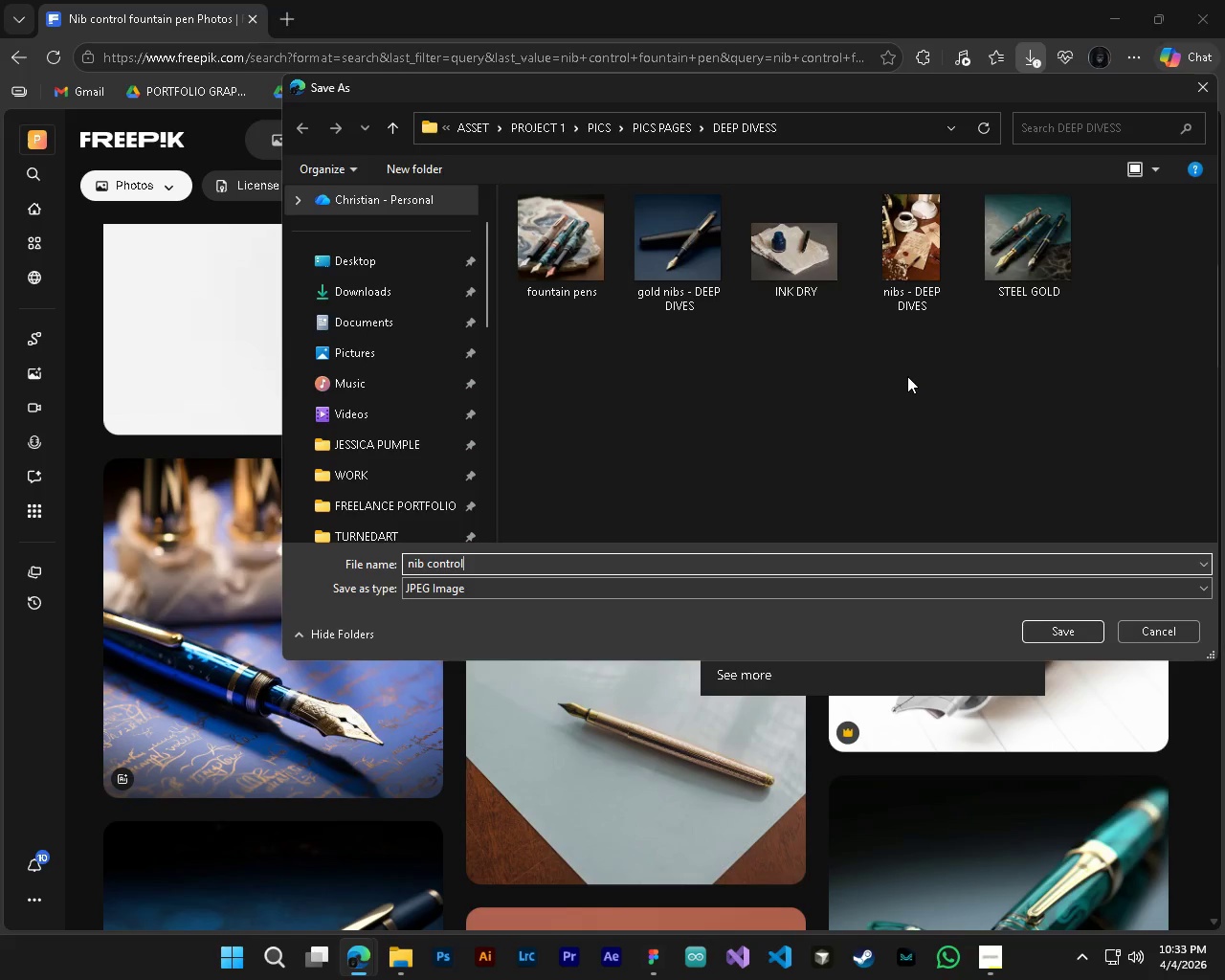 
key(Enter)
 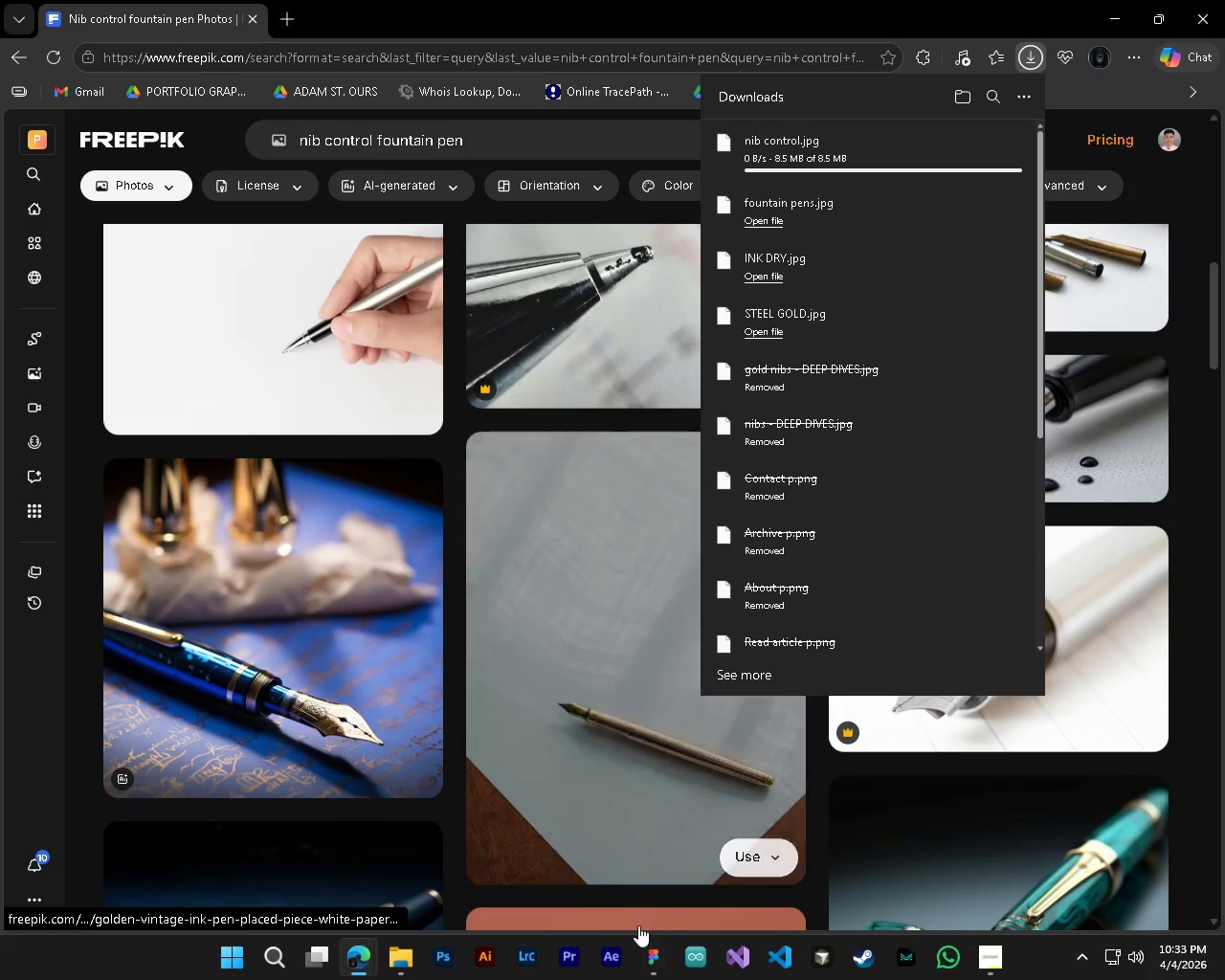 
left_click([641, 949])
 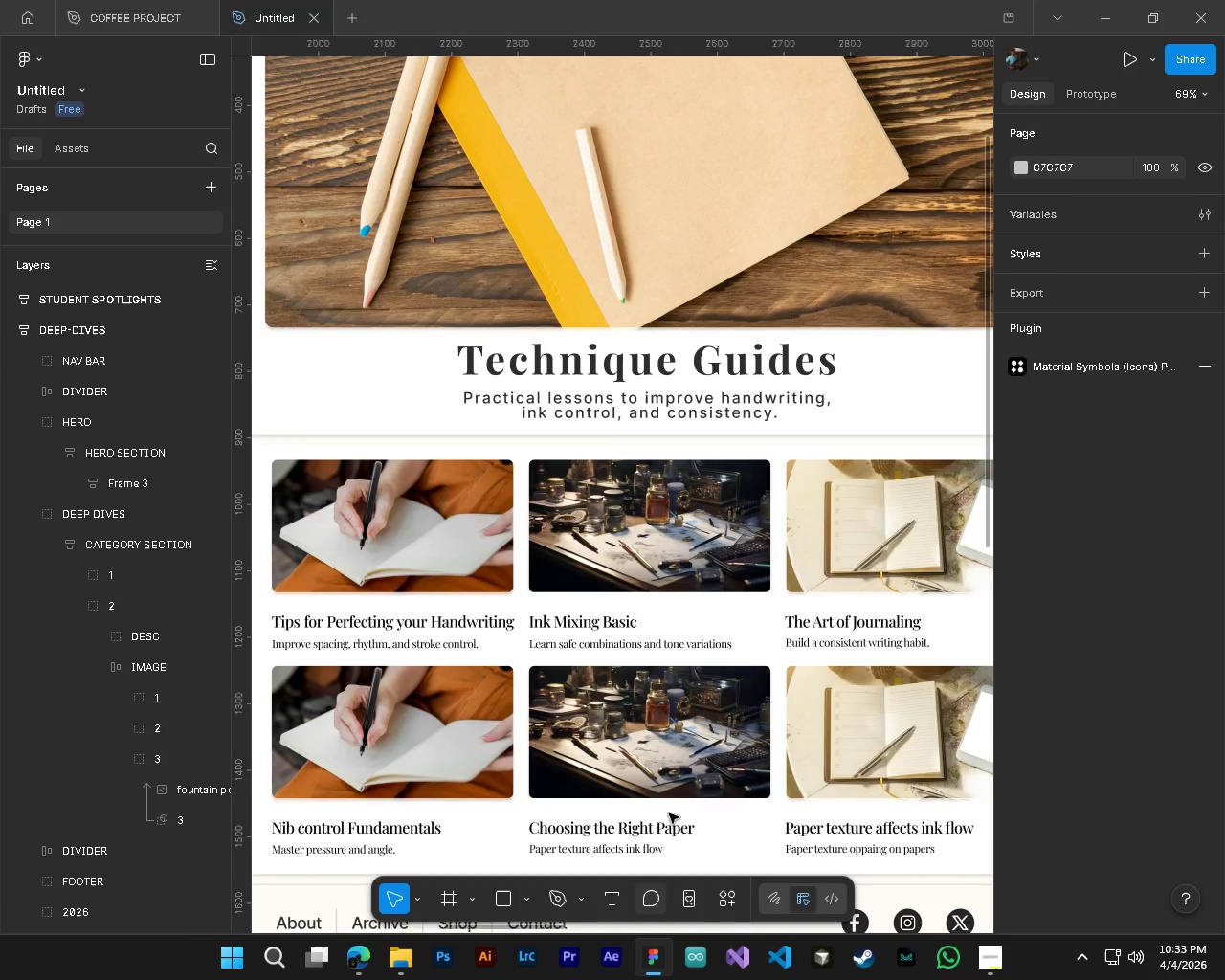 
hold_key(key=ControlLeft, duration=0.41)
hold_key(key=AltLeft, duration=0.38)
scroll: coordinate [466, 712], scroll_direction: down, amount: 8.0
 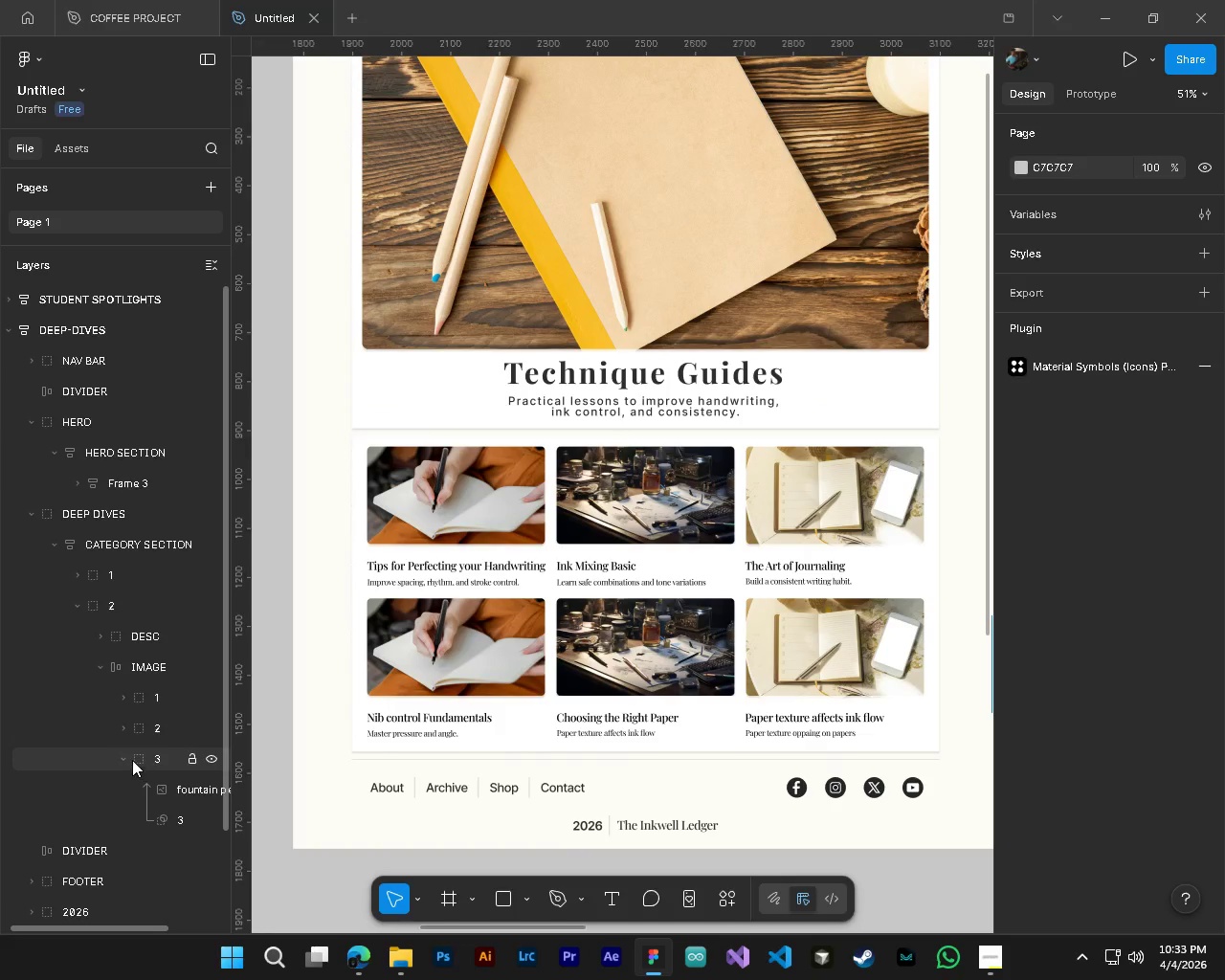 
left_click([124, 759])
 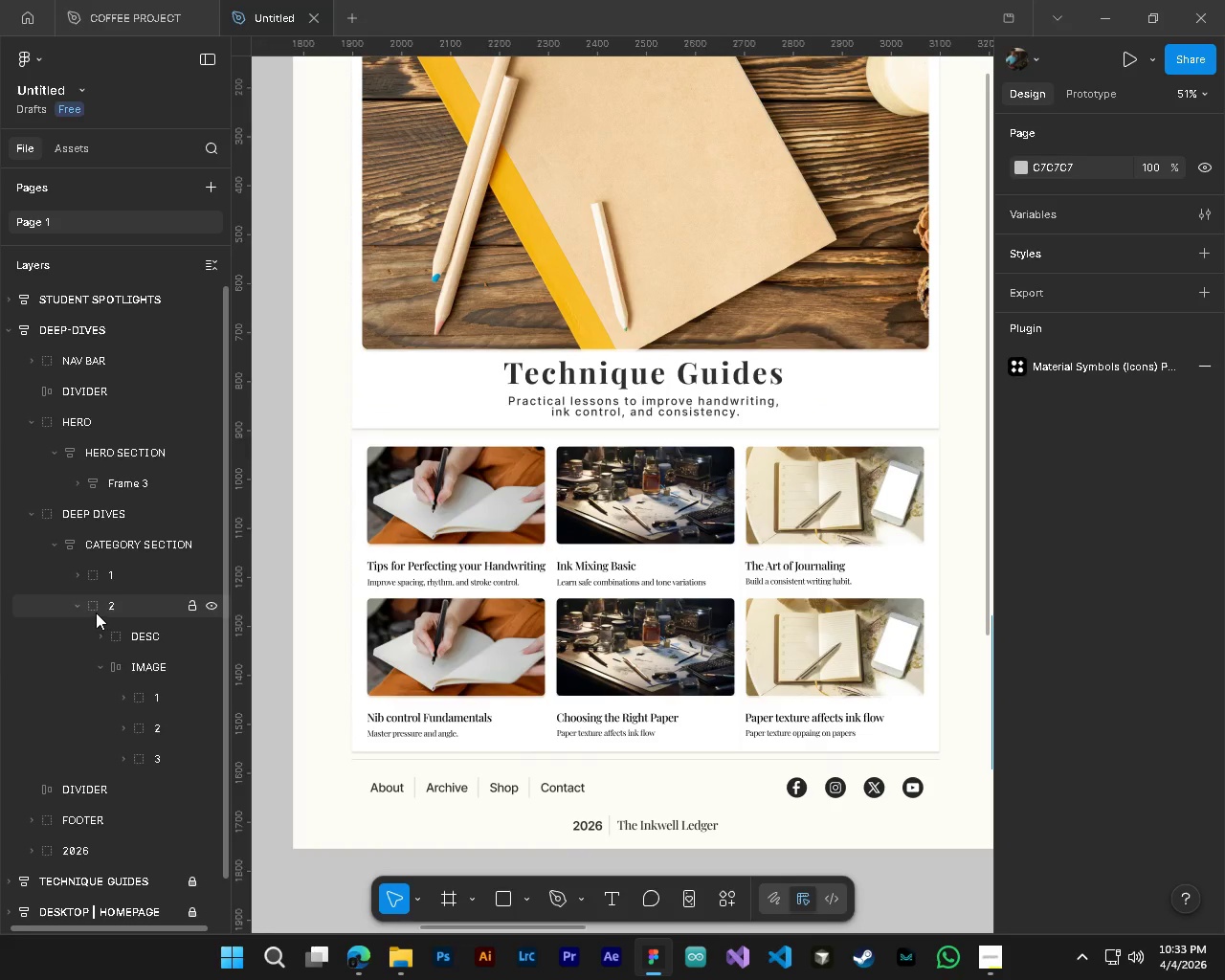 
left_click([78, 608])
 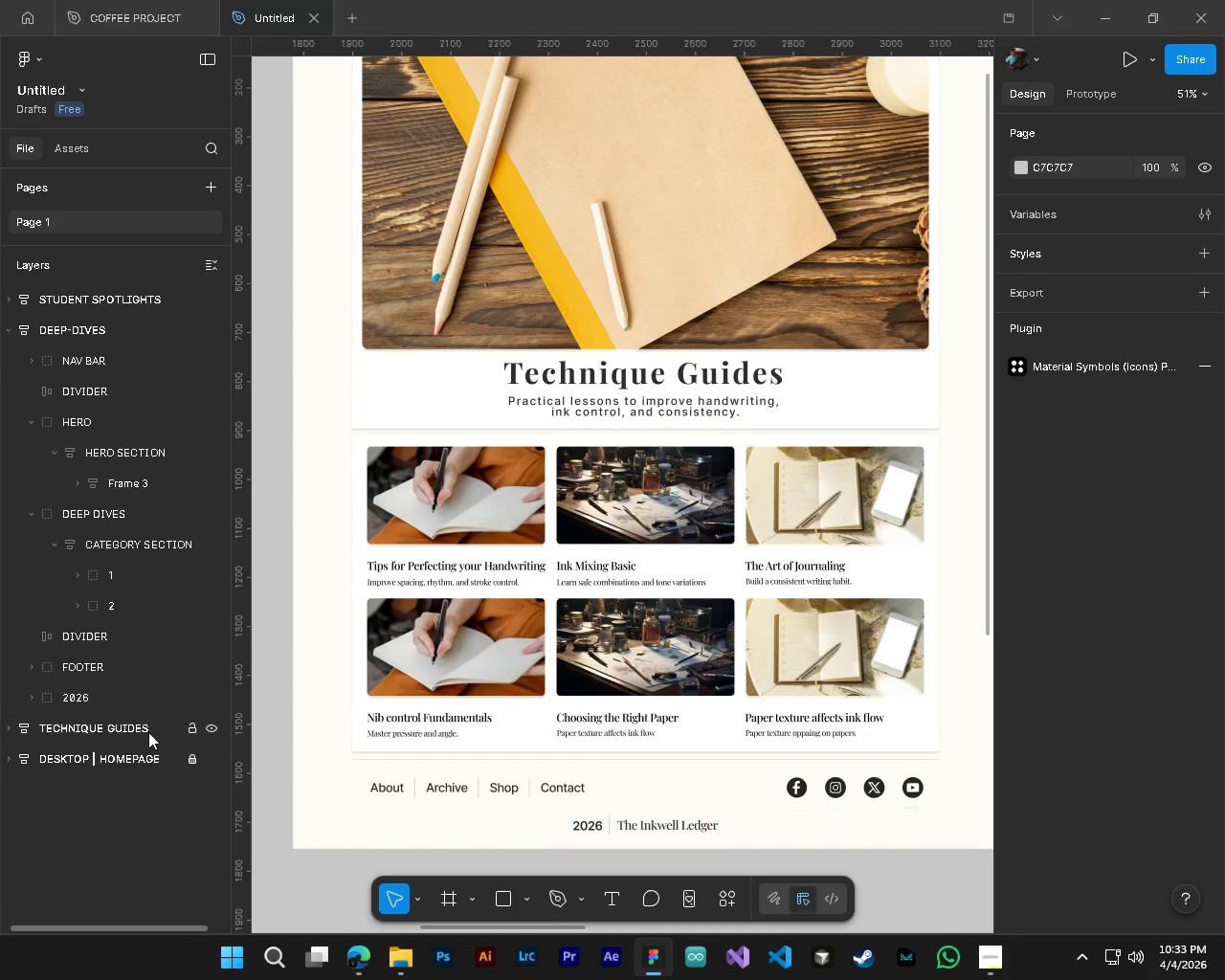 
left_click([2, 731])
 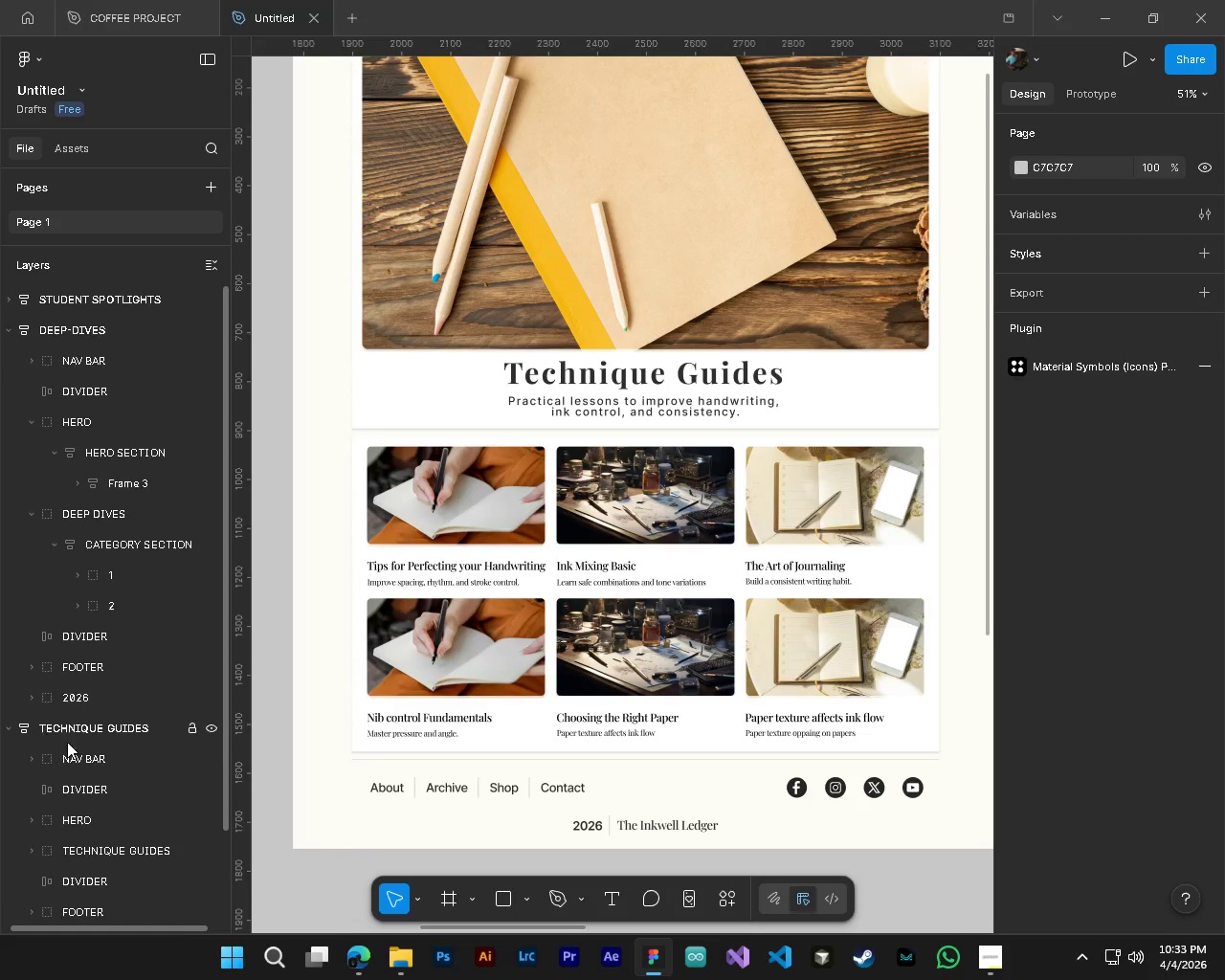 
scroll: coordinate [99, 769], scroll_direction: down, amount: 5.0
 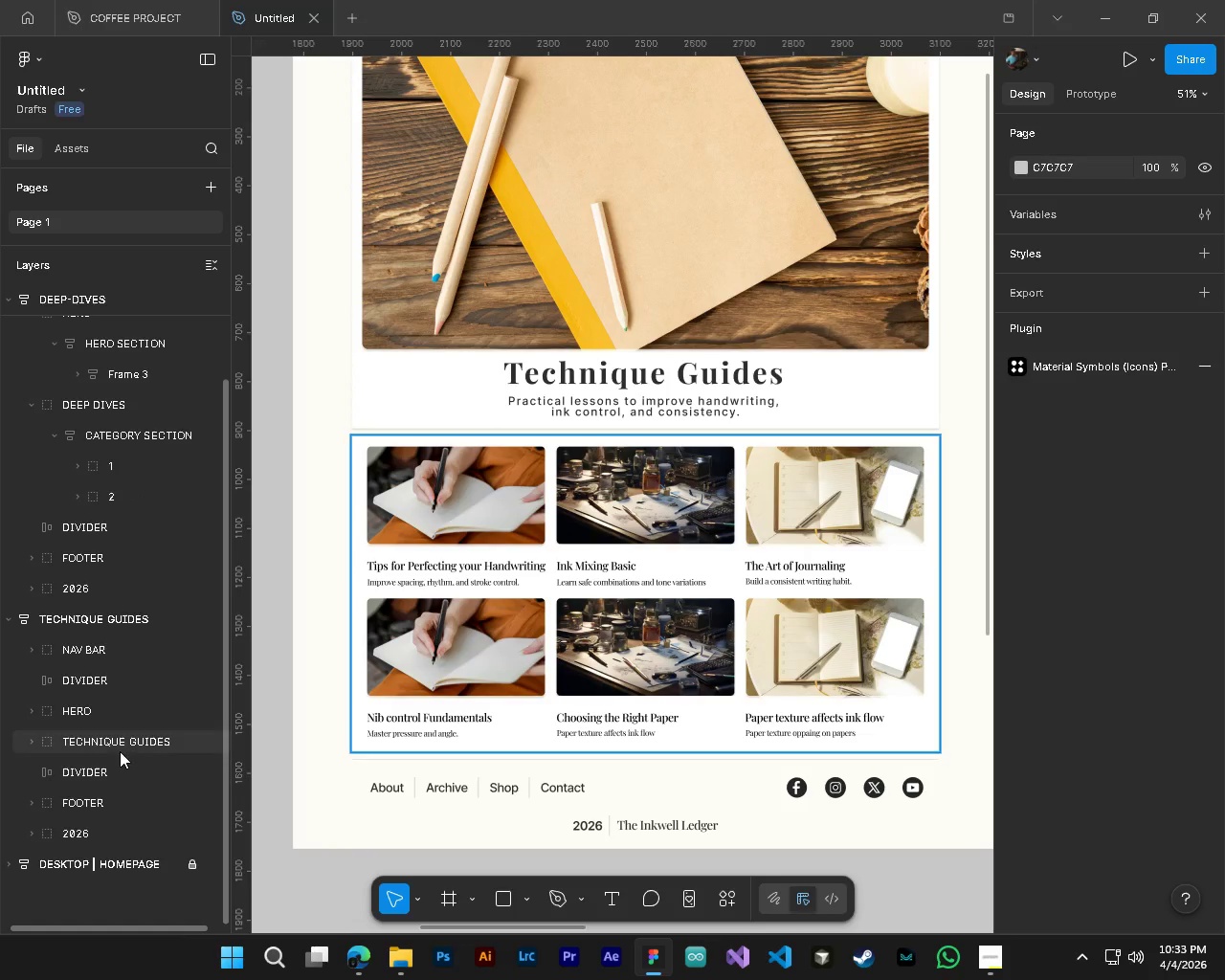 
left_click([120, 751])
 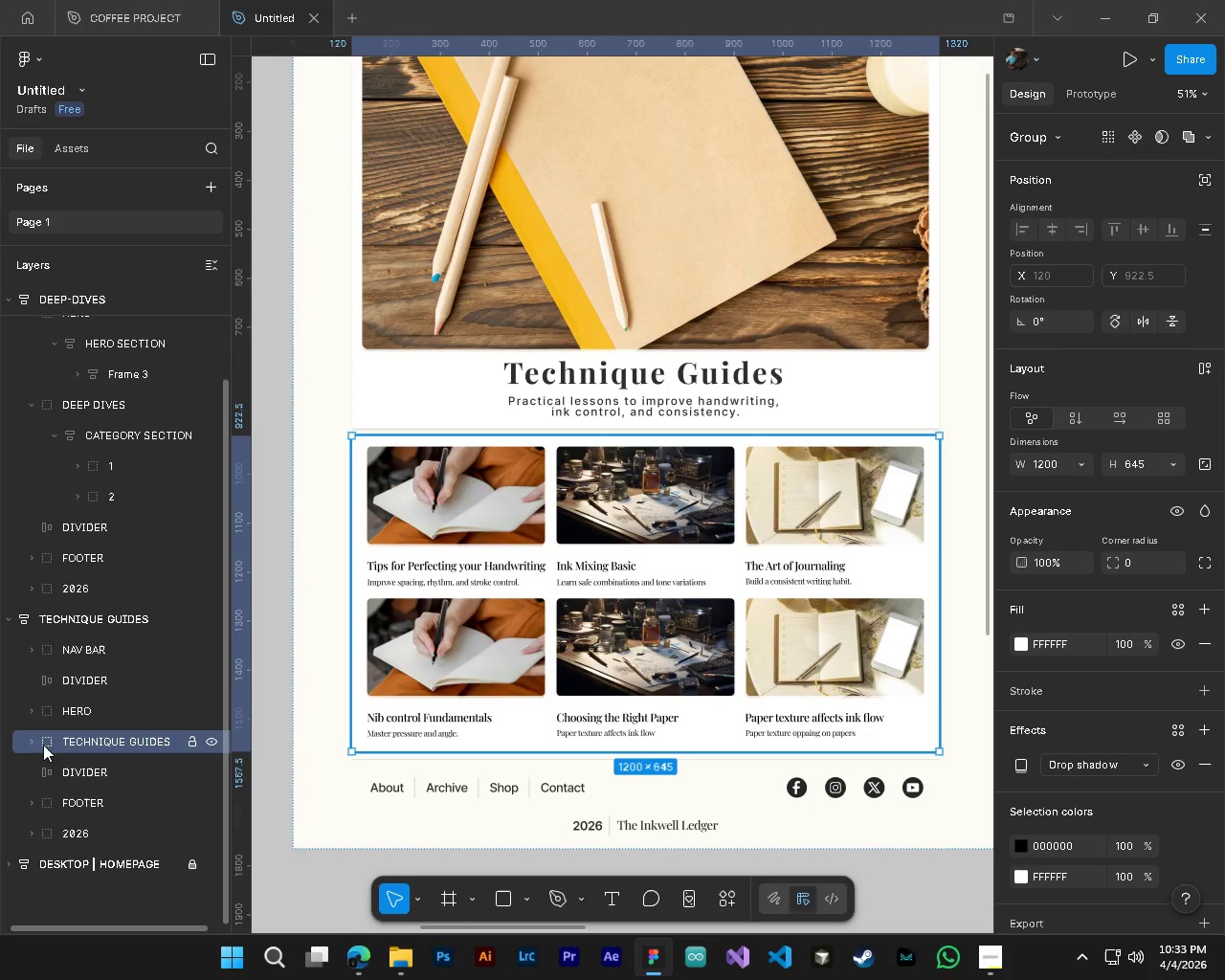 
left_click([30, 739])
 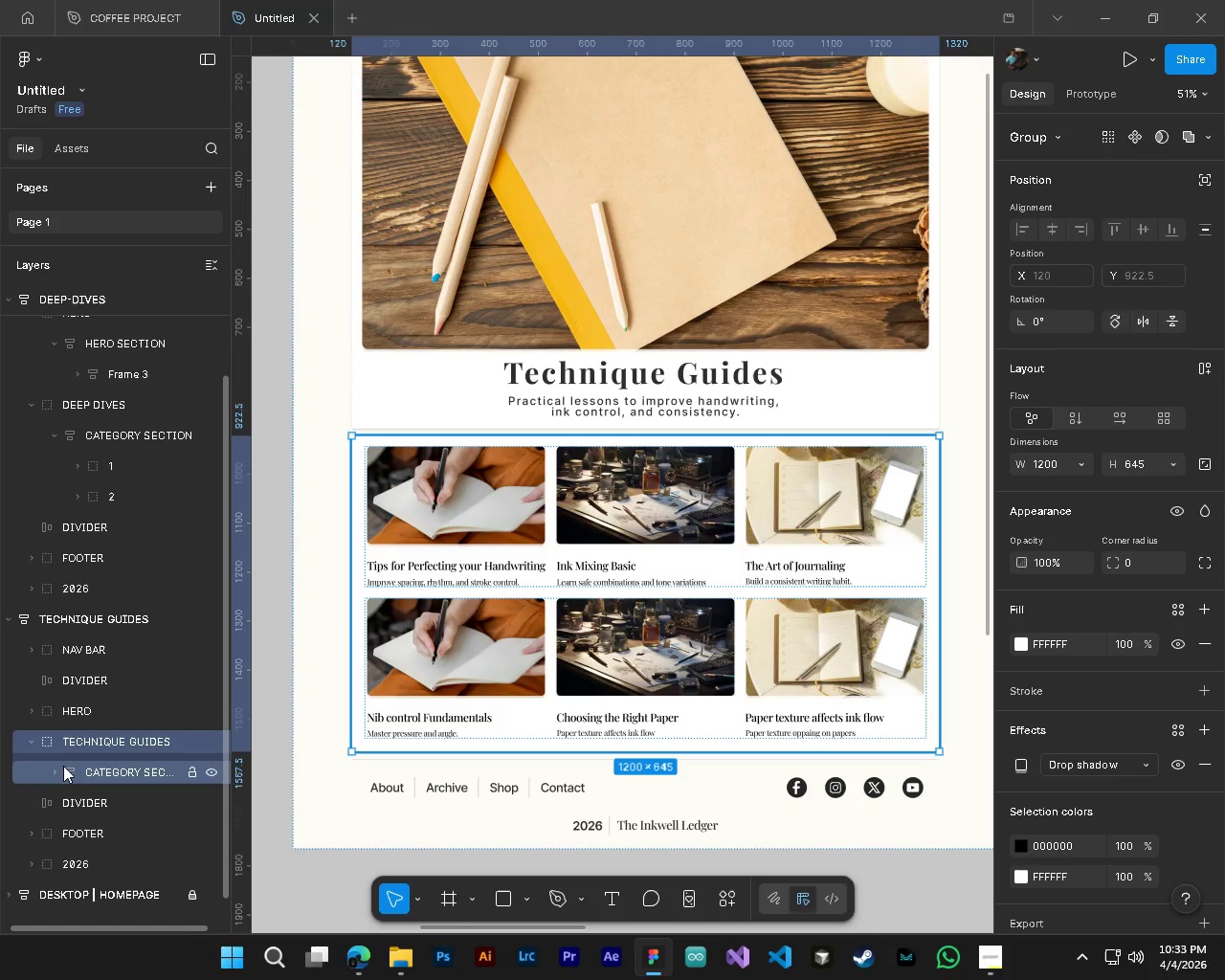 
left_click([52, 774])
 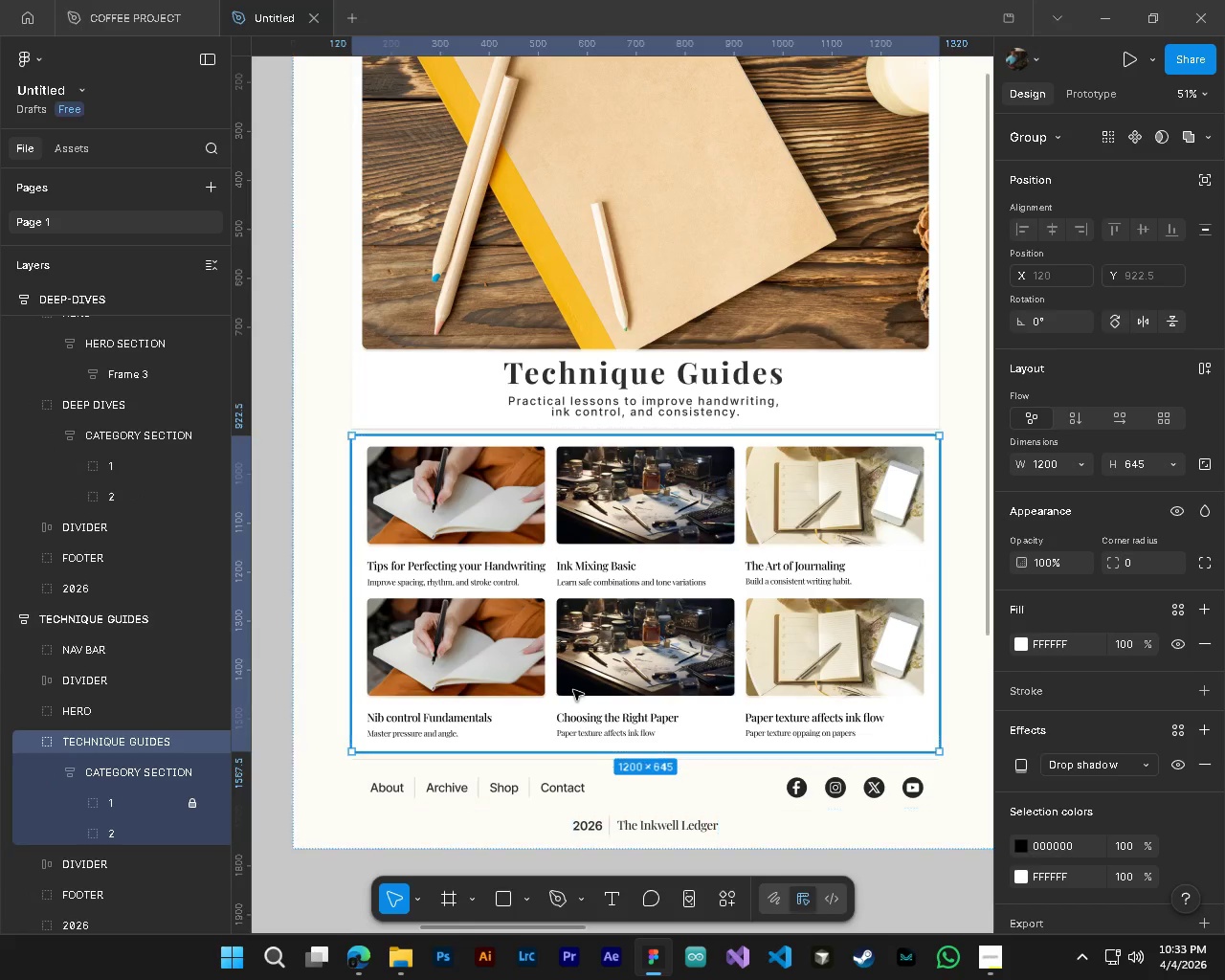 
scroll: coordinate [573, 690], scroll_direction: down, amount: 4.0
 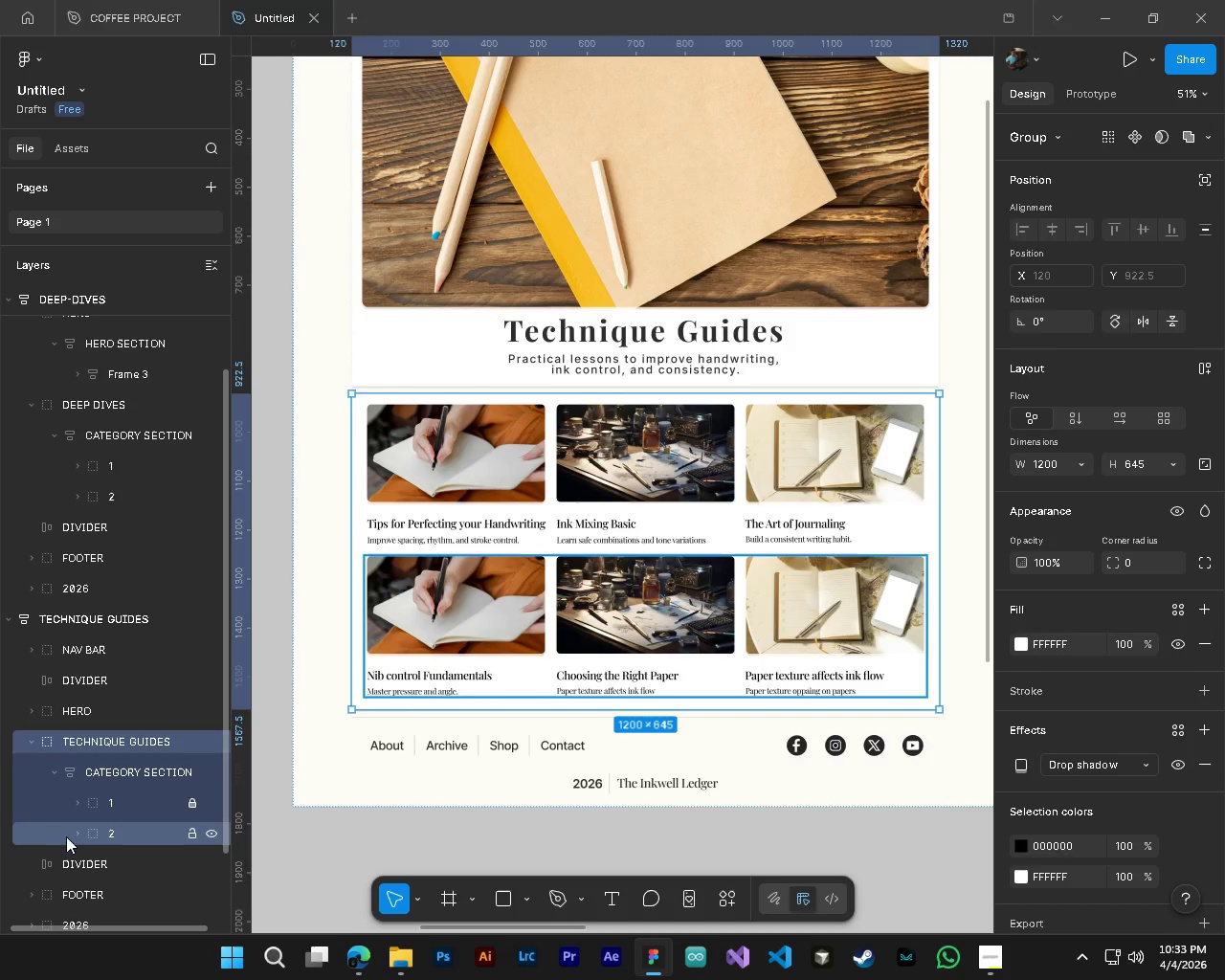 
left_click([67, 836])
 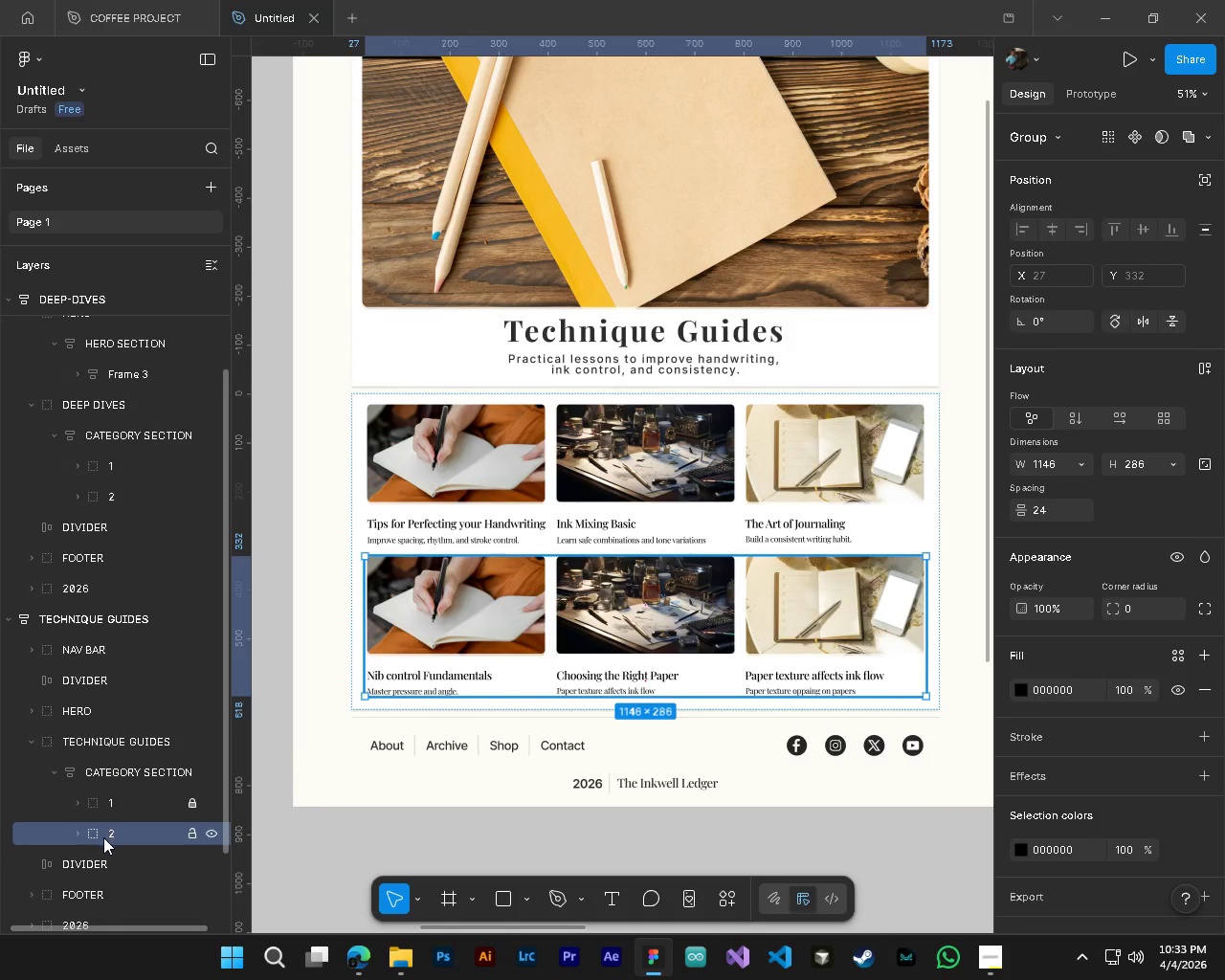 
left_click([77, 829])
 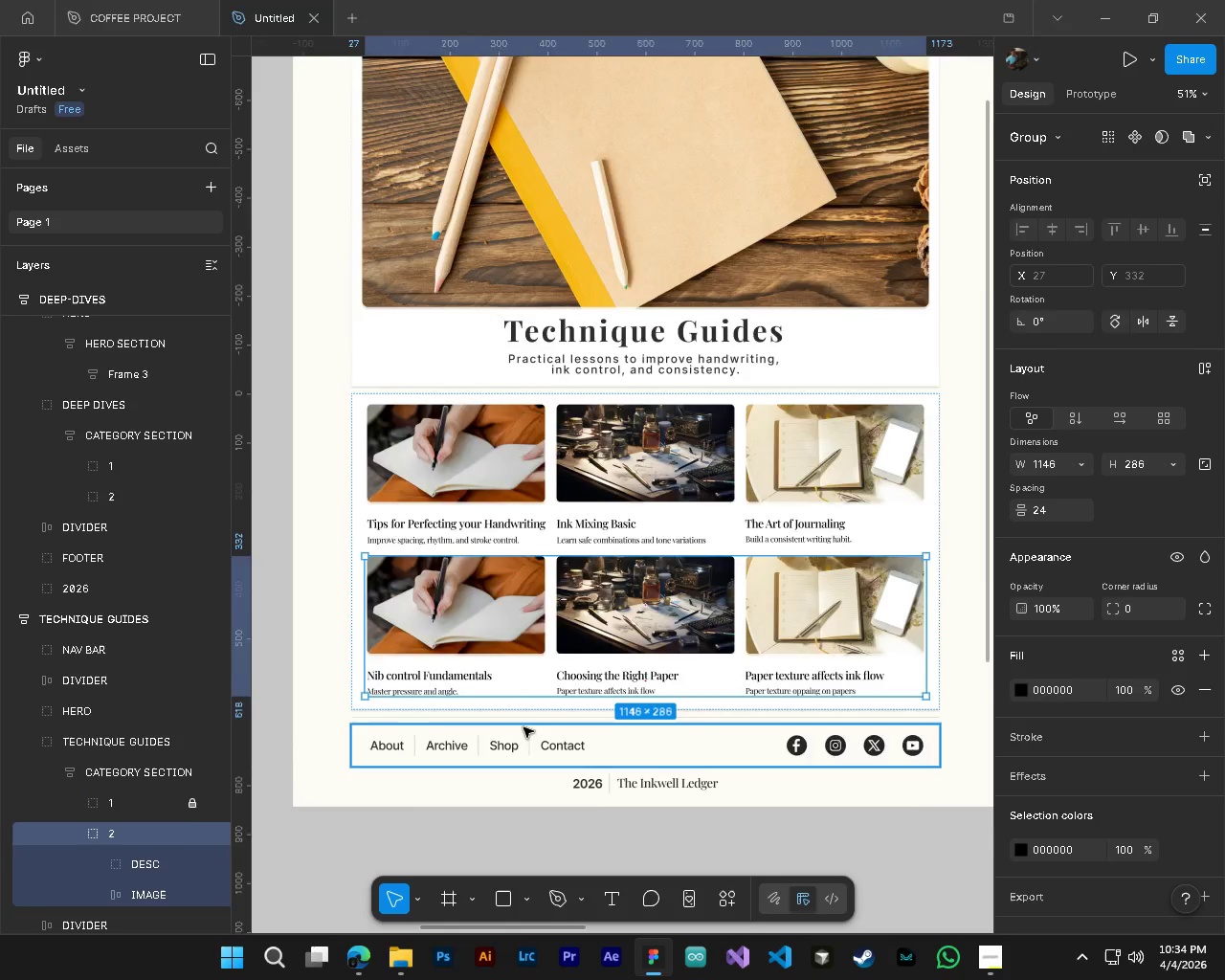 
scroll: coordinate [523, 727], scroll_direction: down, amount: 5.0
 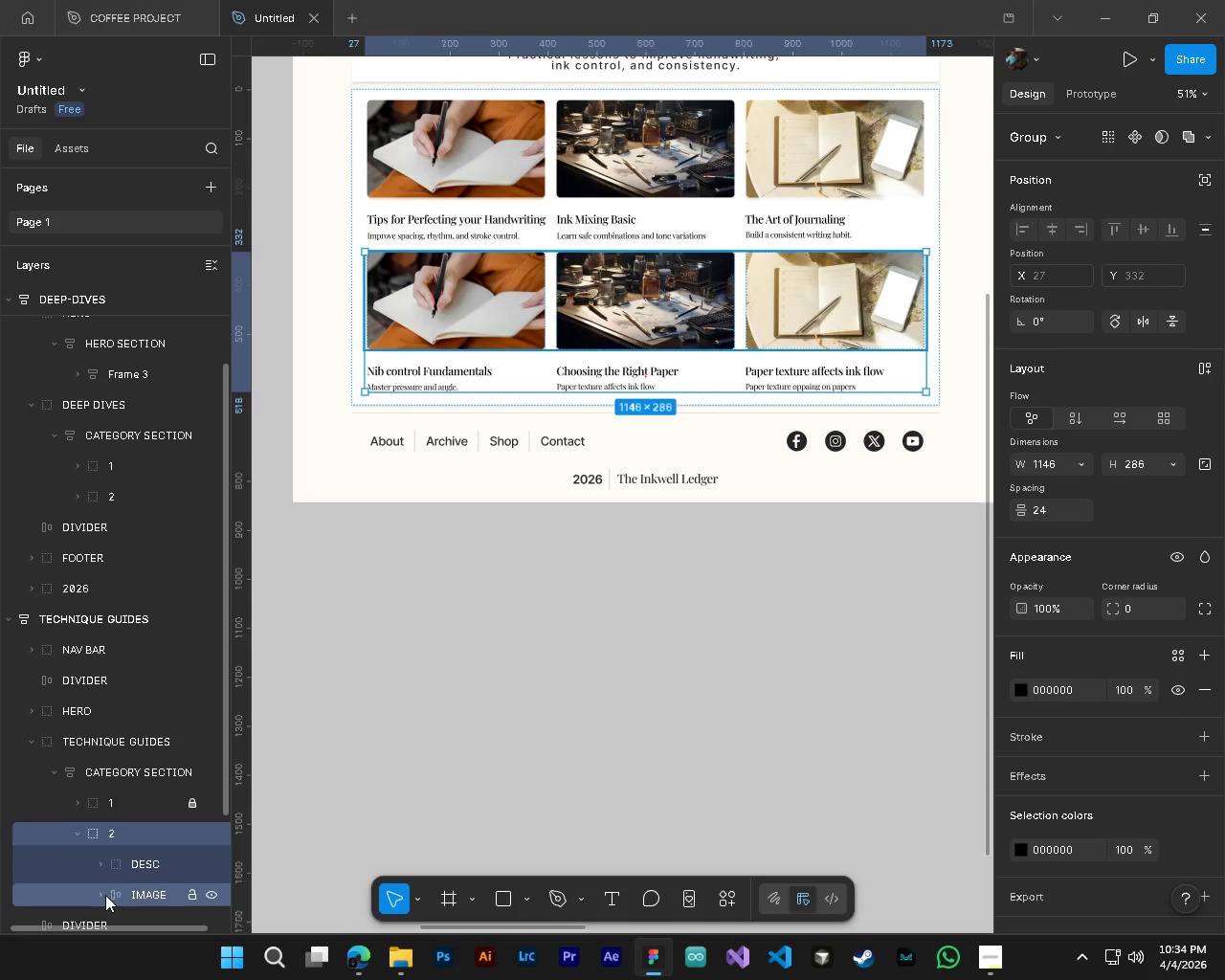 
left_click([101, 895])
 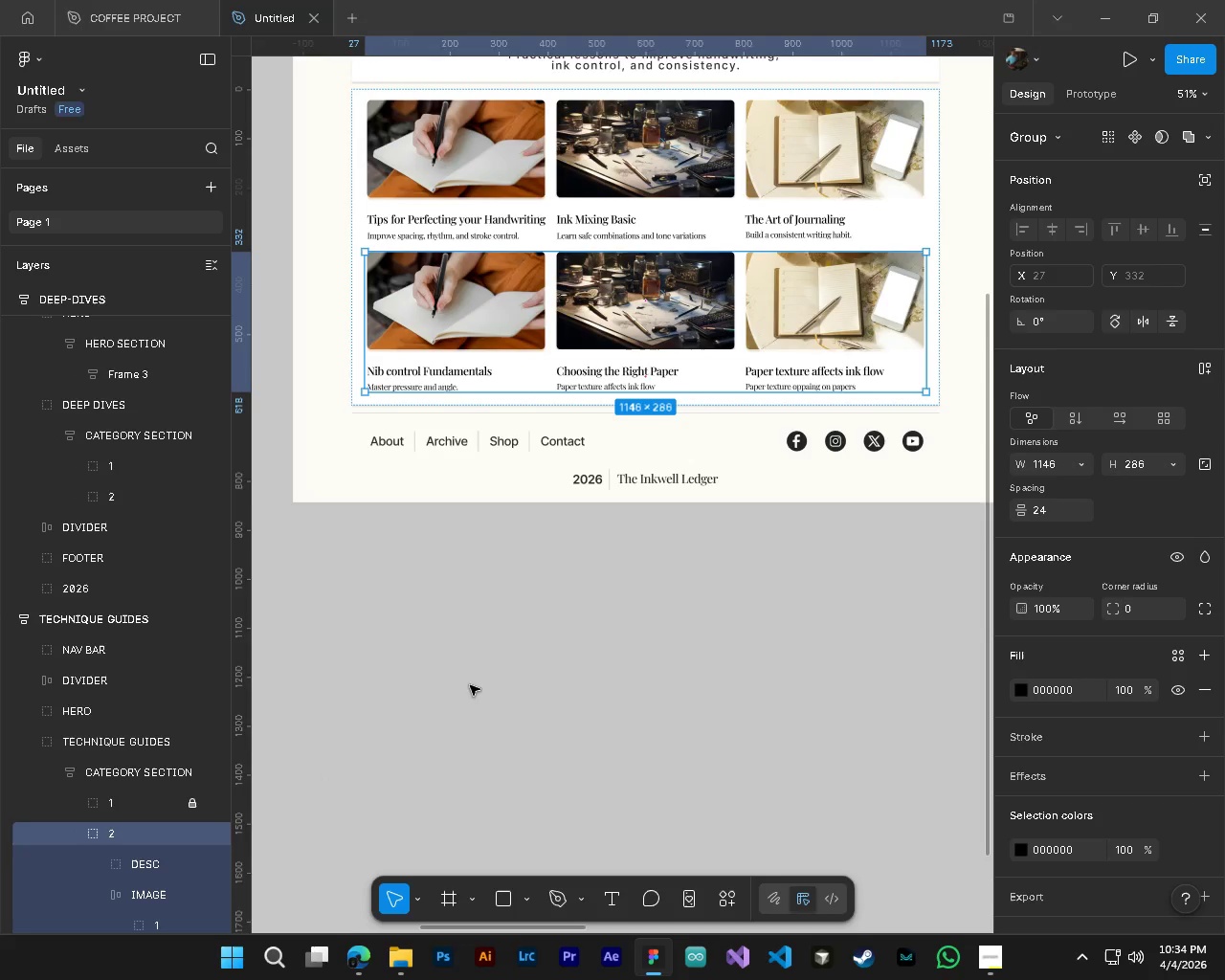 
scroll: coordinate [116, 867], scroll_direction: down, amount: 8.0
 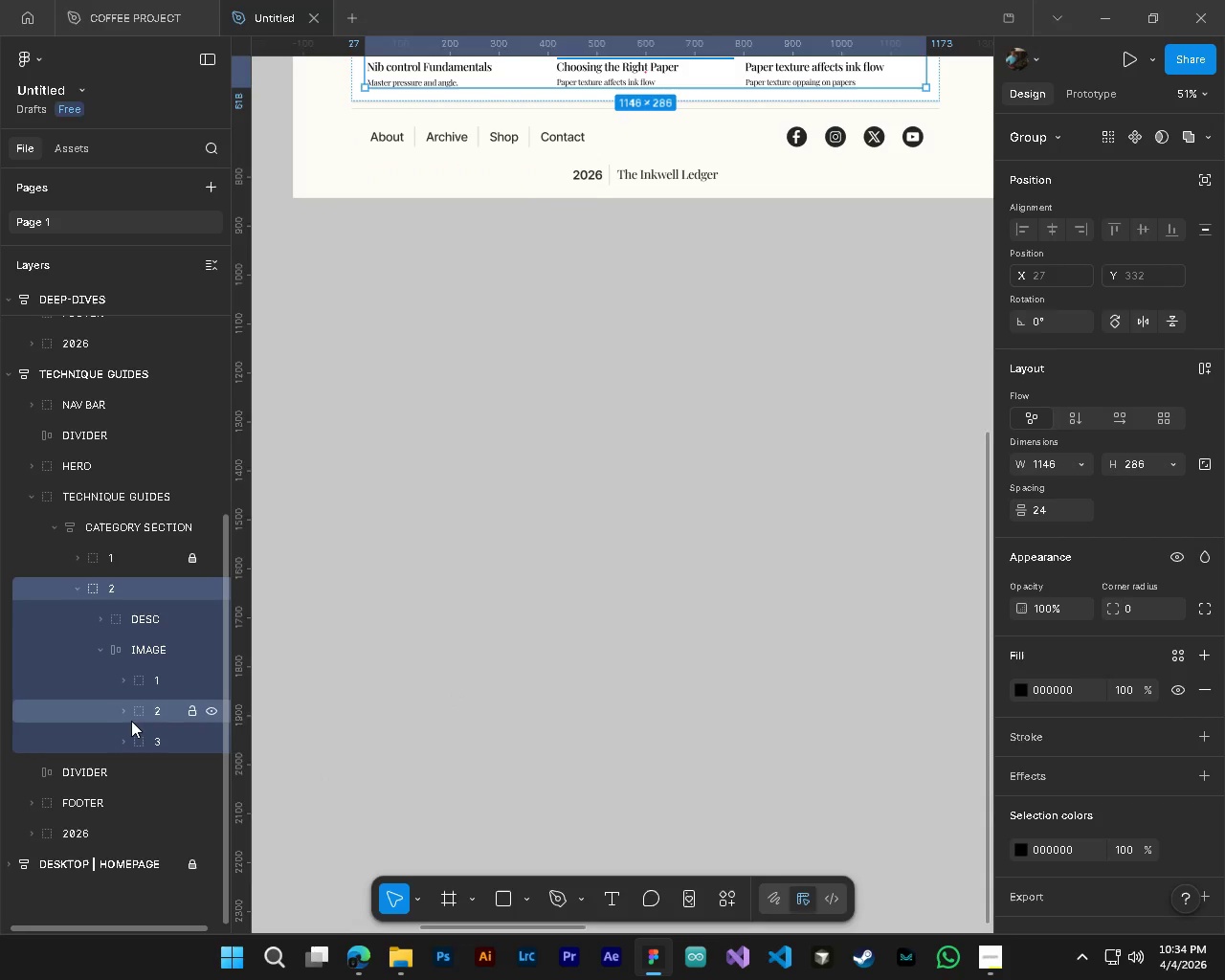 
scroll: coordinate [530, 635], scroll_direction: up, amount: 11.0
 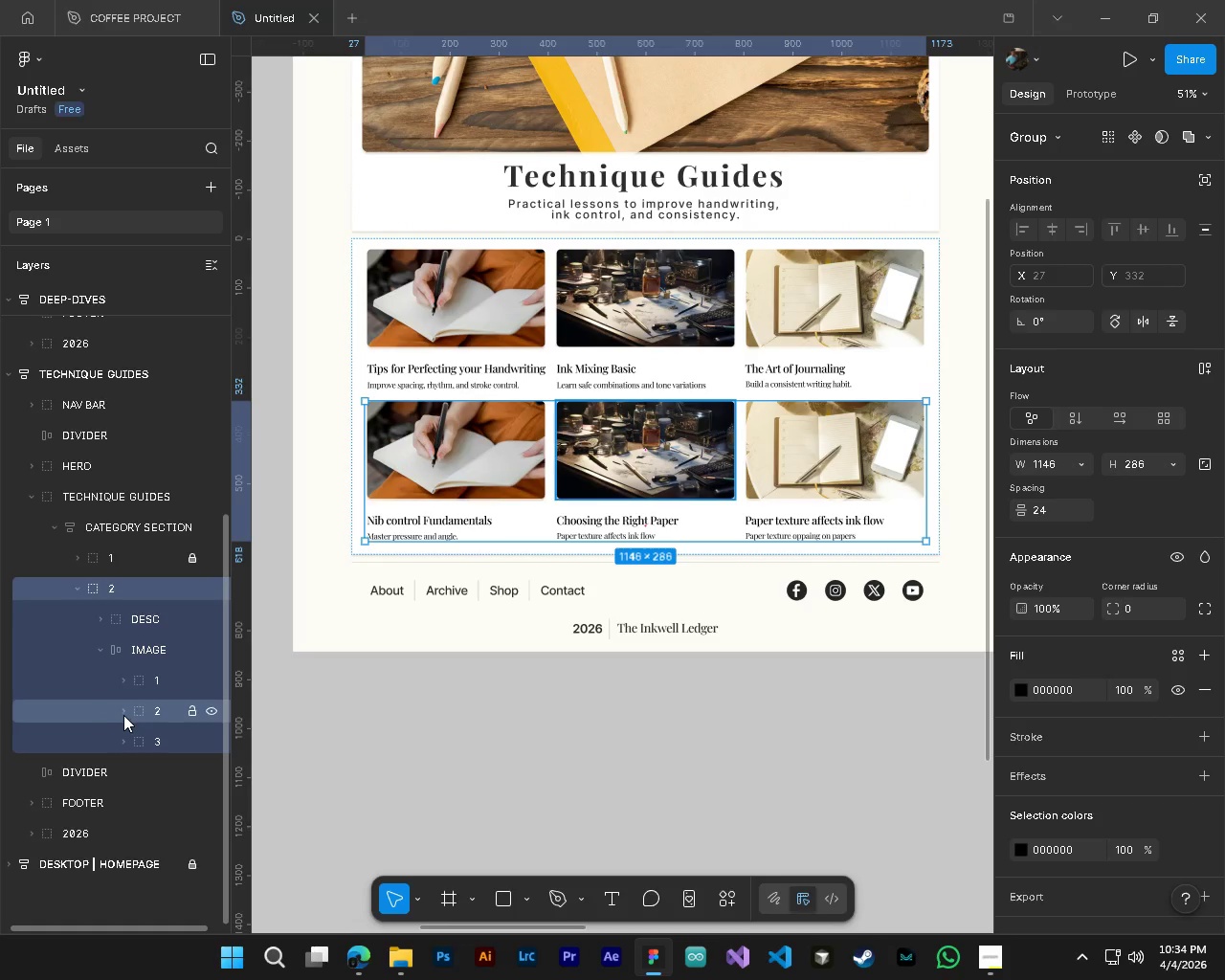 
left_click([151, 715])
 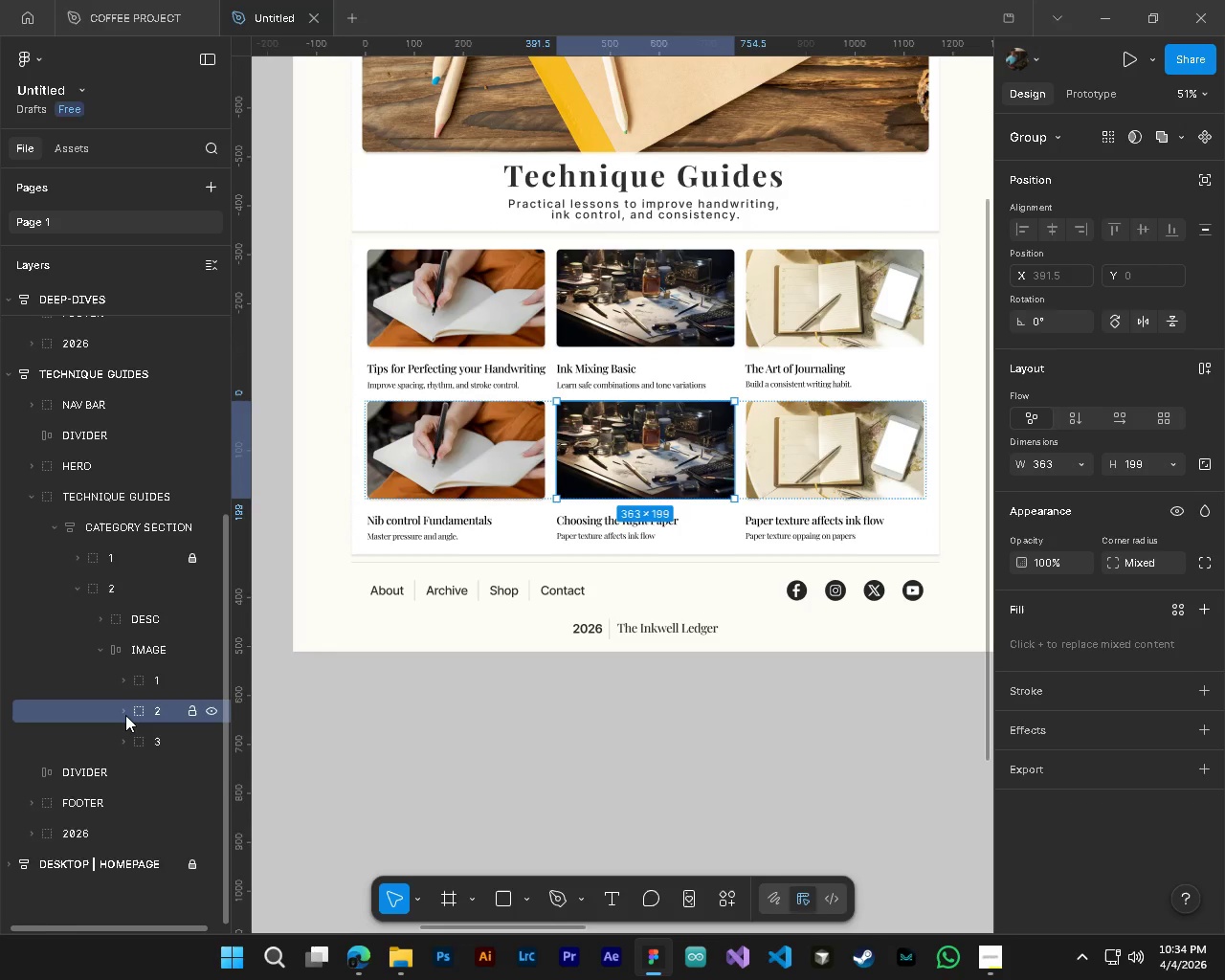 
left_click([124, 715])
 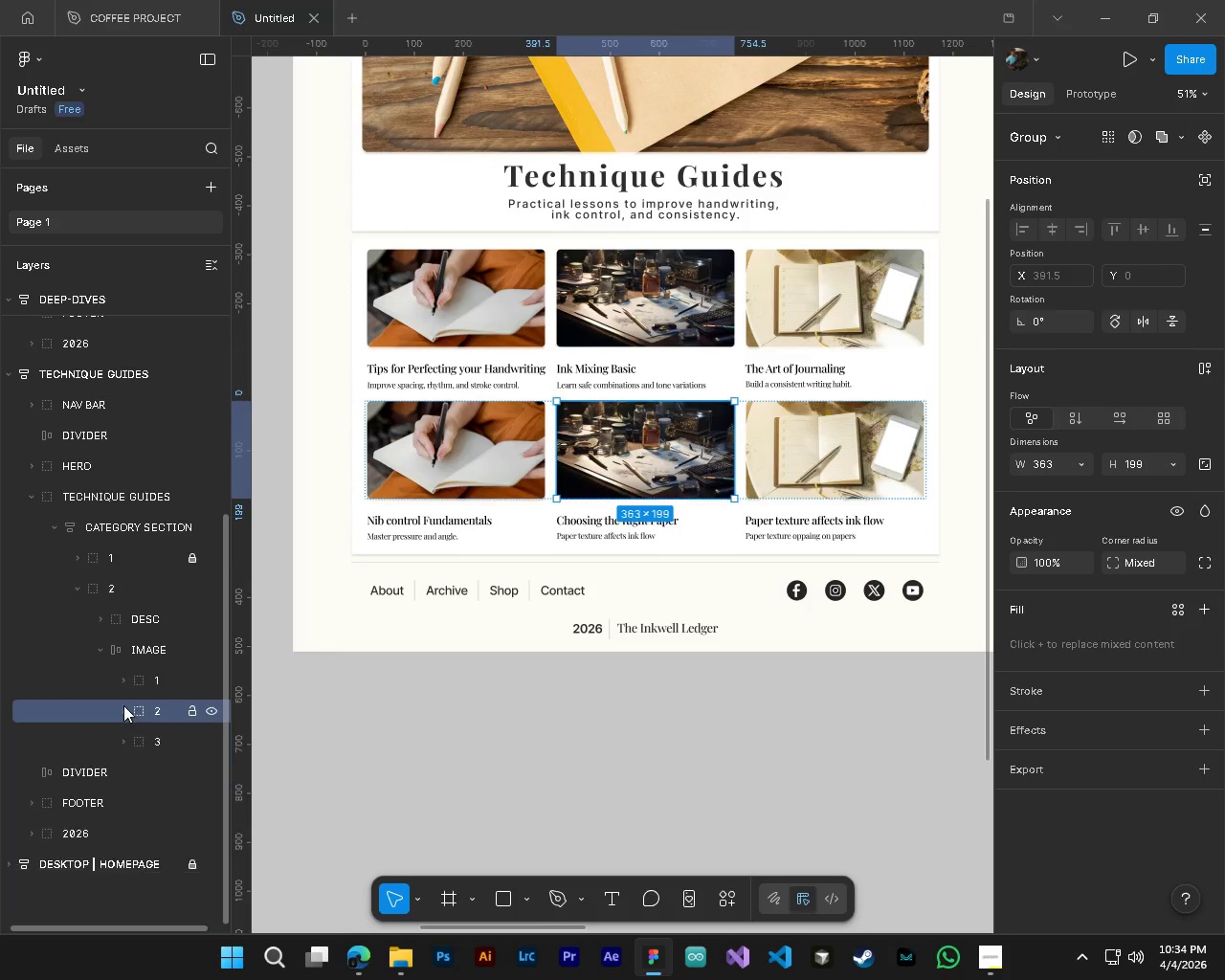 
double_click([121, 687])
 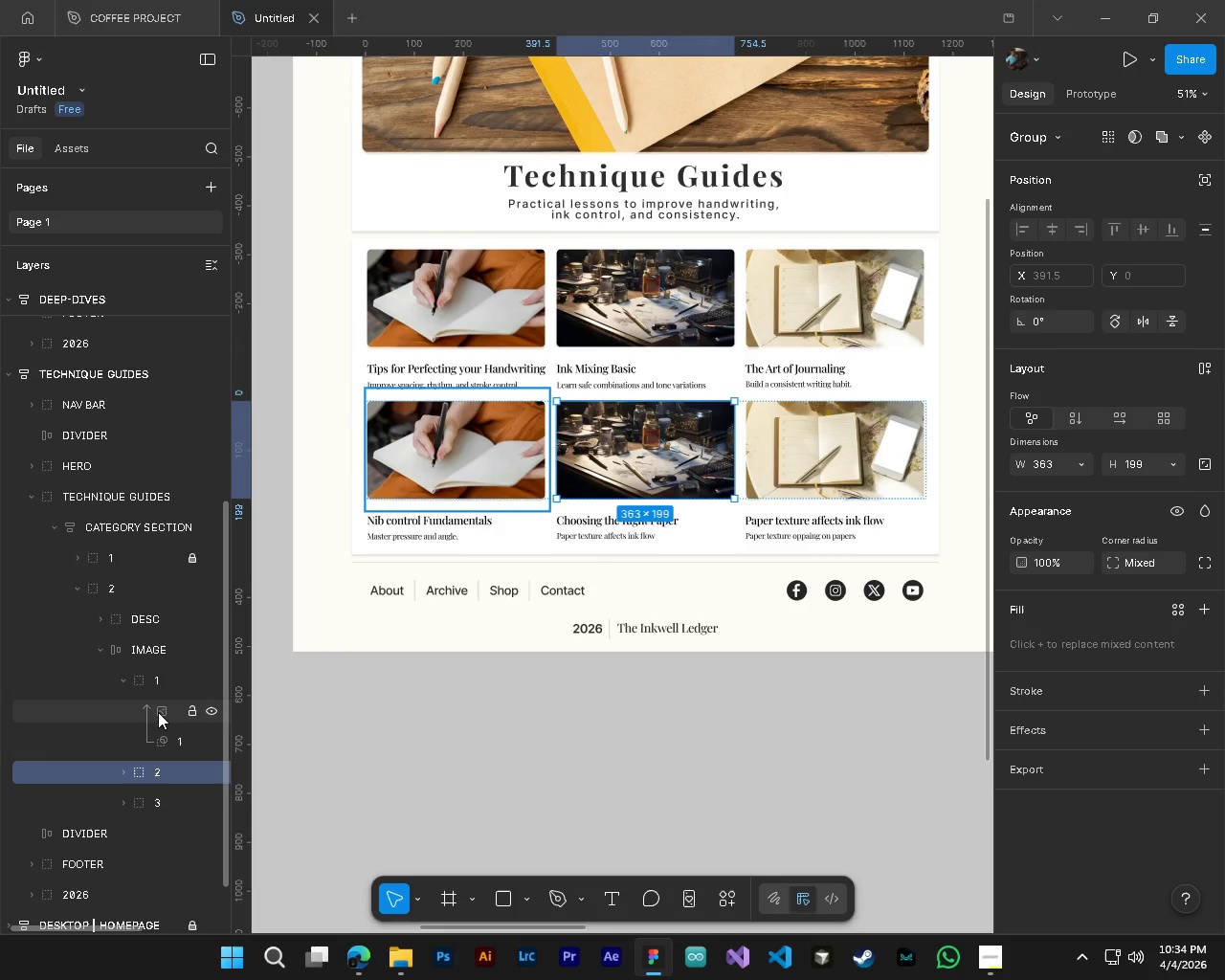 
left_click([156, 710])
 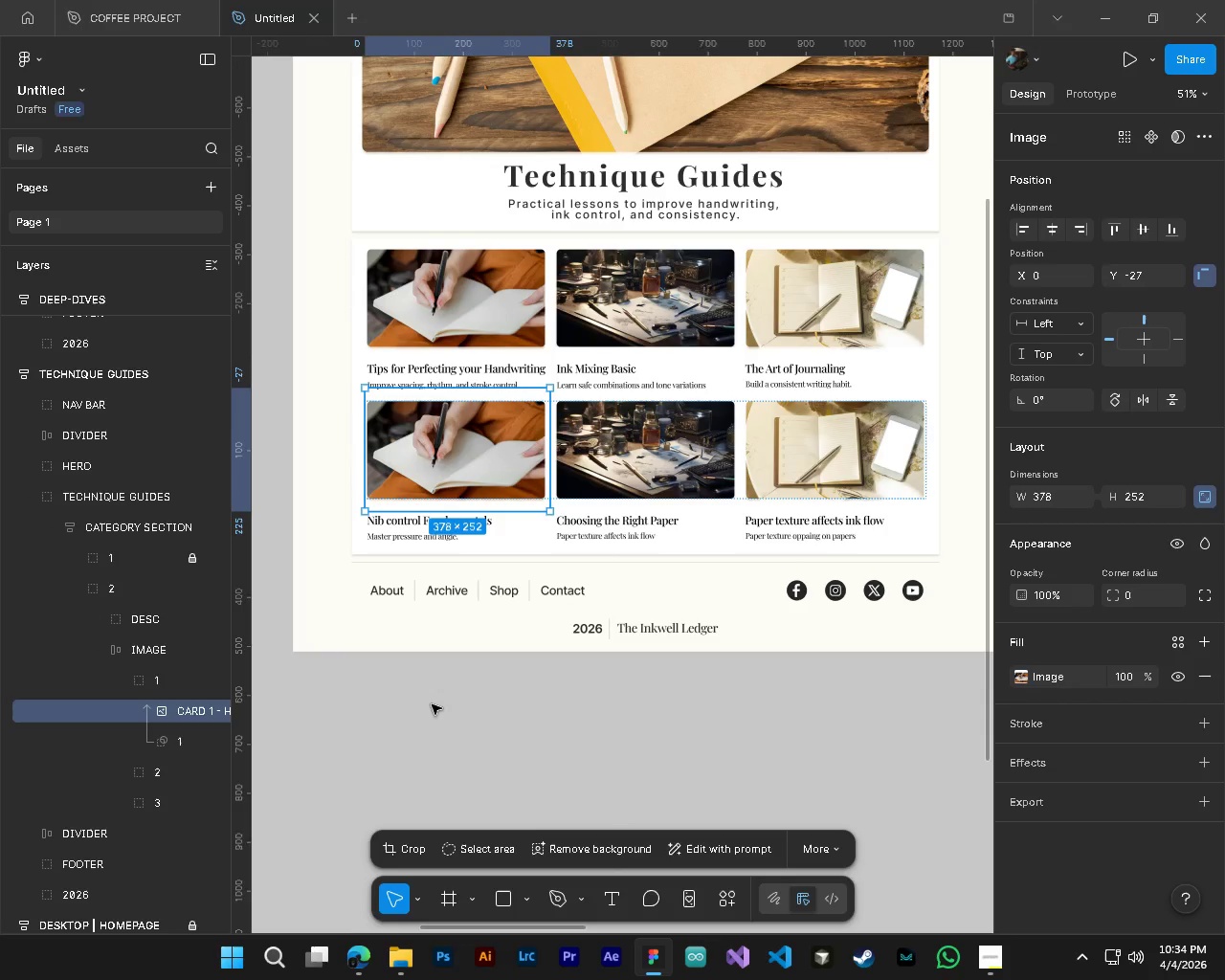 
key(Delete)
 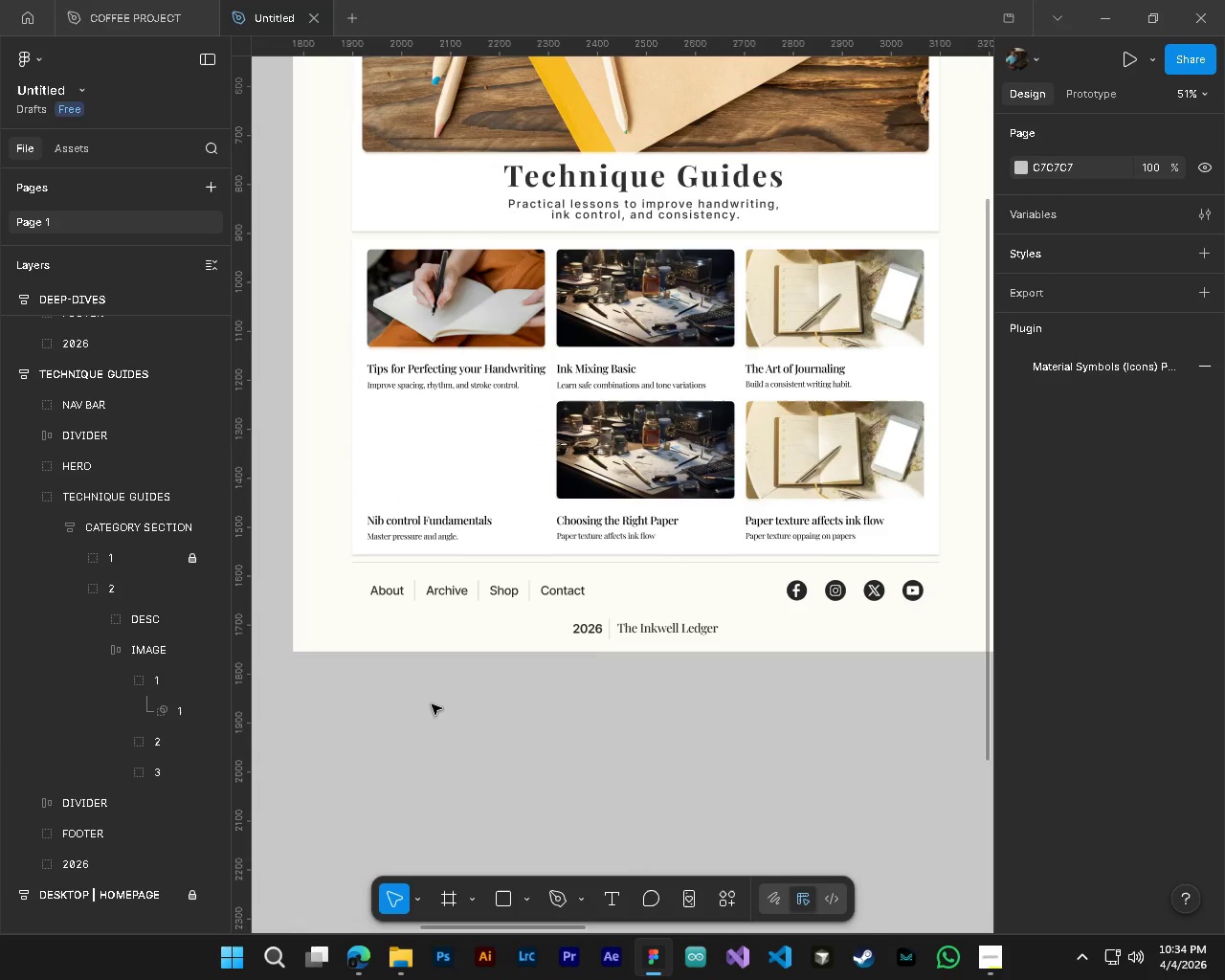 
hold_key(key=ControlLeft, duration=0.7)
hold_key(key=AltLeft, duration=0.66)
scroll: coordinate [606, 638], scroll_direction: down, amount: 3.0
 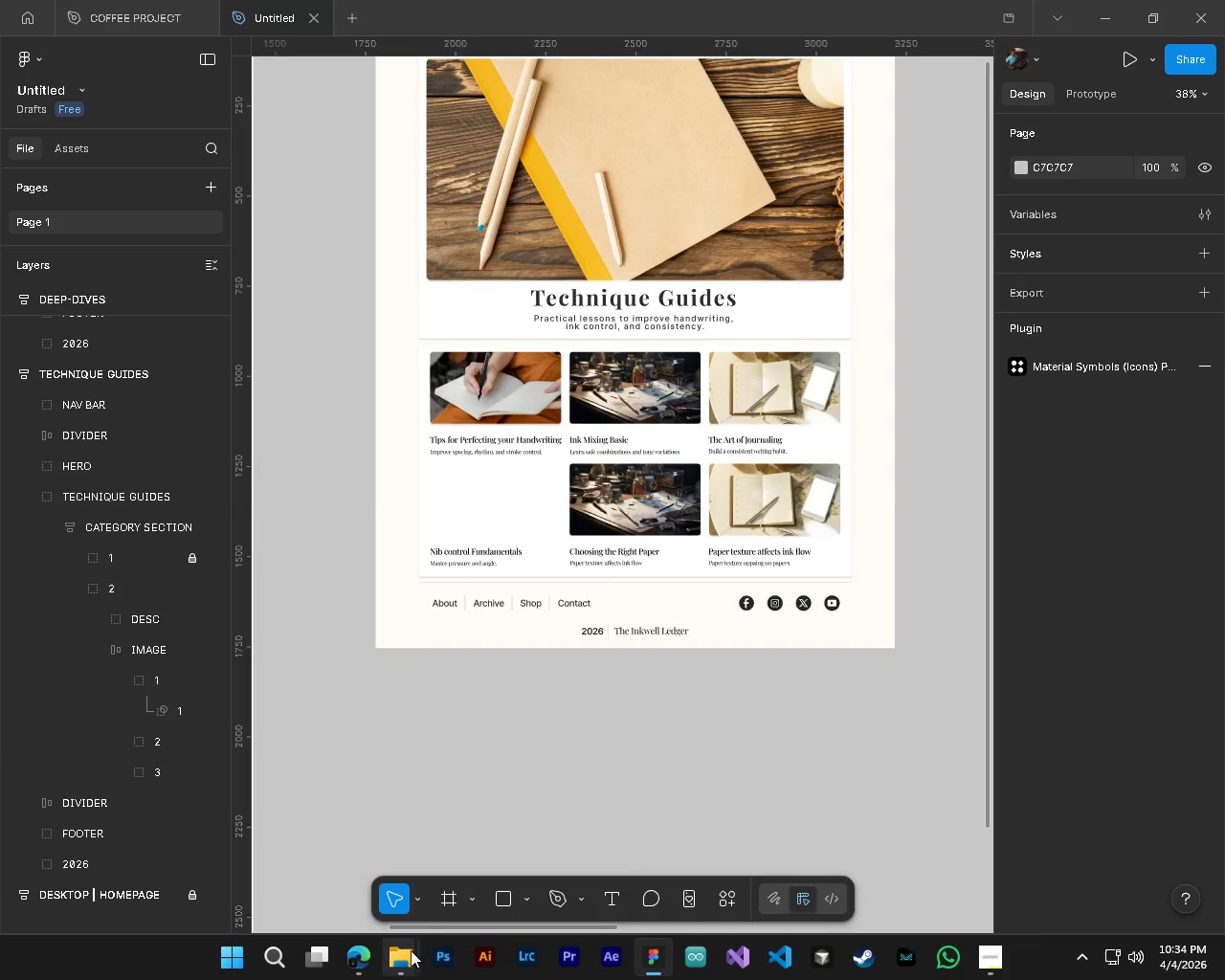 
left_click([409, 960])
 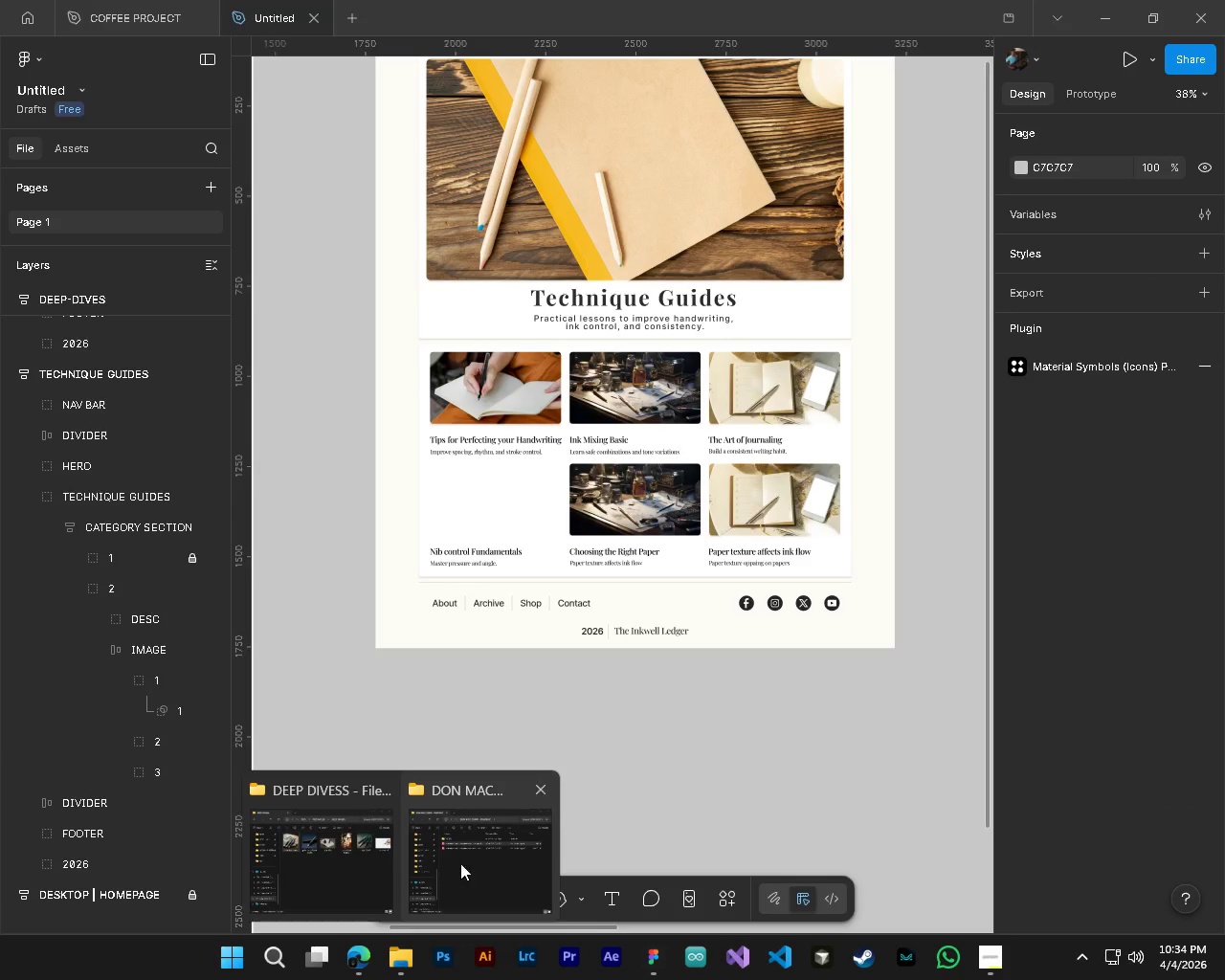 
left_click([345, 873])
 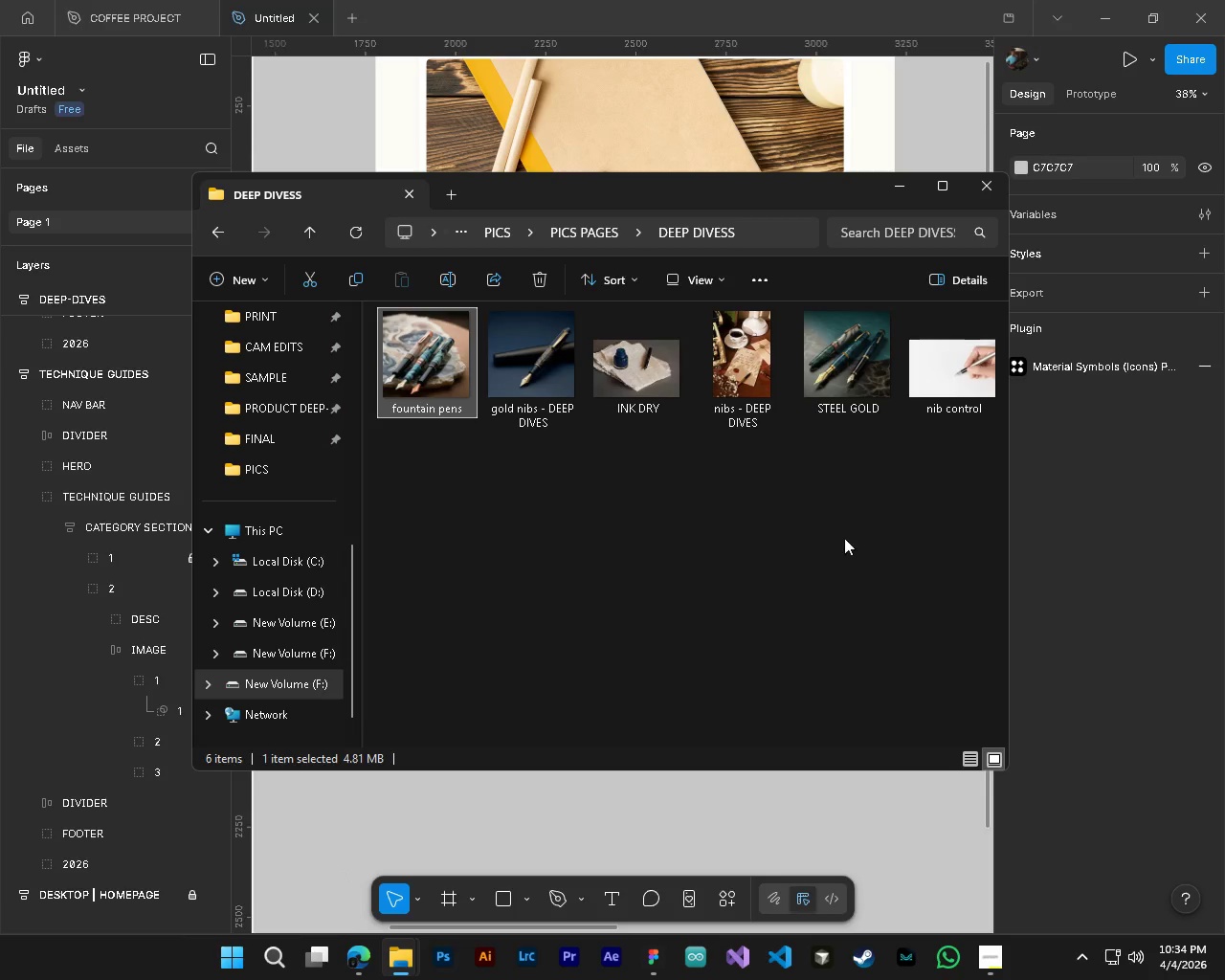 
left_click([871, 531])
 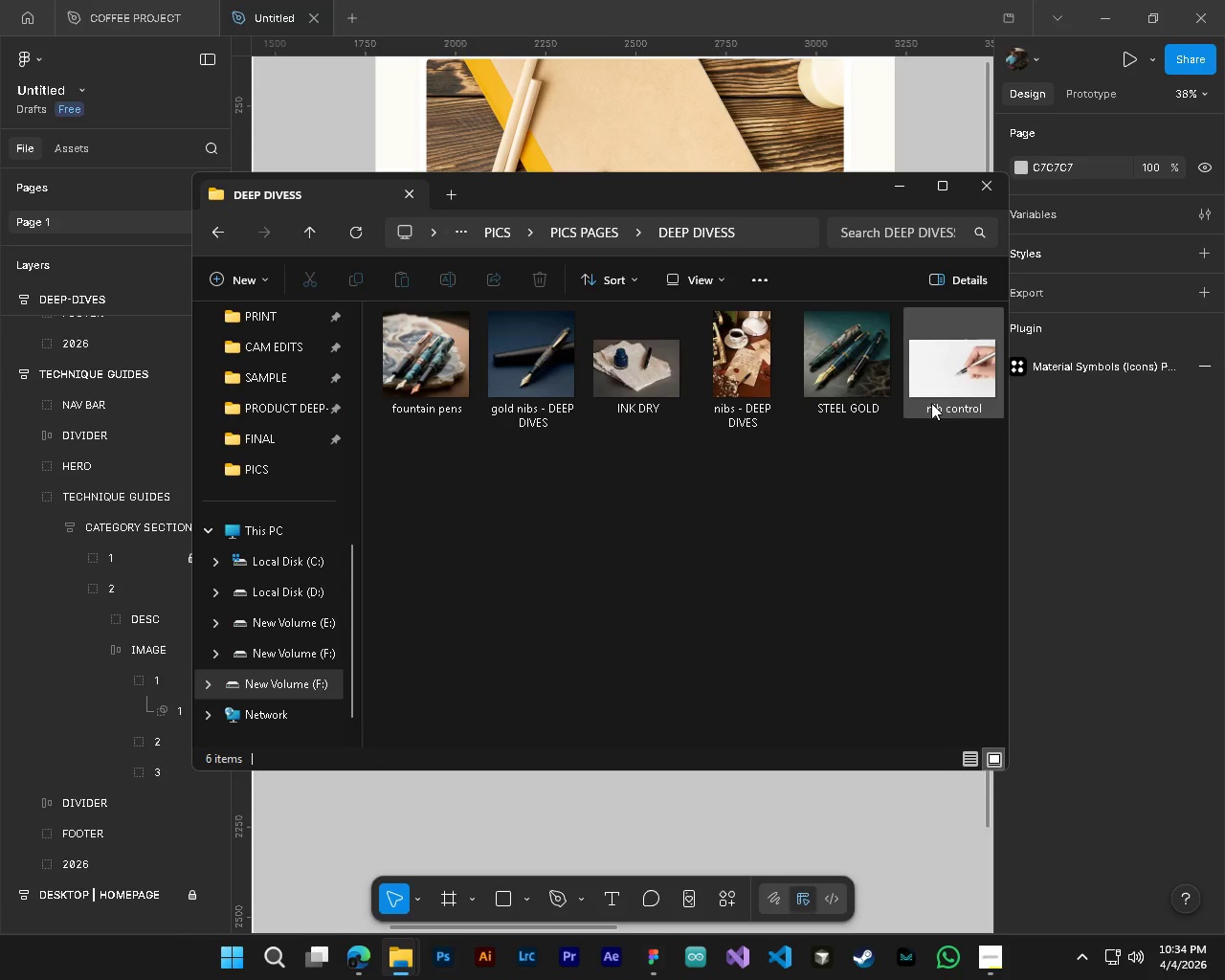 
left_click_drag(start_coordinate=[934, 396], to_coordinate=[576, 828])
 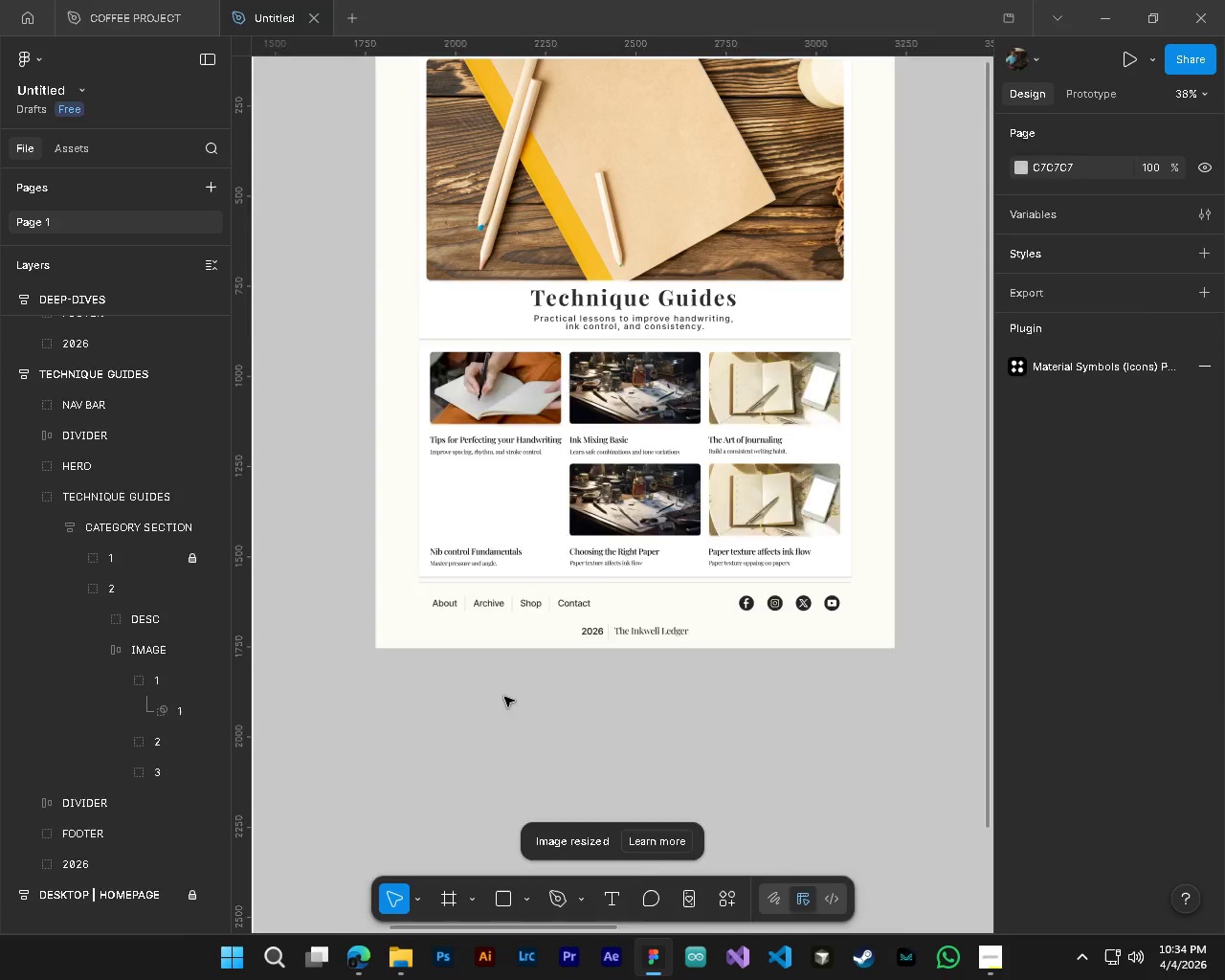 
hold_key(key=ControlLeft, duration=0.81)
hold_key(key=AltLeft, duration=0.78)
scroll: coordinate [501, 690], scroll_direction: down, amount: 12.0
 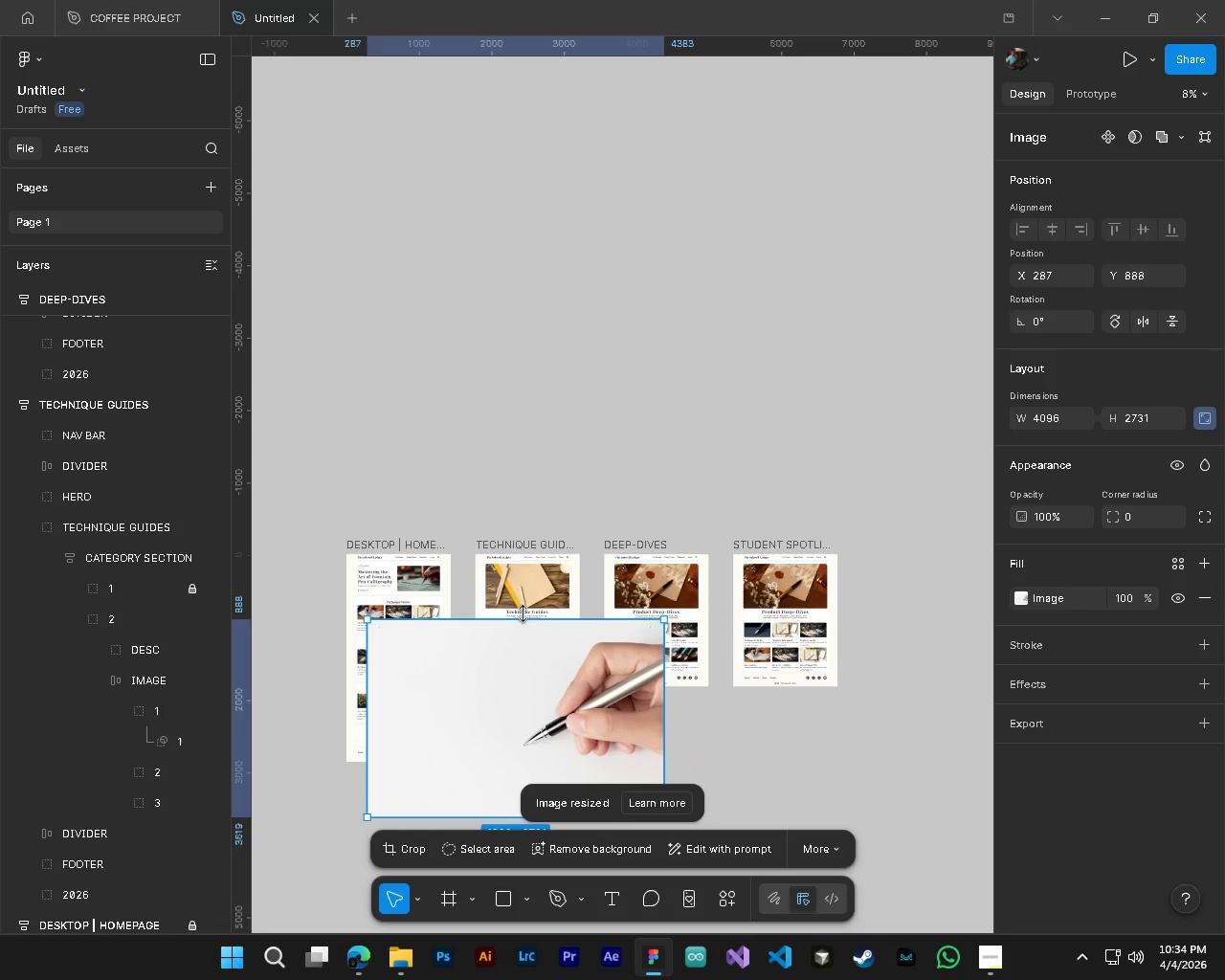 
left_click_drag(start_coordinate=[523, 620], to_coordinate=[527, 773])
 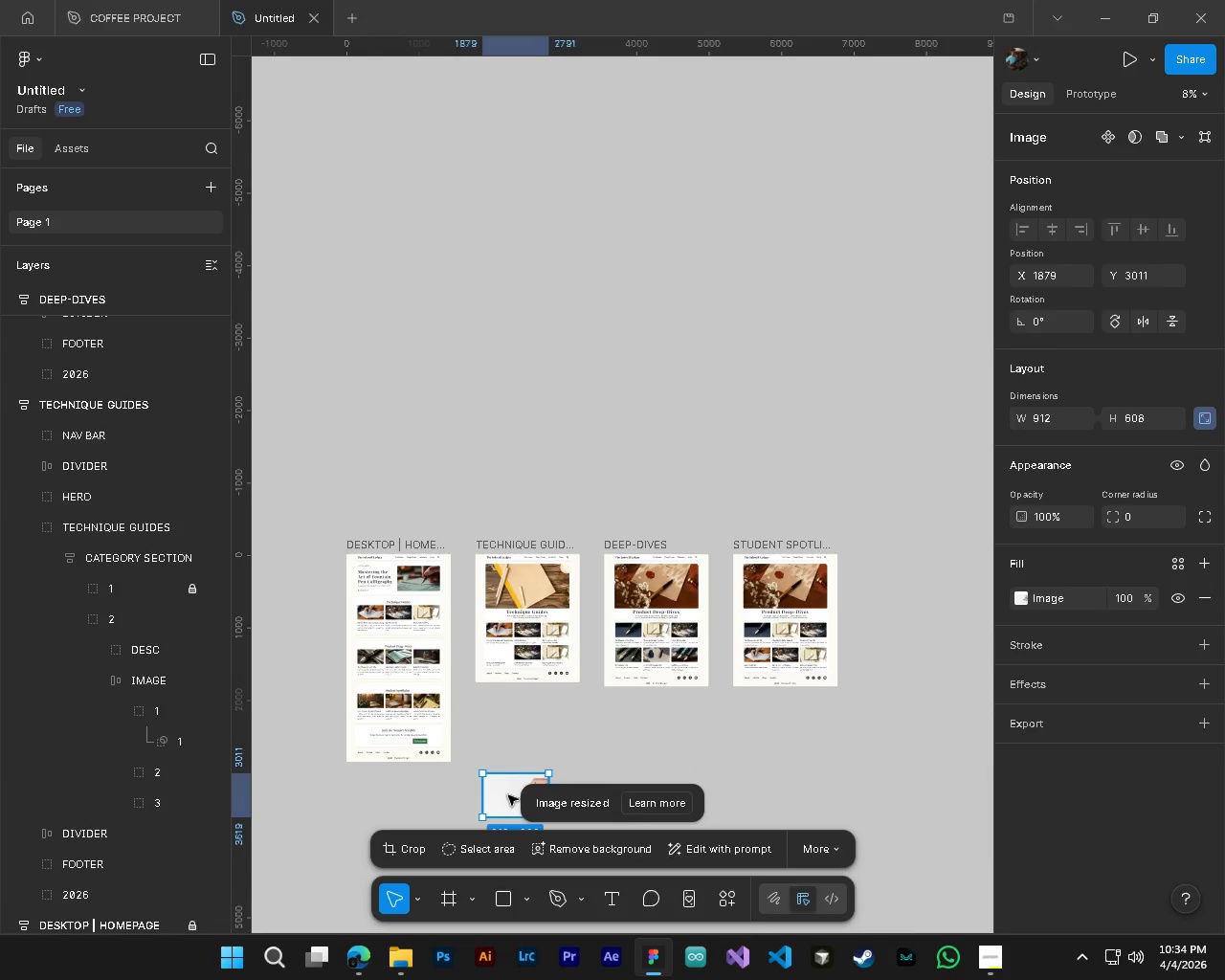 
left_click_drag(start_coordinate=[508, 795], to_coordinate=[501, 700])
 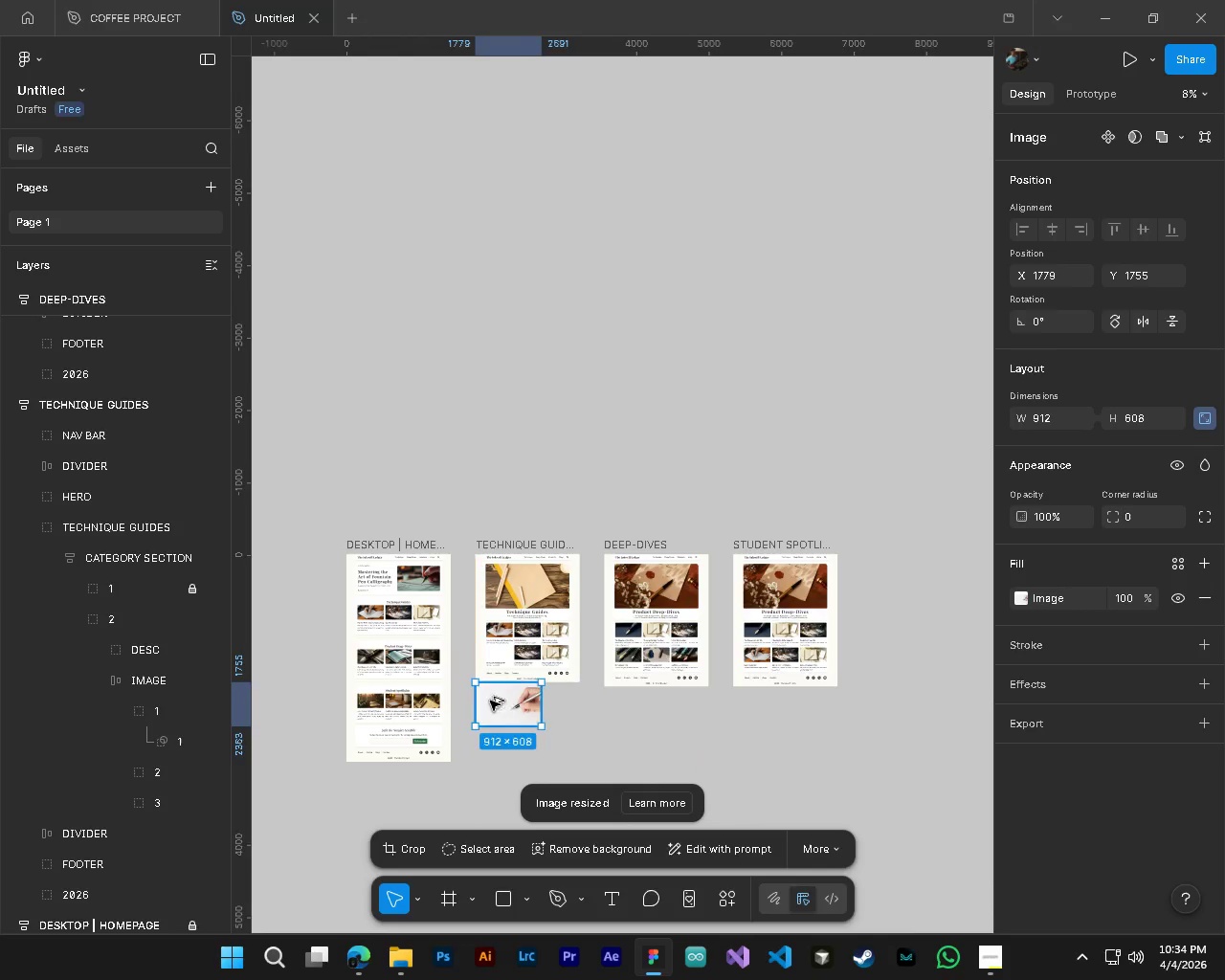 
hold_key(key=AltLeft, duration=0.77)
hold_key(key=ControlLeft, duration=0.77)
scroll: coordinate [163, 657], scroll_direction: up, amount: 18.0
 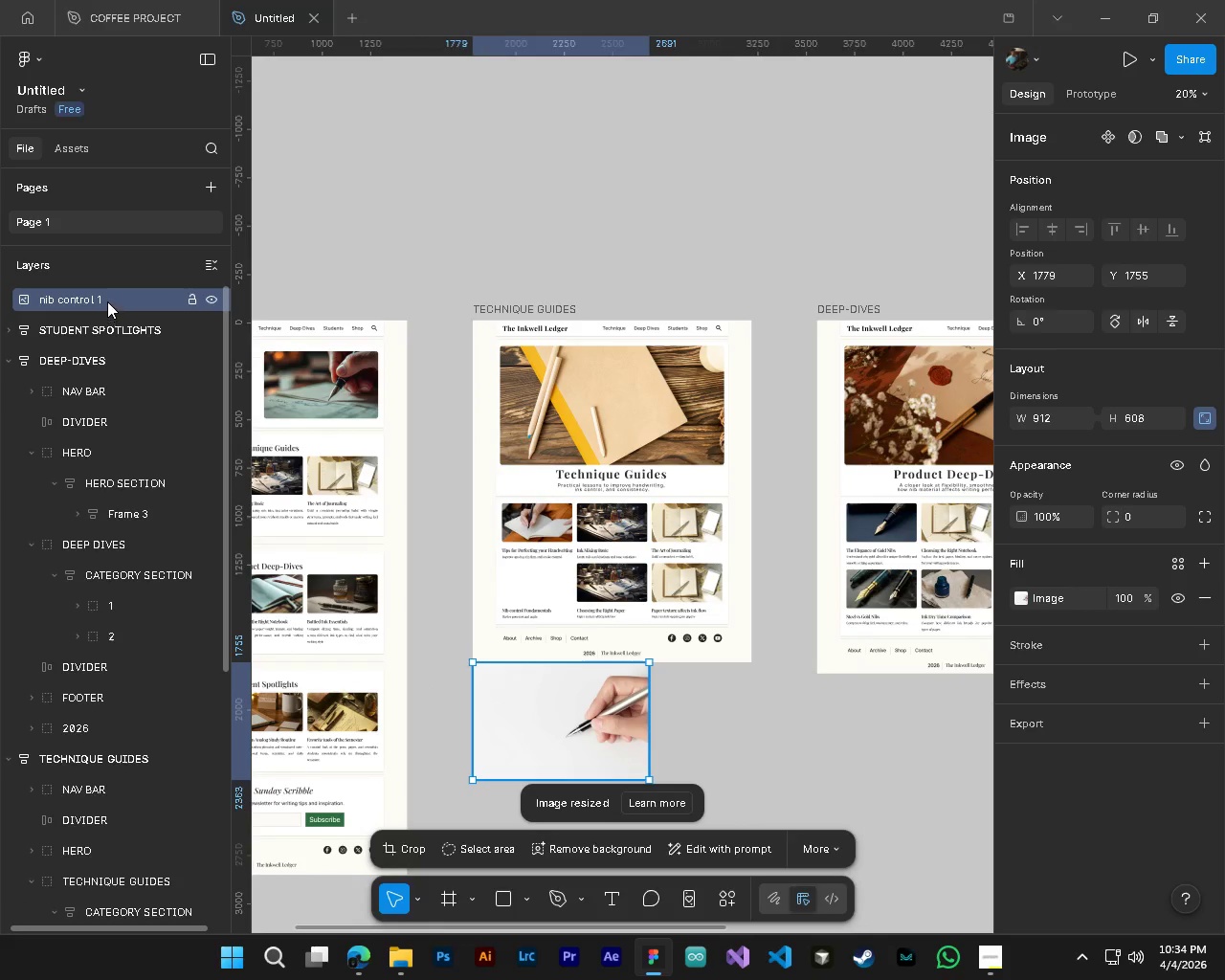 
left_click_drag(start_coordinate=[107, 301], to_coordinate=[153, 758])
 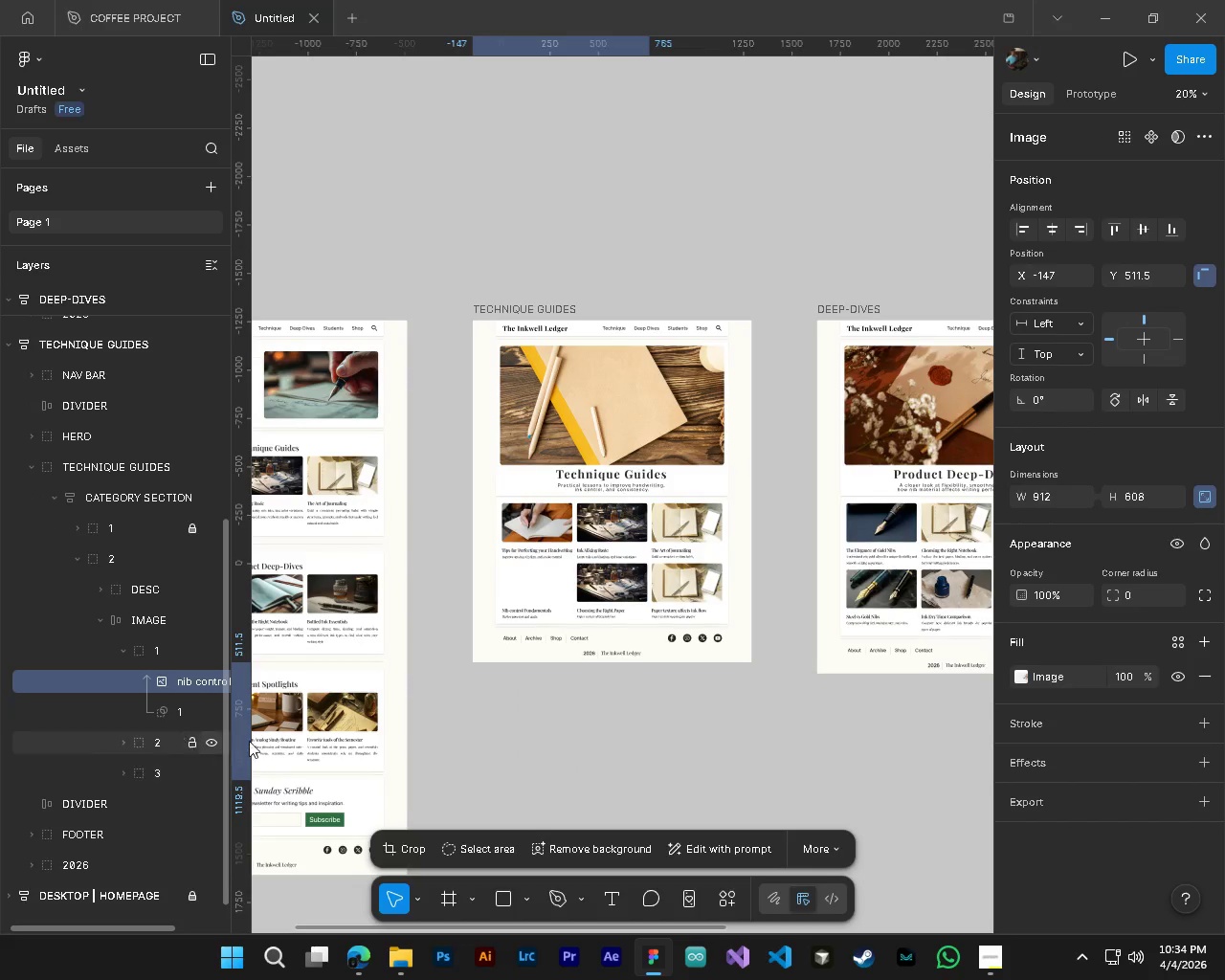 
scroll: coordinate [165, 850], scroll_direction: down, amount: 2.0
 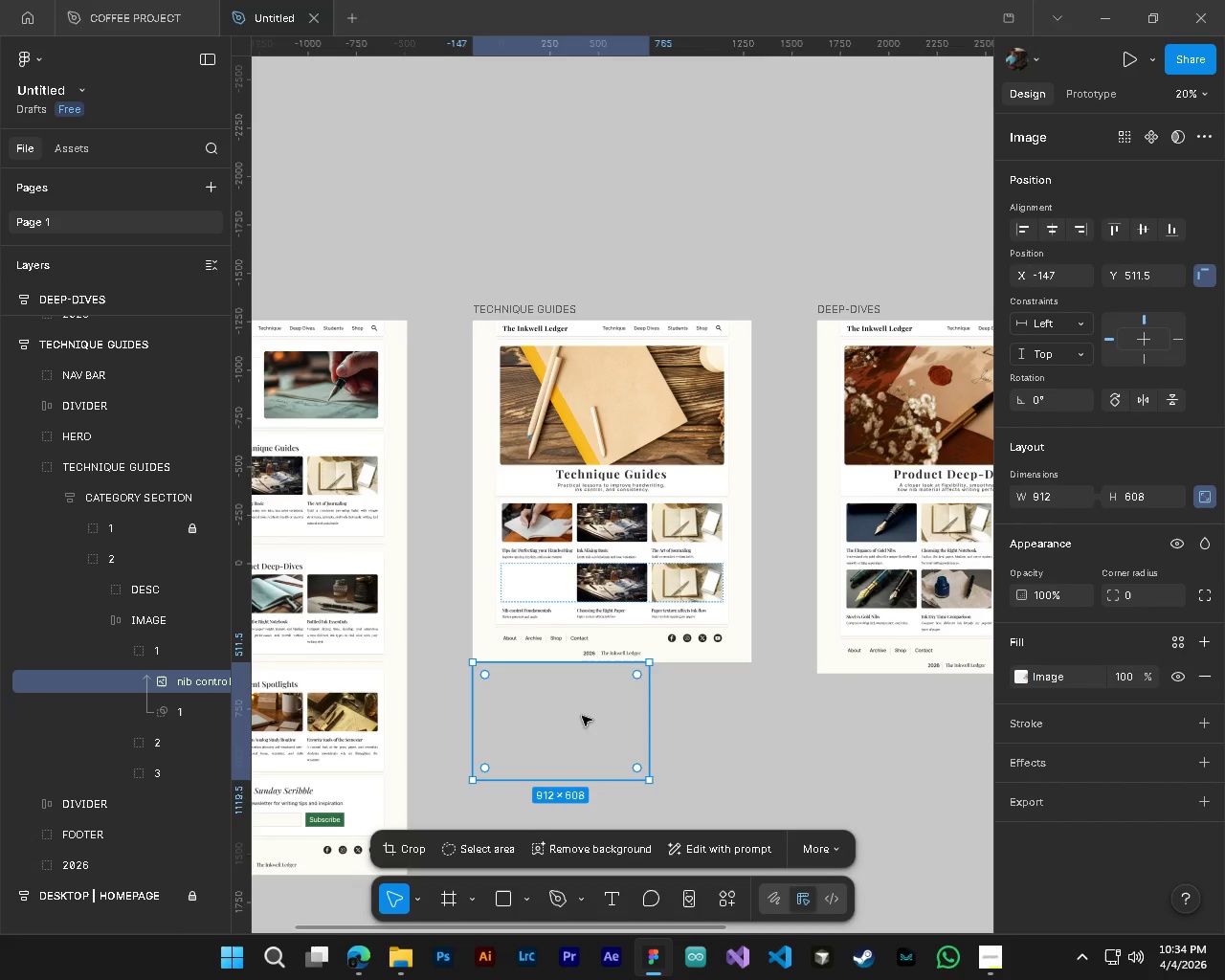 
left_click_drag(start_coordinate=[584, 734], to_coordinate=[531, 591])
 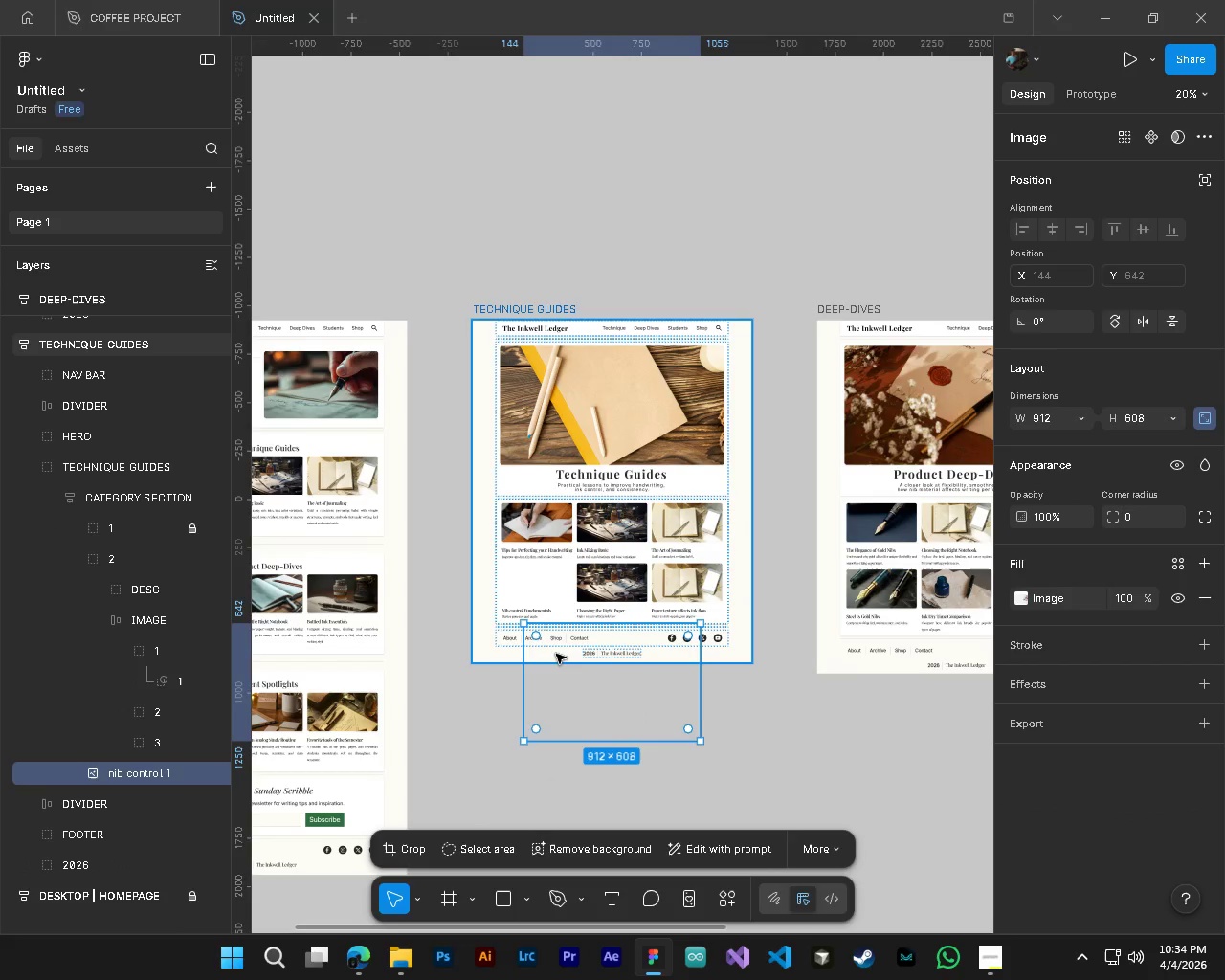 
hold_key(key=ControlLeft, duration=0.67)
hold_key(key=AltLeft, duration=0.58)
scroll: coordinate [503, 647], scroll_direction: up, amount: 4.0
 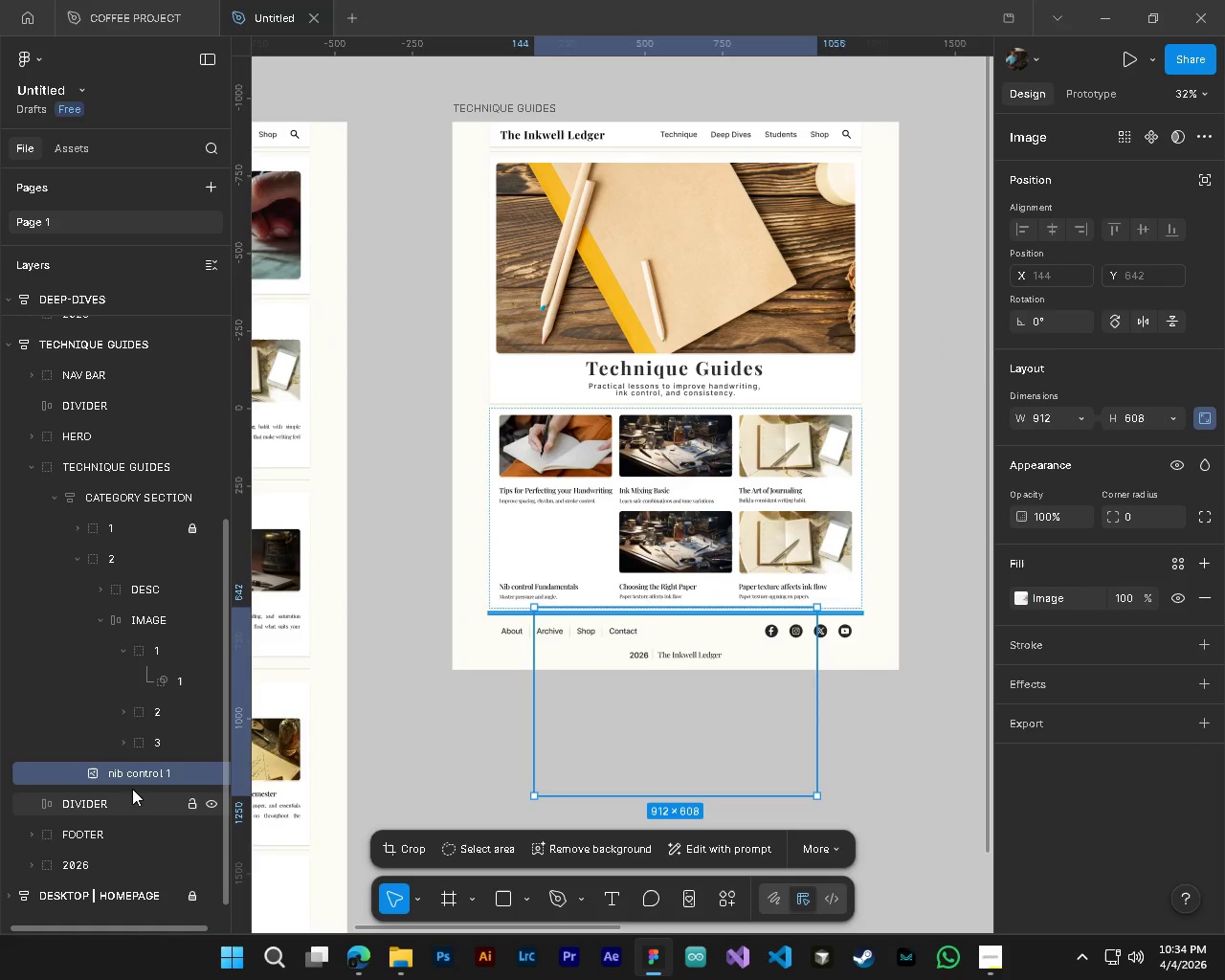 
left_click_drag(start_coordinate=[130, 777], to_coordinate=[152, 667])
 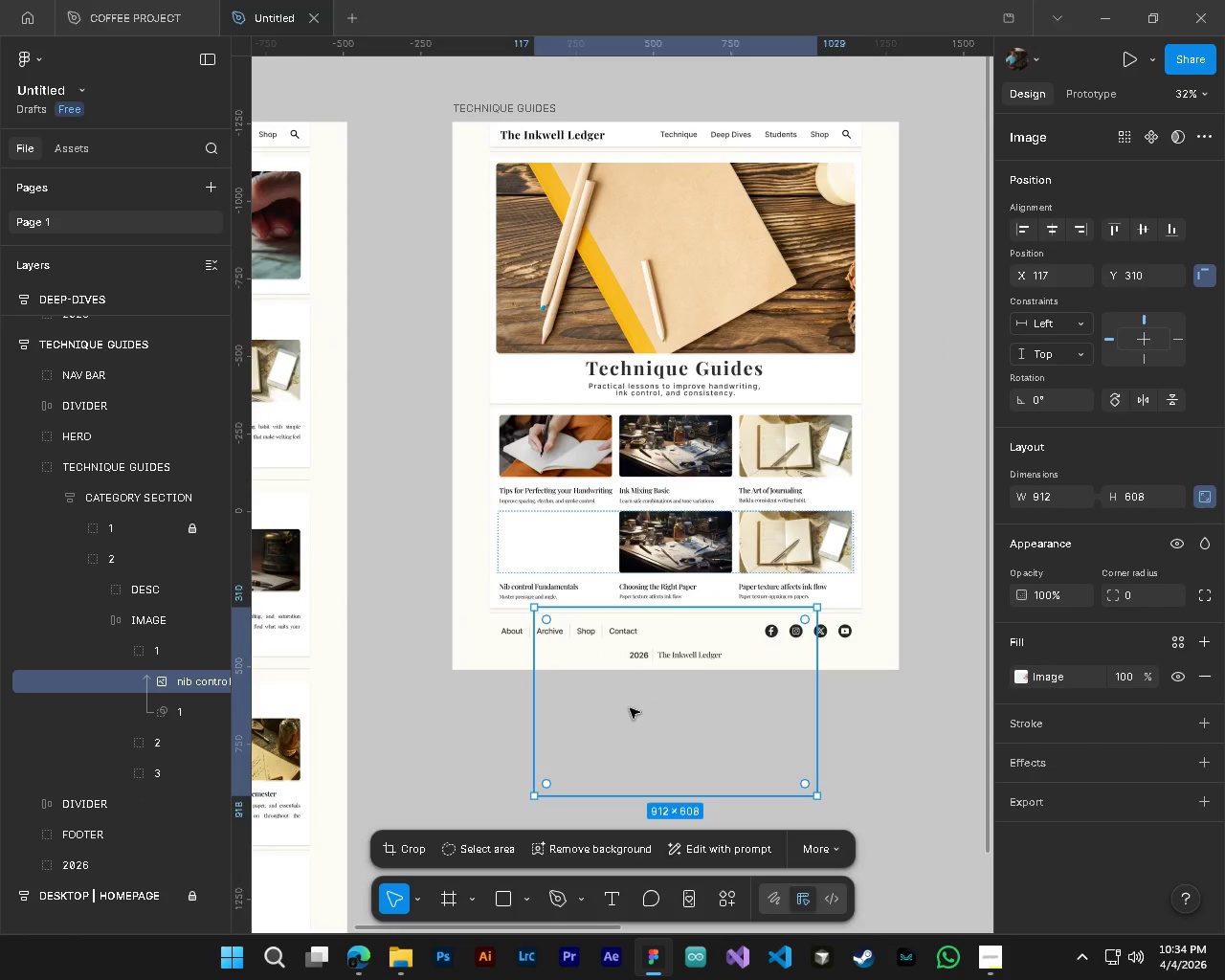 
left_click_drag(start_coordinate=[662, 747], to_coordinate=[485, 569])
 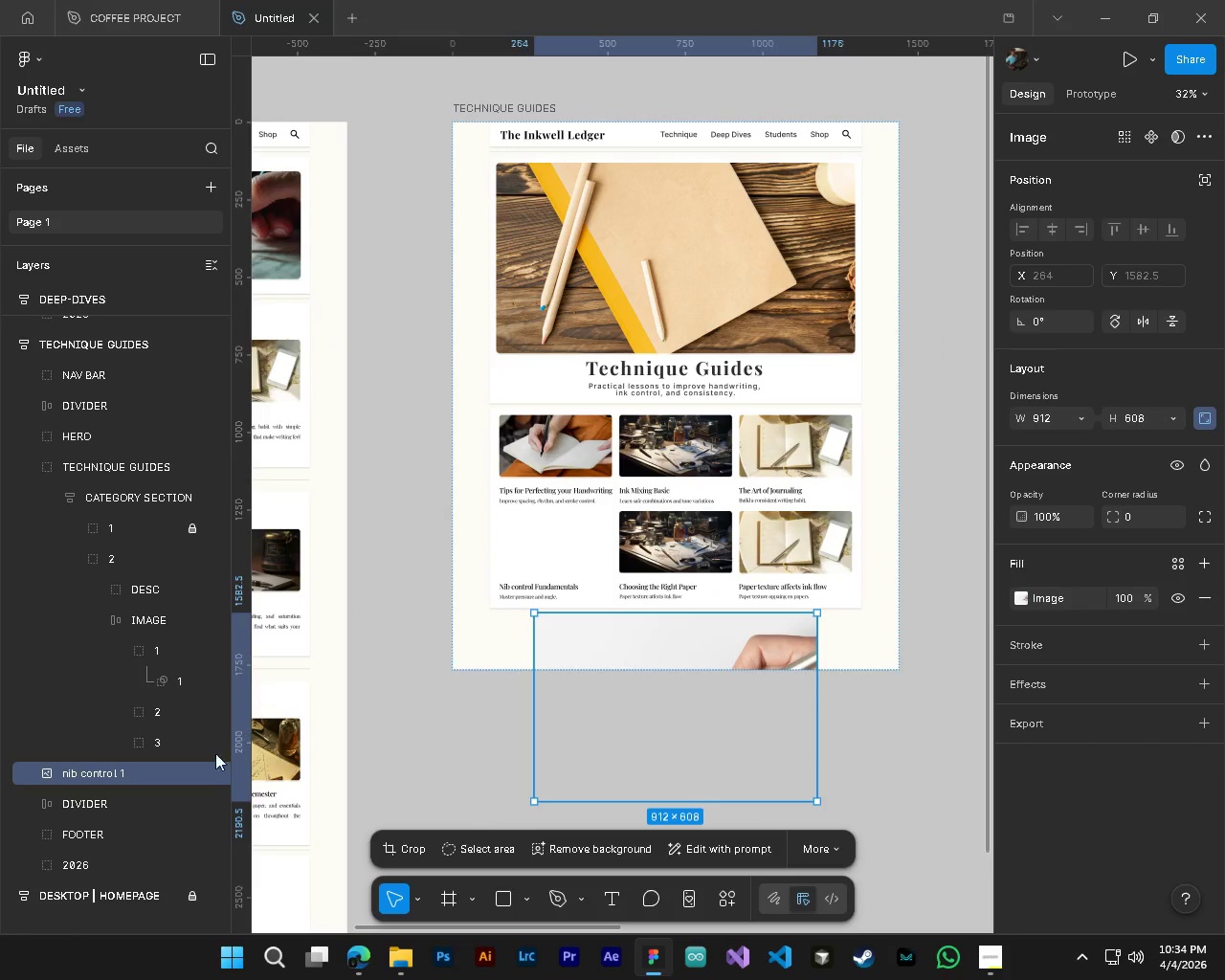 
left_click_drag(start_coordinate=[156, 772], to_coordinate=[169, 658])
 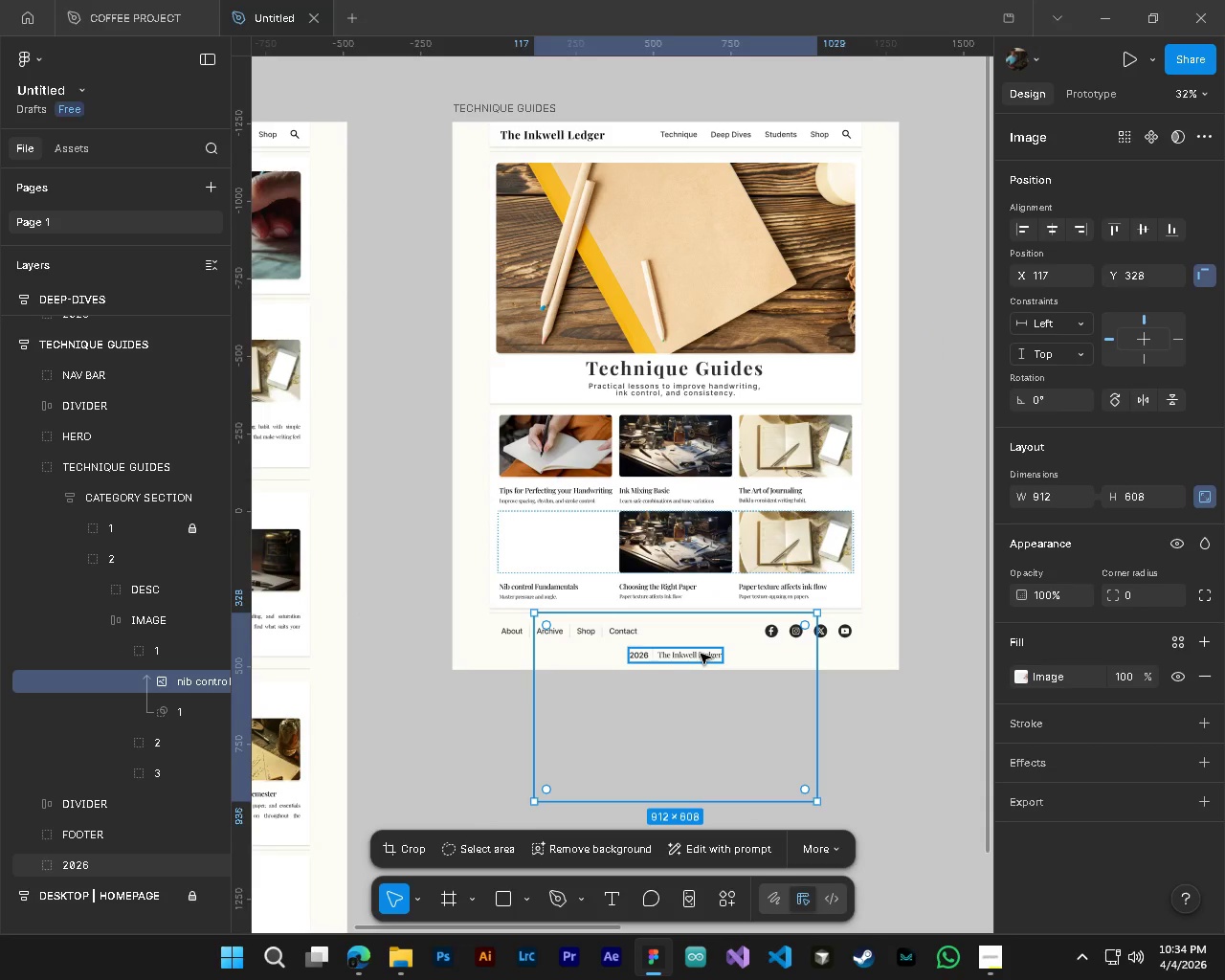 
left_click_drag(start_coordinate=[758, 659], to_coordinate=[562, 541])
 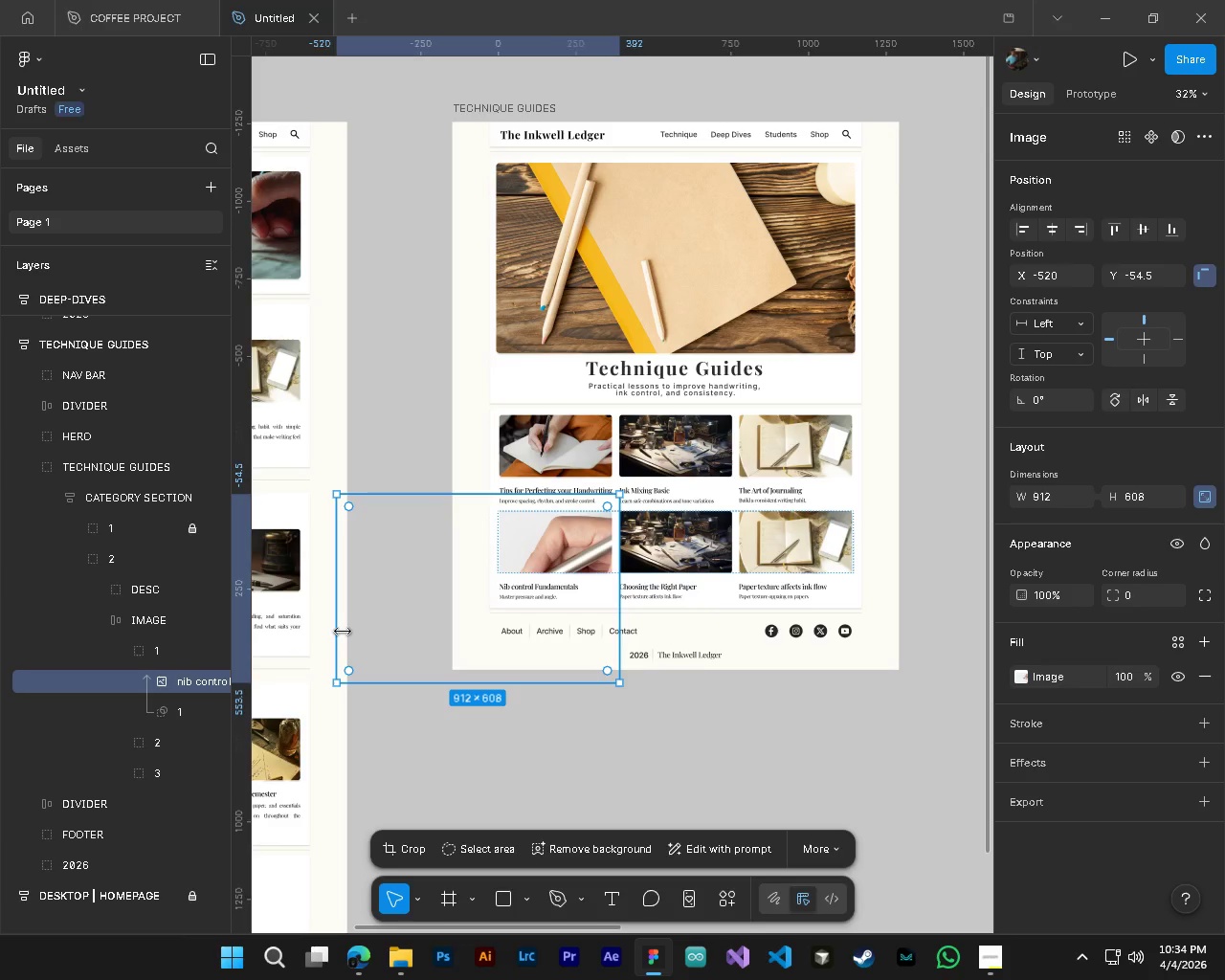 
left_click_drag(start_coordinate=[338, 629], to_coordinate=[544, 634])
 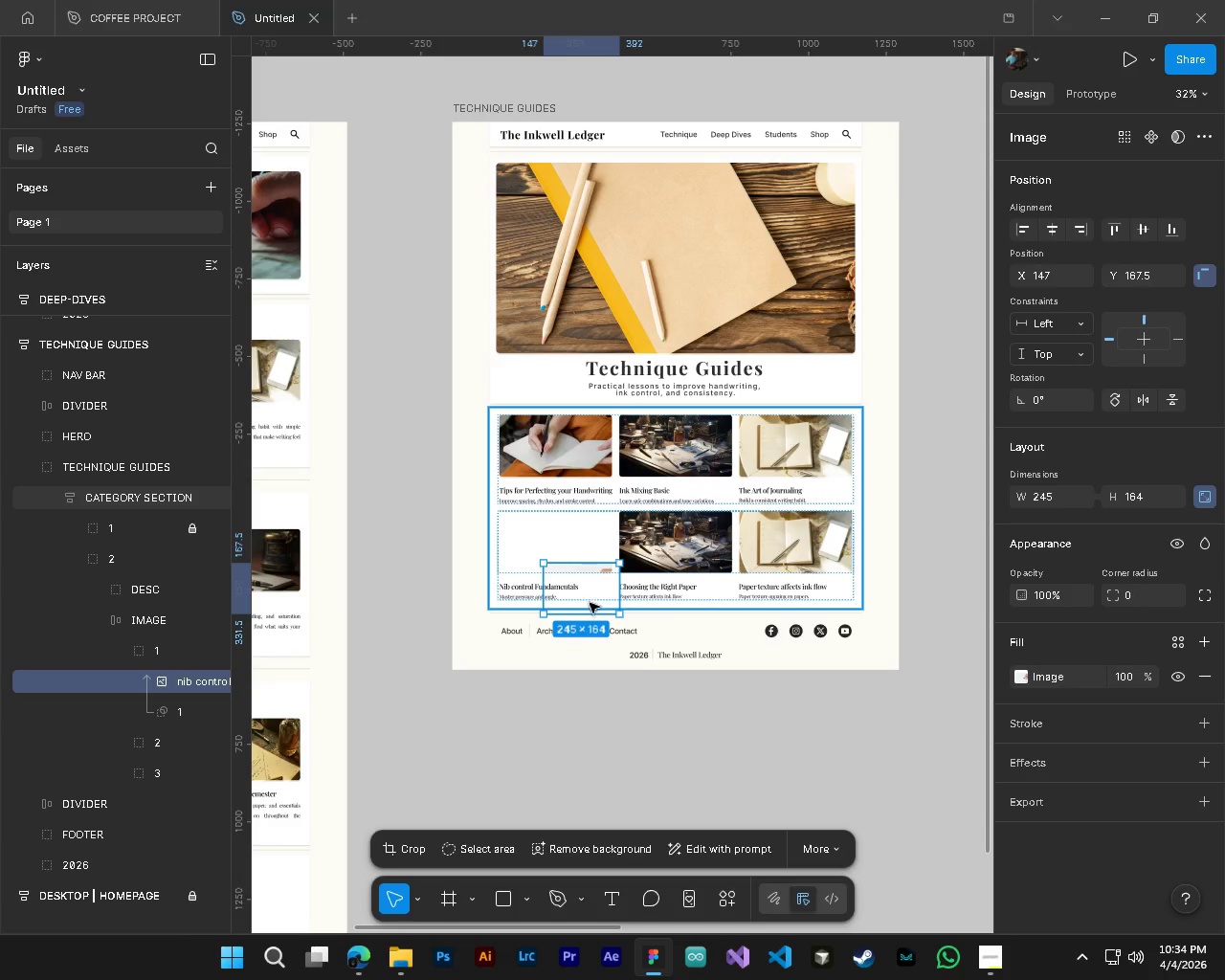 
left_click_drag(start_coordinate=[590, 585], to_coordinate=[571, 541])
 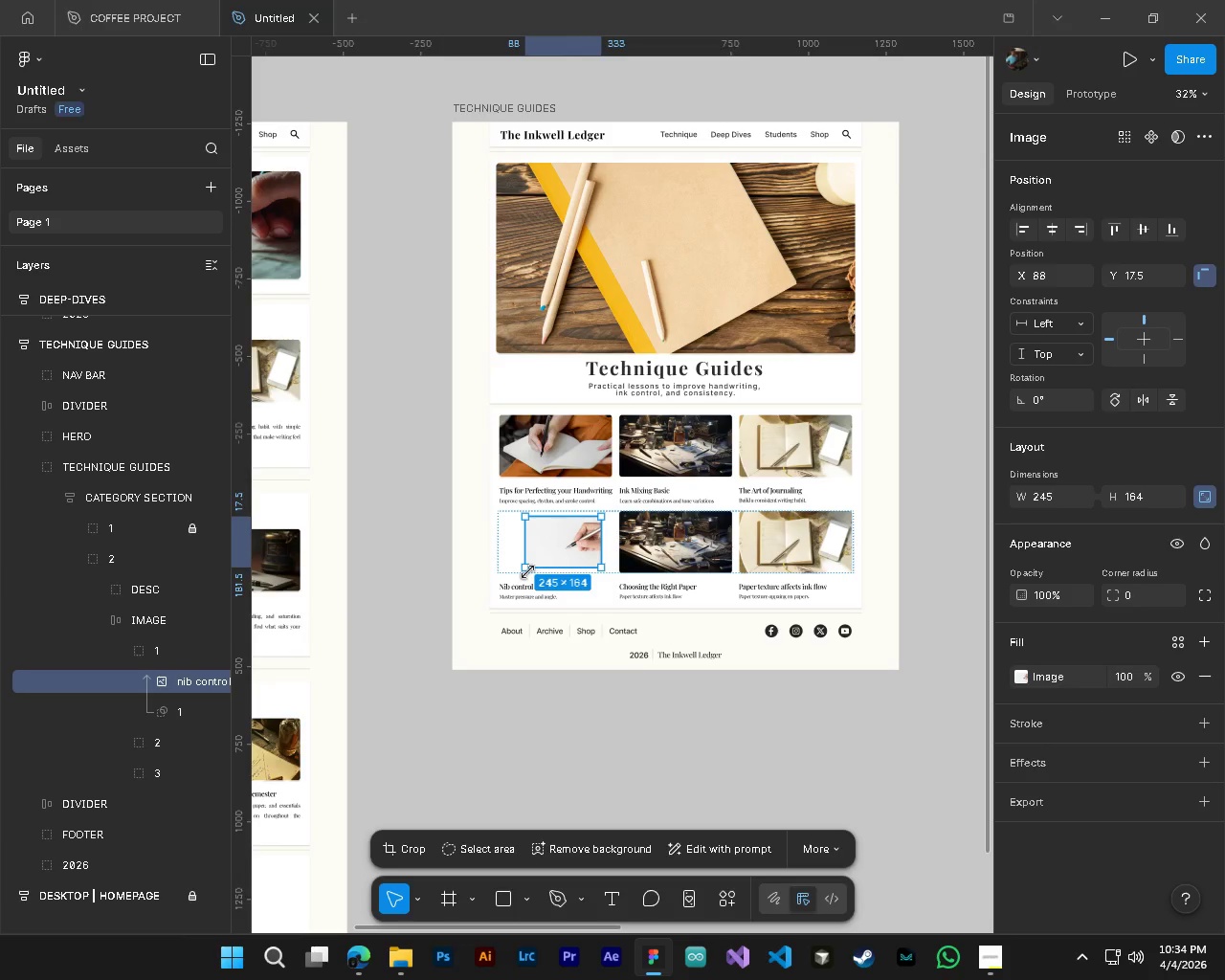 
left_click_drag(start_coordinate=[527, 571], to_coordinate=[452, 589])
 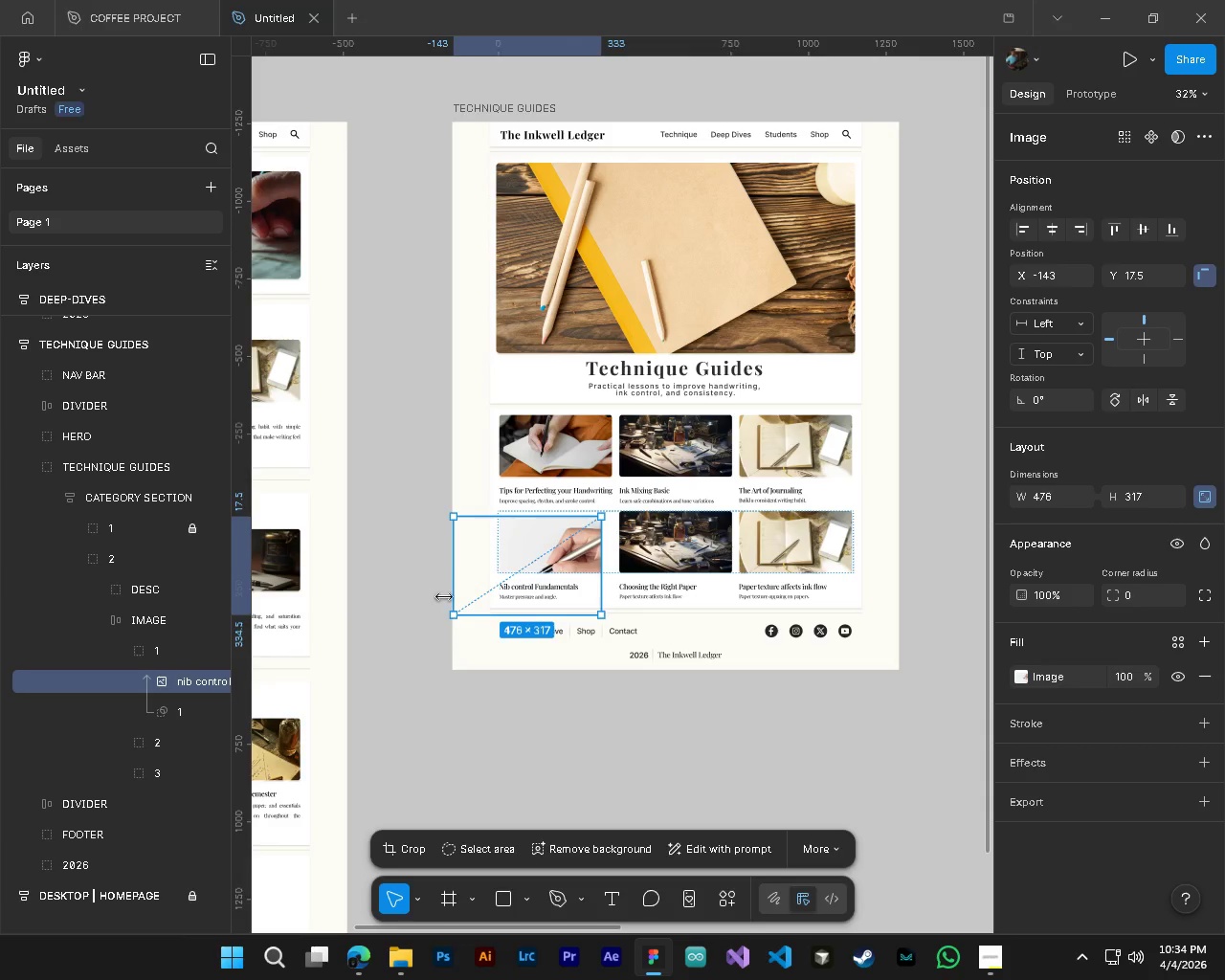 
hold_key(key=ControlLeft, duration=0.5)
hold_key(key=AltLeft, duration=0.47)
scroll: coordinate [485, 570], scroll_direction: up, amount: 4.0
 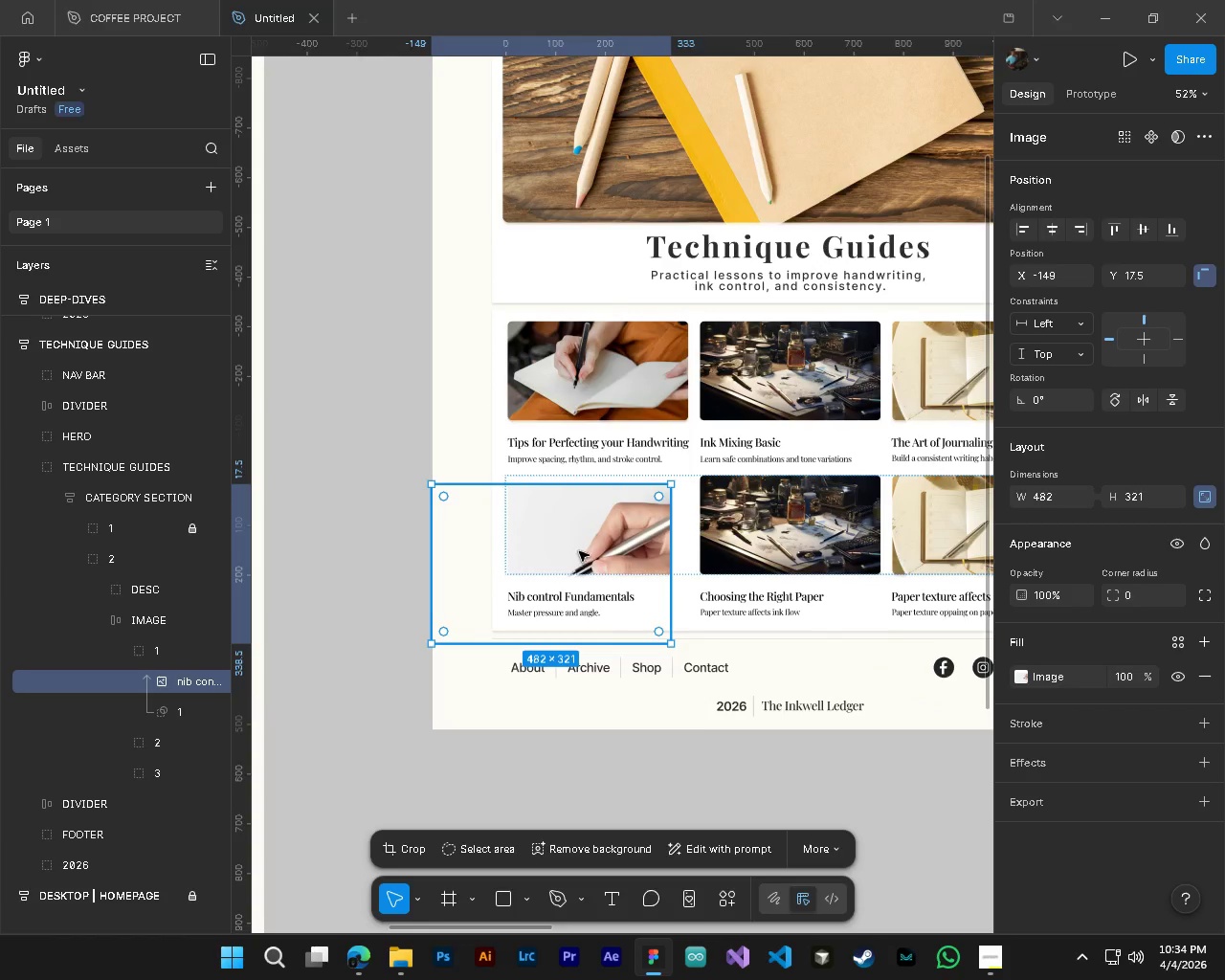 
left_click_drag(start_coordinate=[583, 540], to_coordinate=[600, 506])
 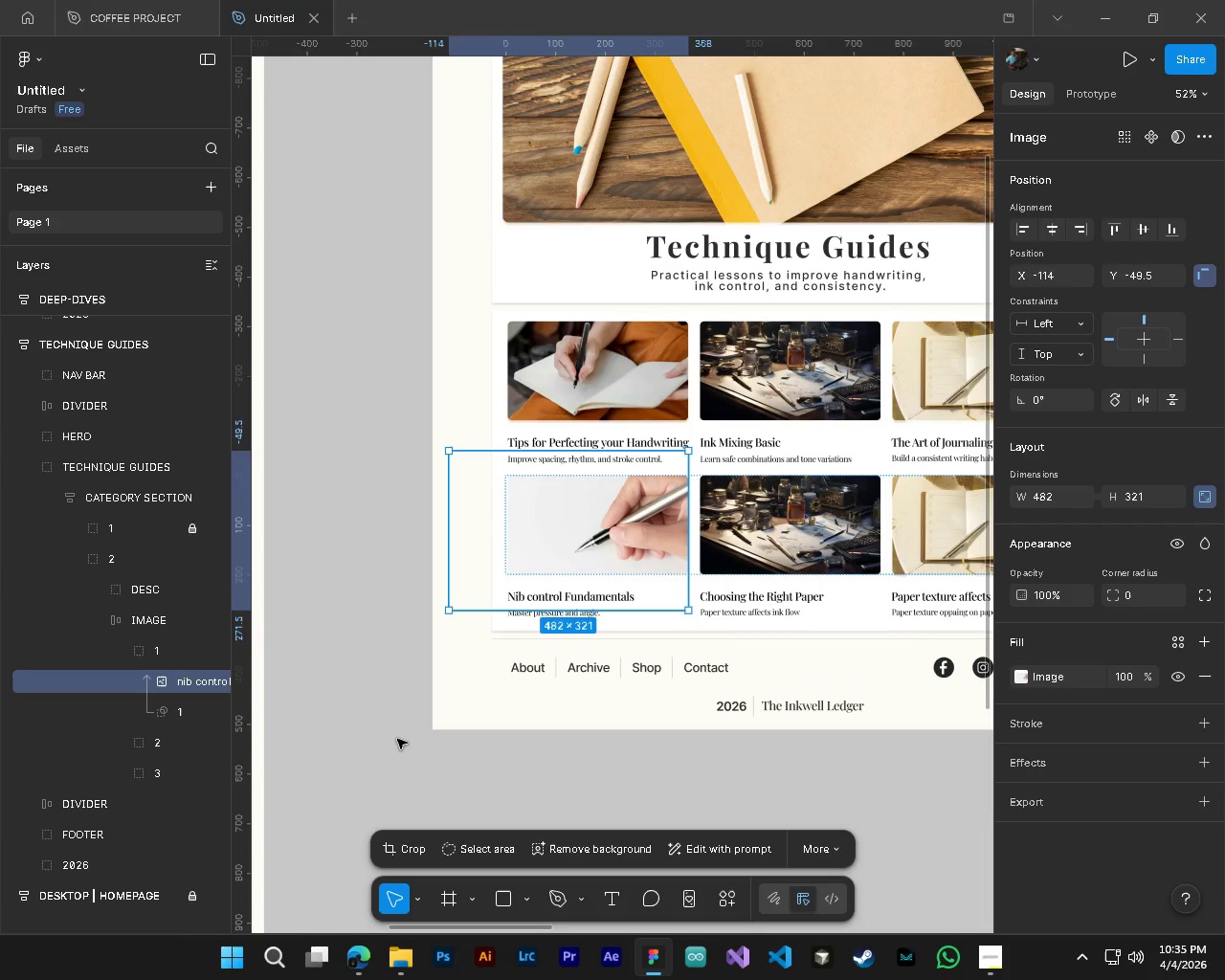 
left_click([395, 741])
 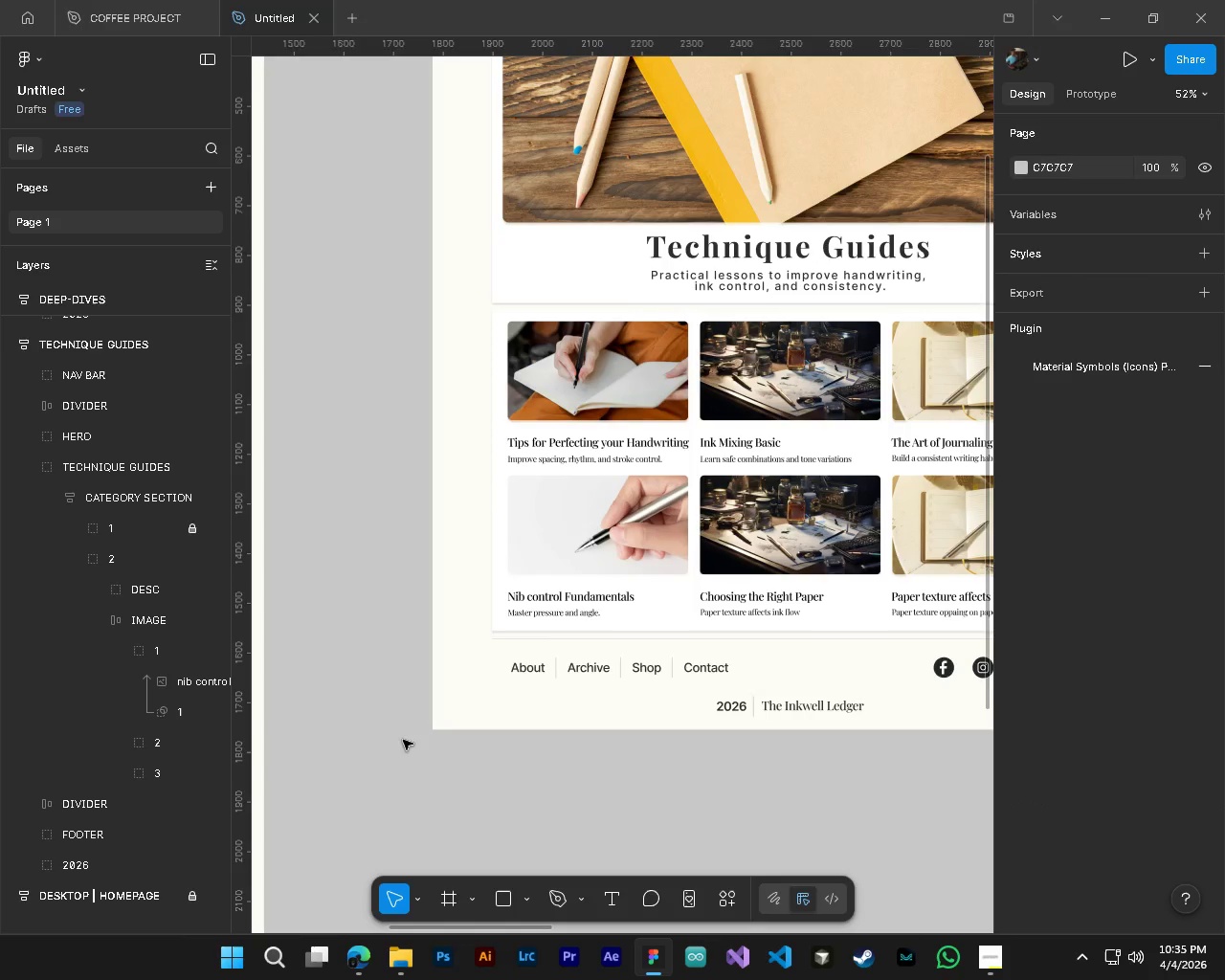 
hold_key(key=AltLeft, duration=0.62)
 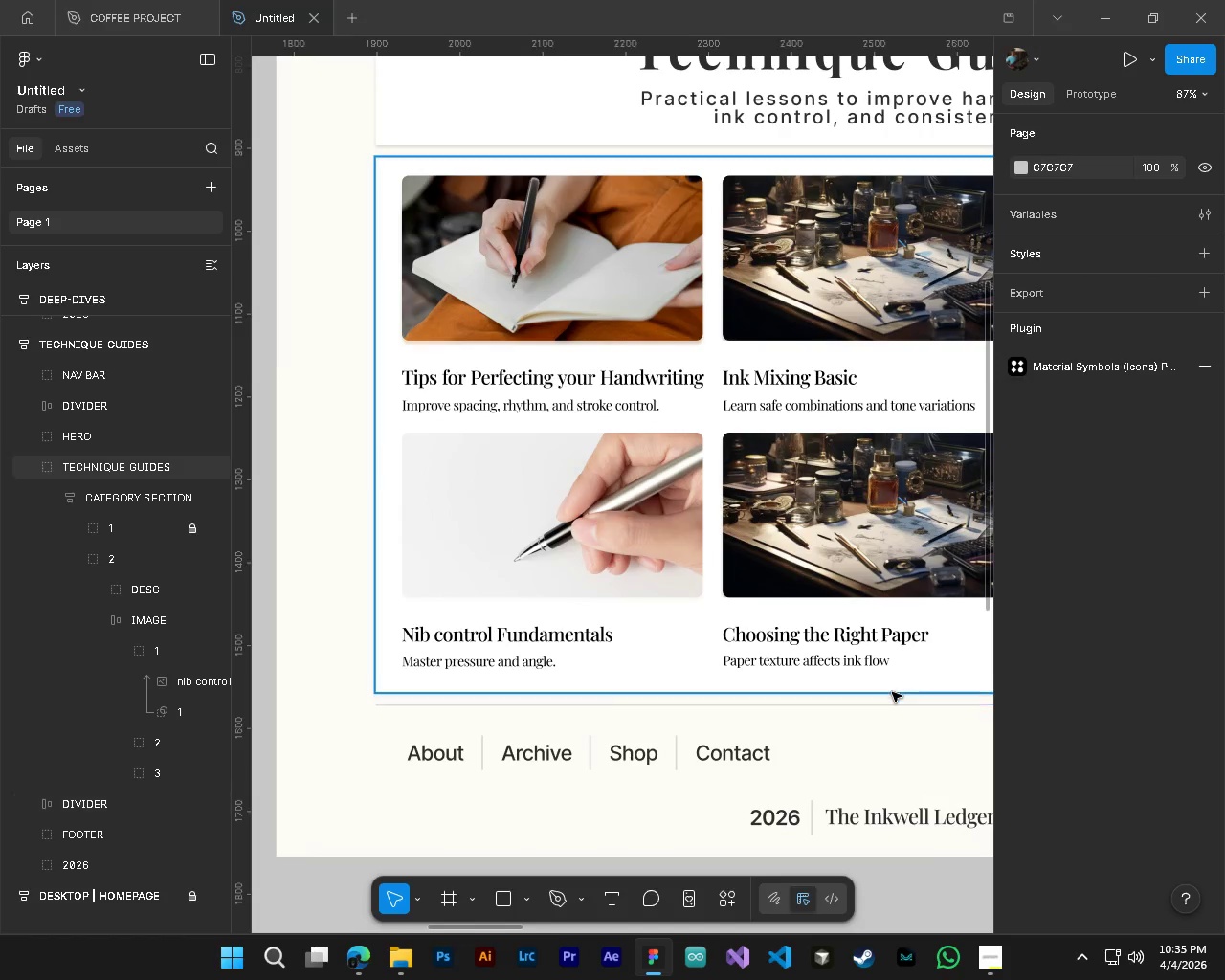 
hold_key(key=ControlLeft, duration=0.58)
 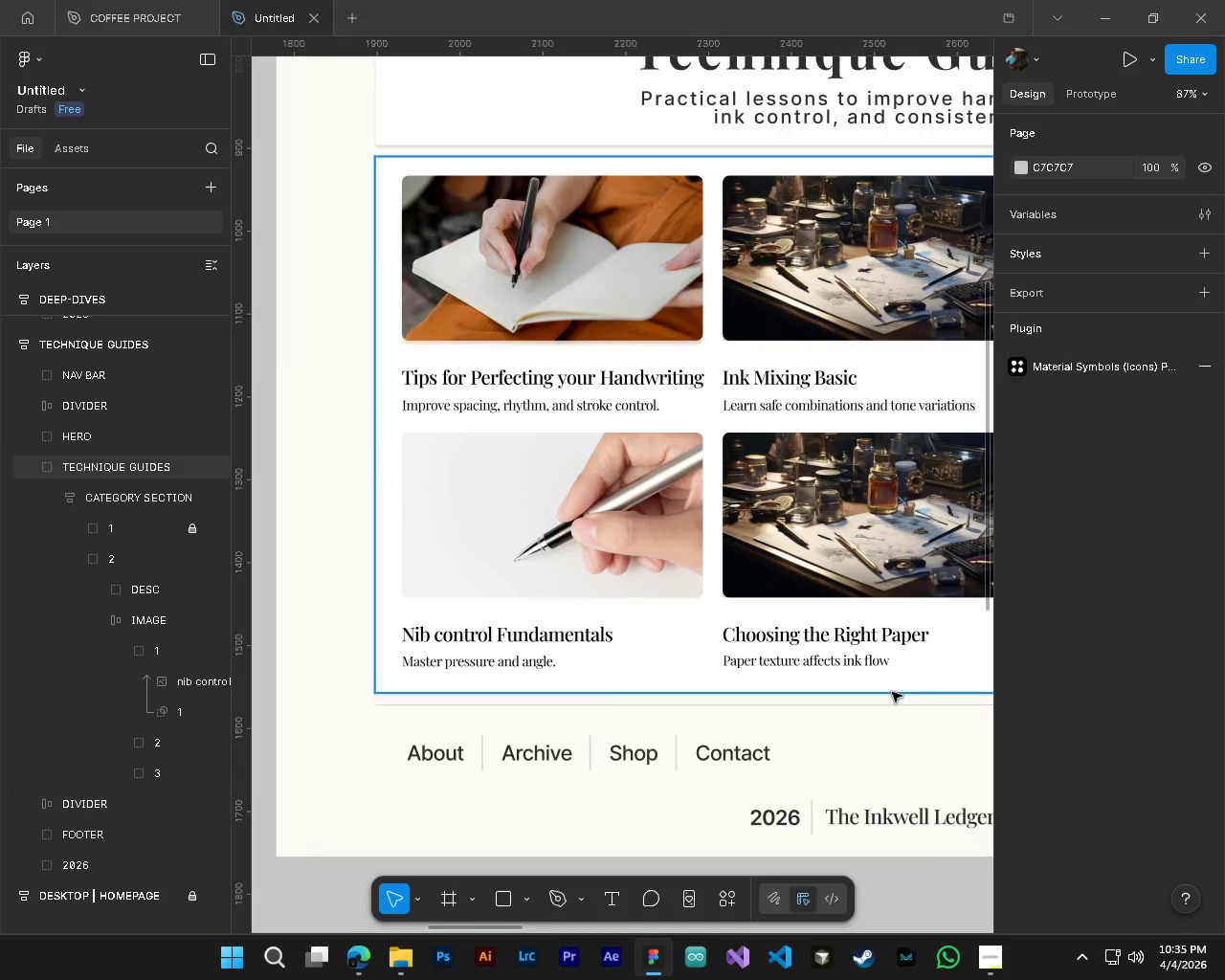 
hold_key(key=ControlLeft, duration=1.31)
 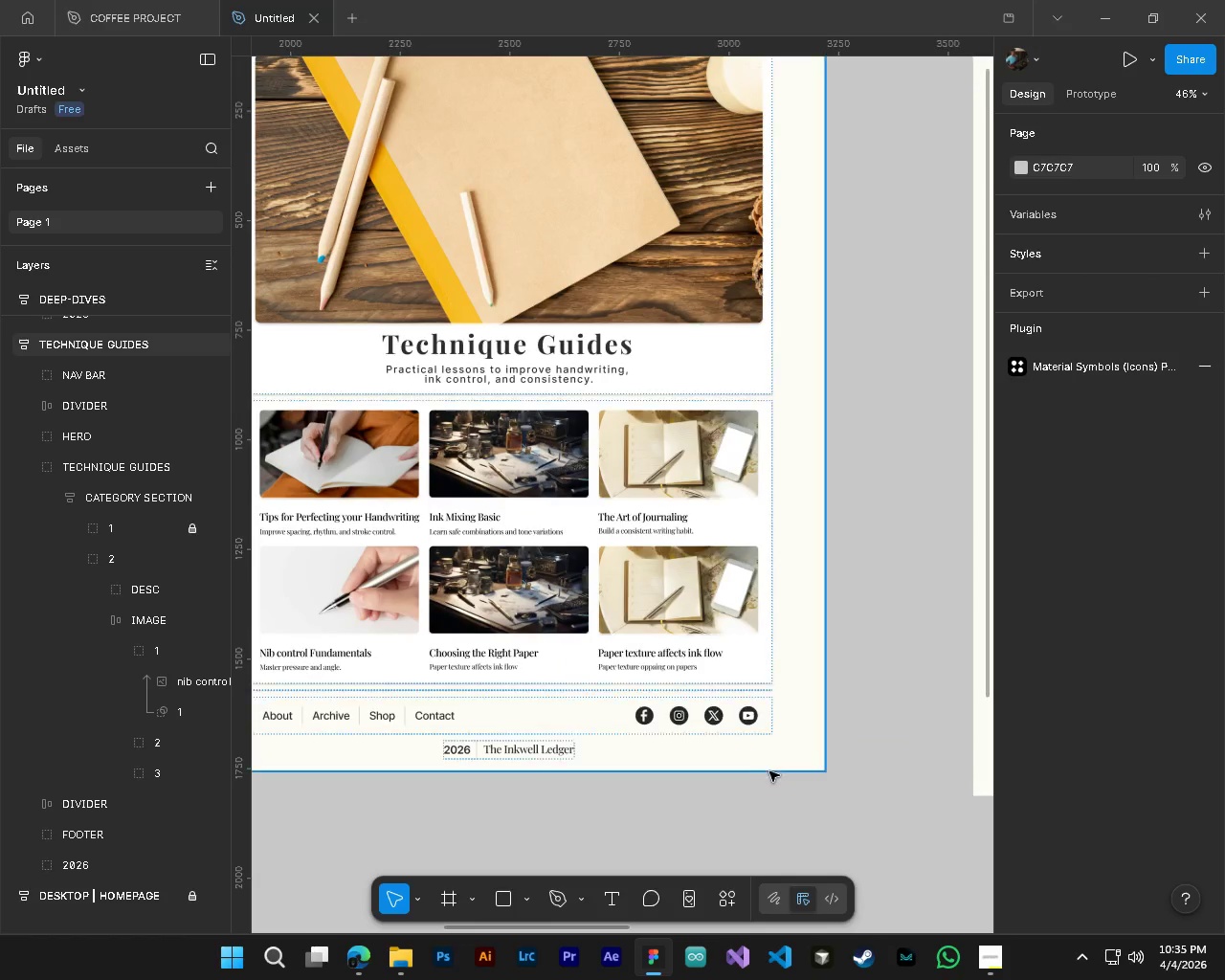 
scroll: coordinate [667, 538], scroll_direction: up, amount: 5.0
 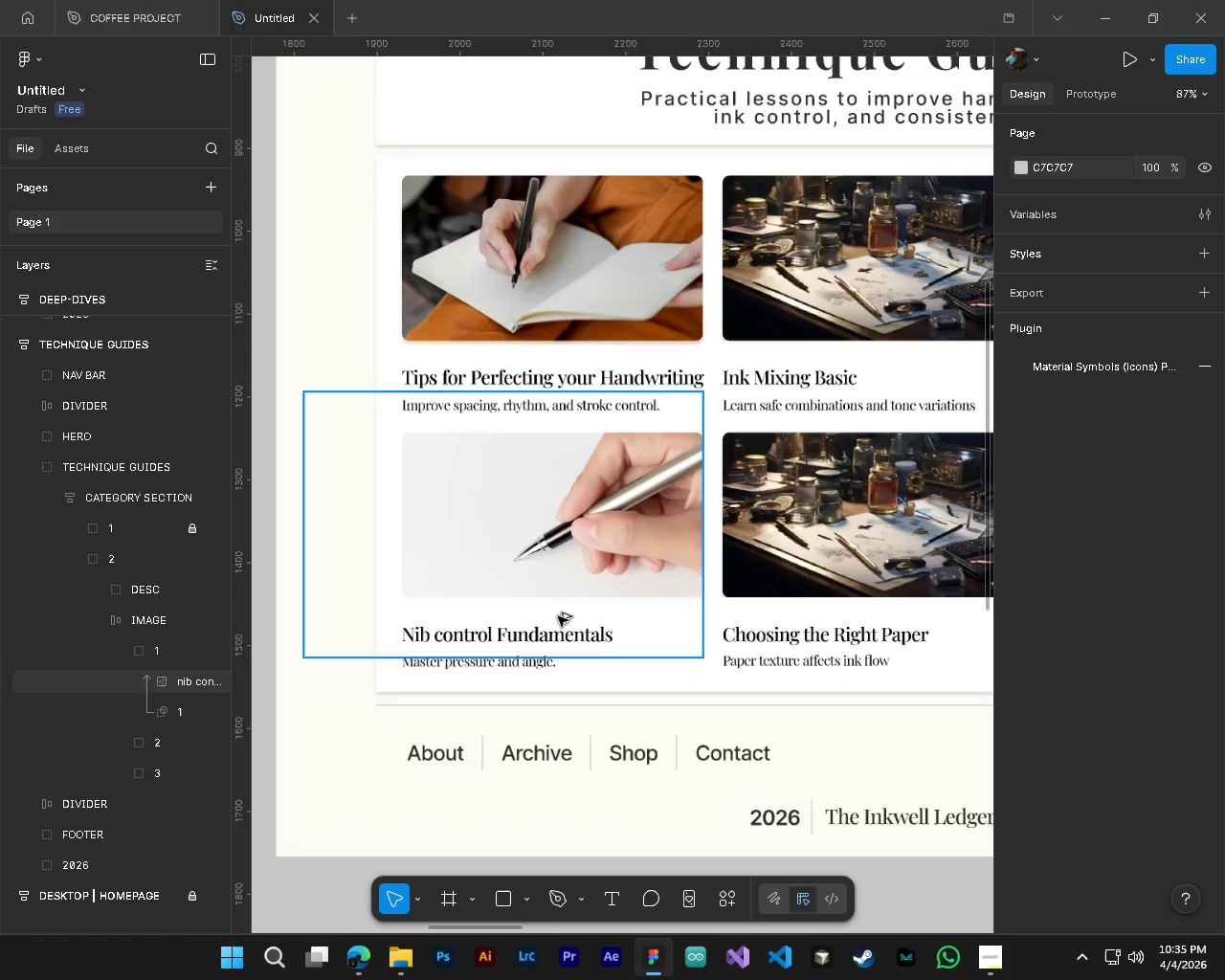 
hold_key(key=AltLeft, duration=0.59)
scroll: coordinate [747, 674], scroll_direction: down, amount: 5.0
 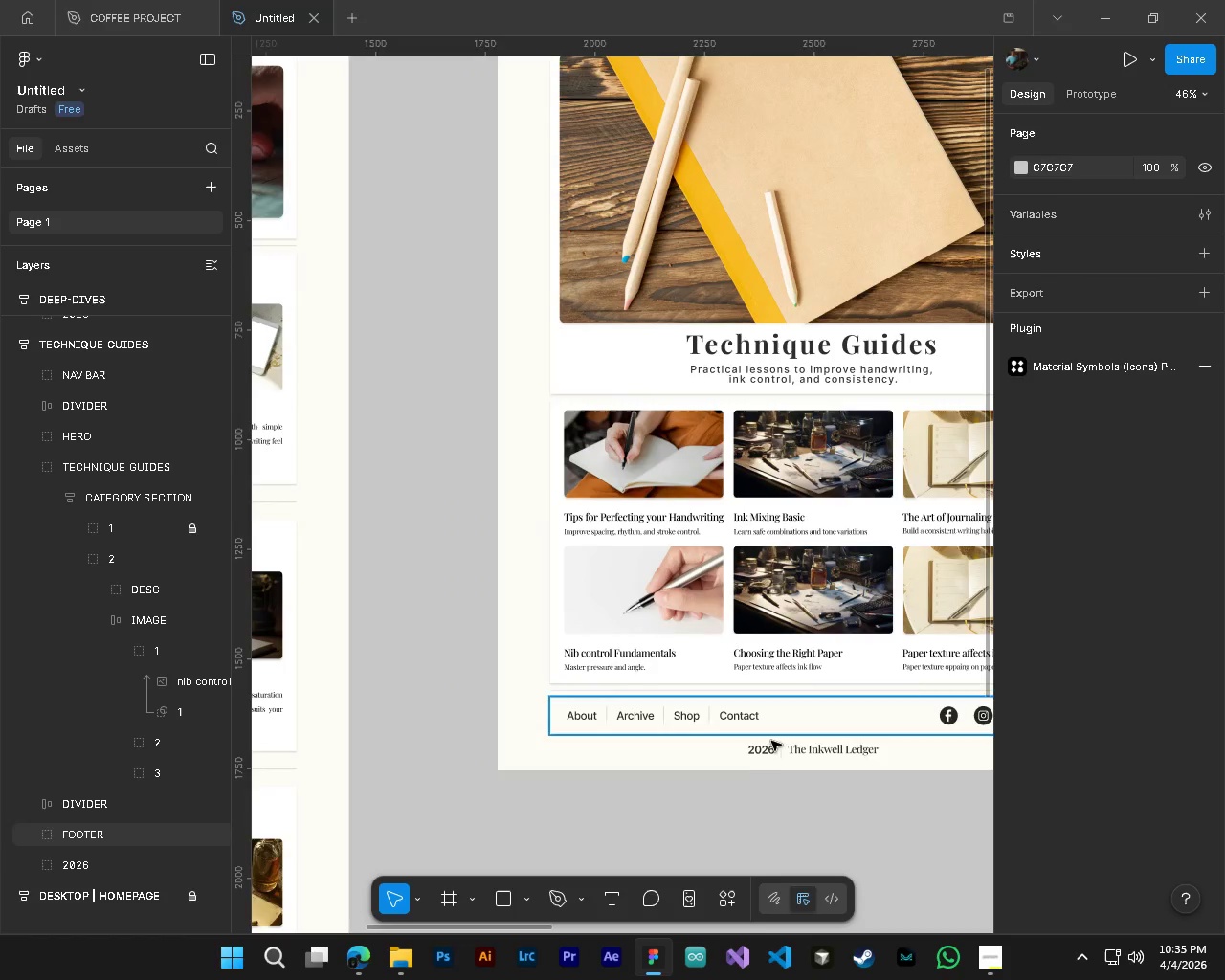 
key(Shift+ShiftLeft)
 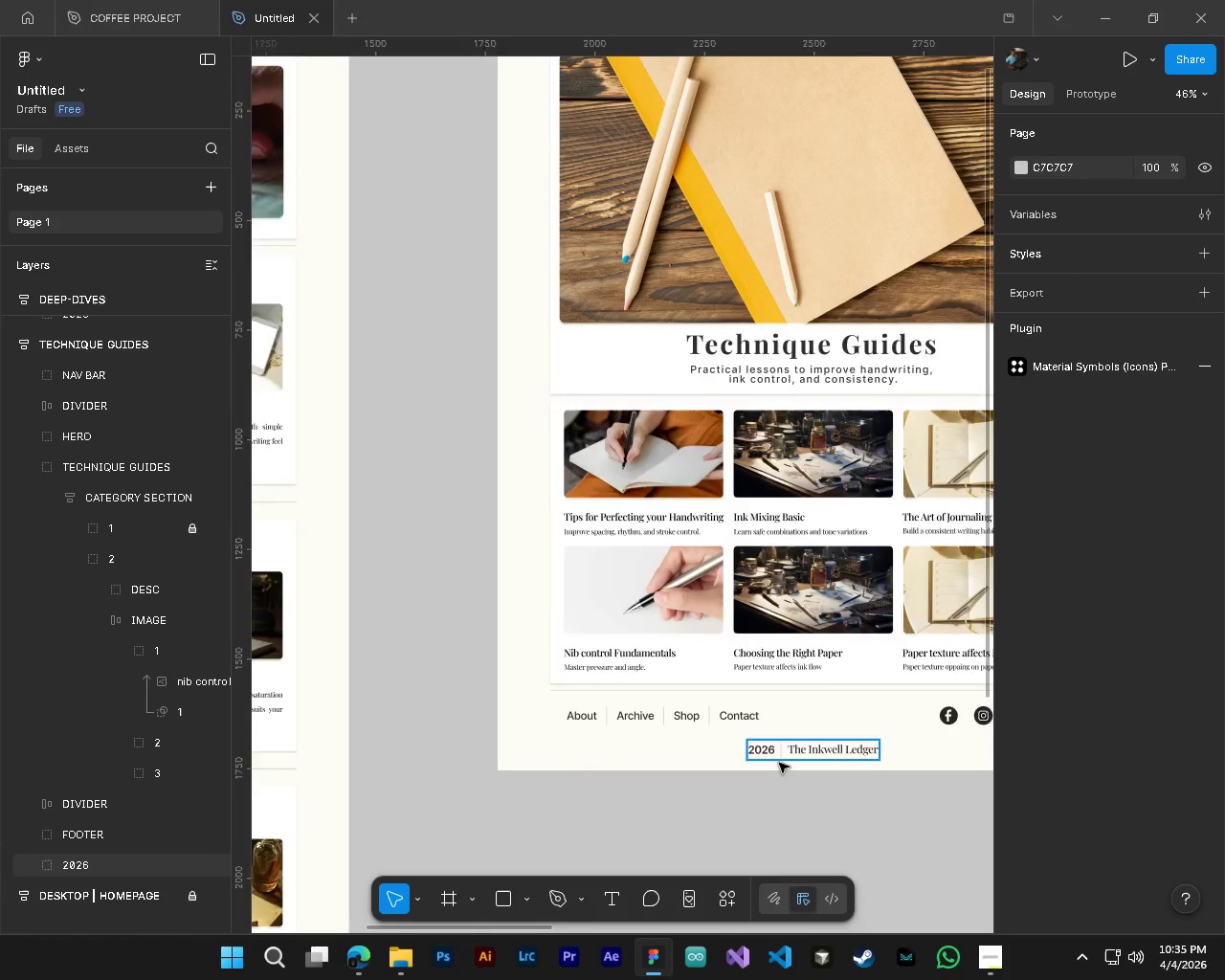 
scroll: coordinate [779, 764], scroll_direction: down, amount: 5.0
 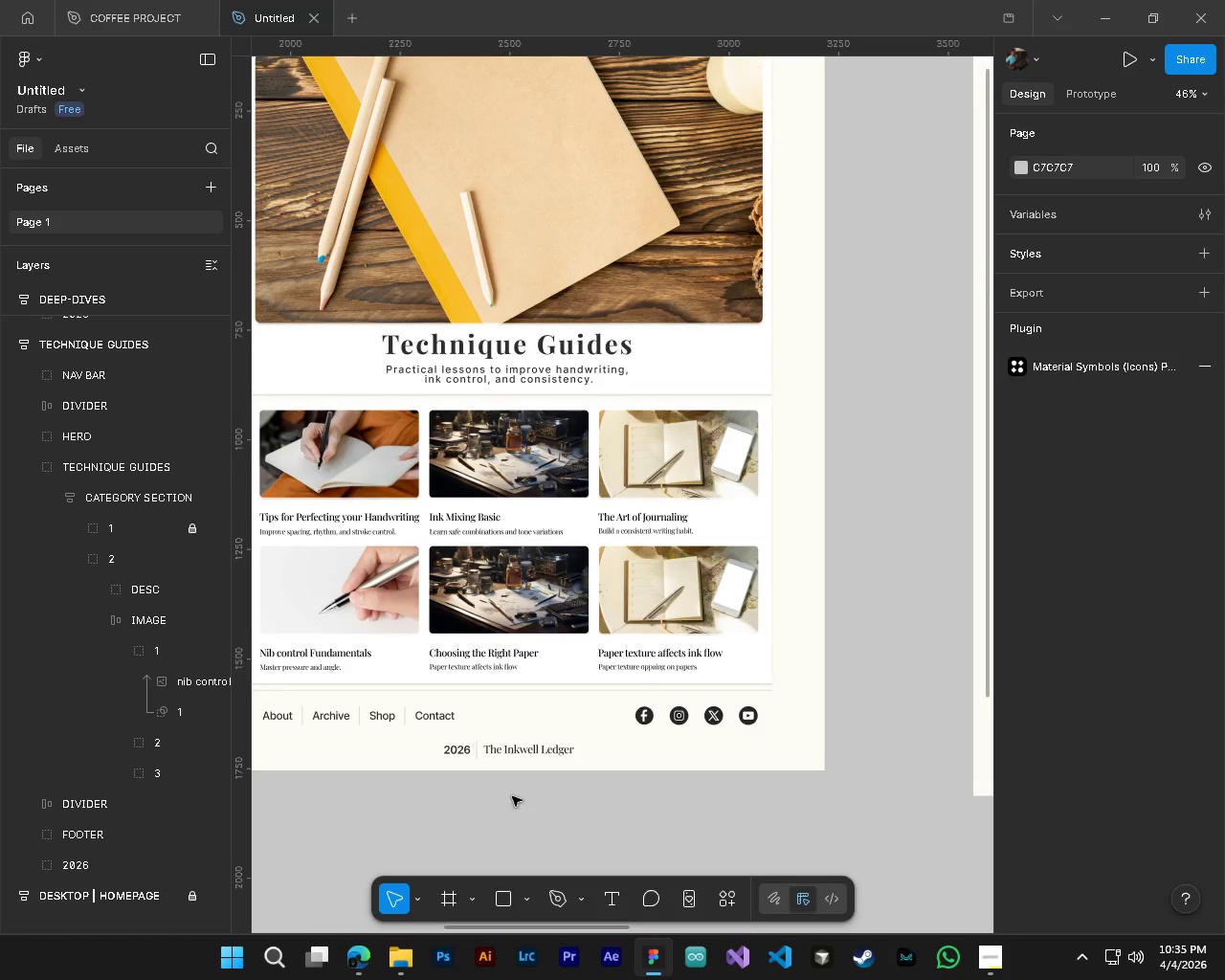 
hold_key(key=ShiftLeft, duration=0.36)
scroll: coordinate [520, 785], scroll_direction: up, amount: 3.0
 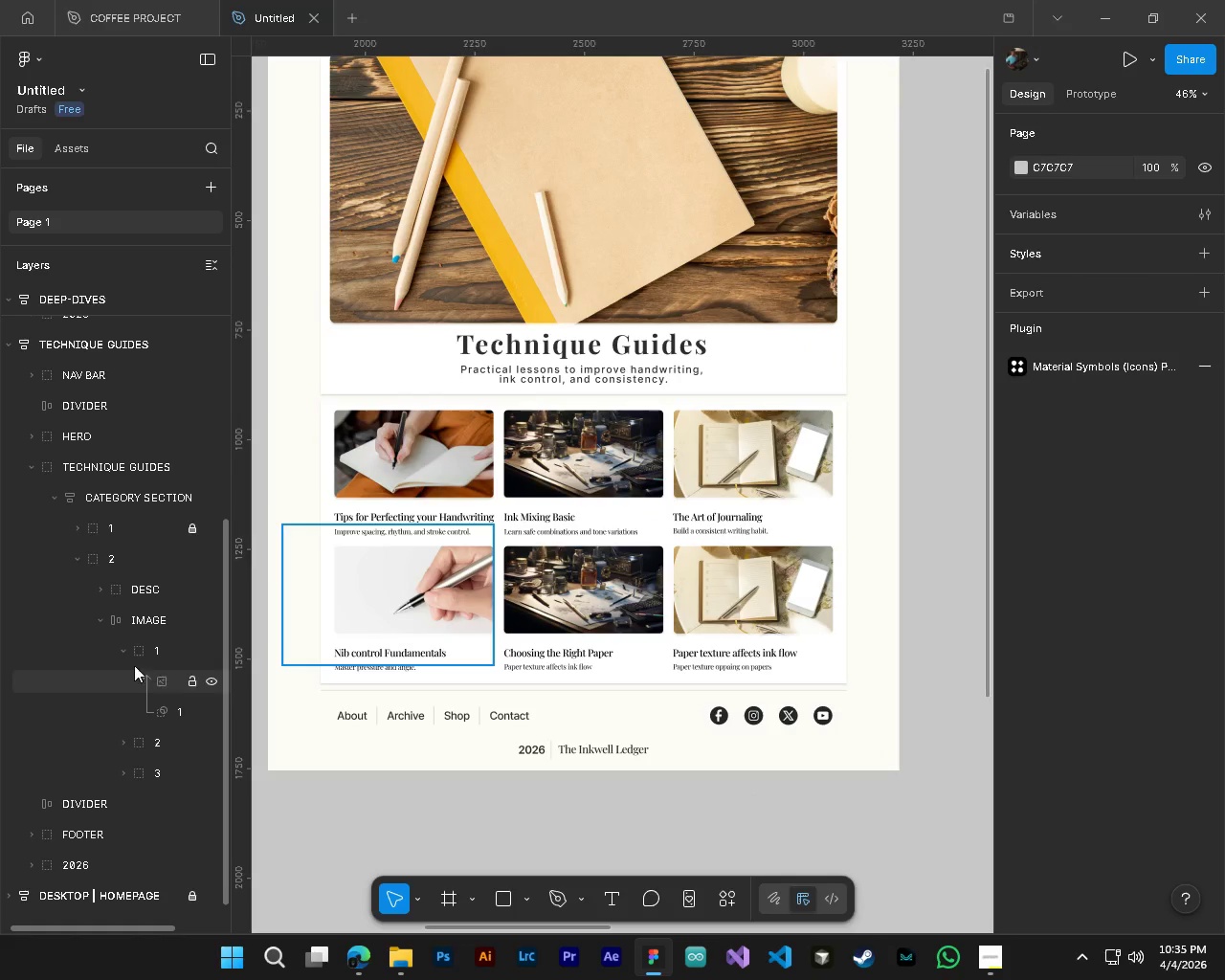 
left_click([126, 656])
 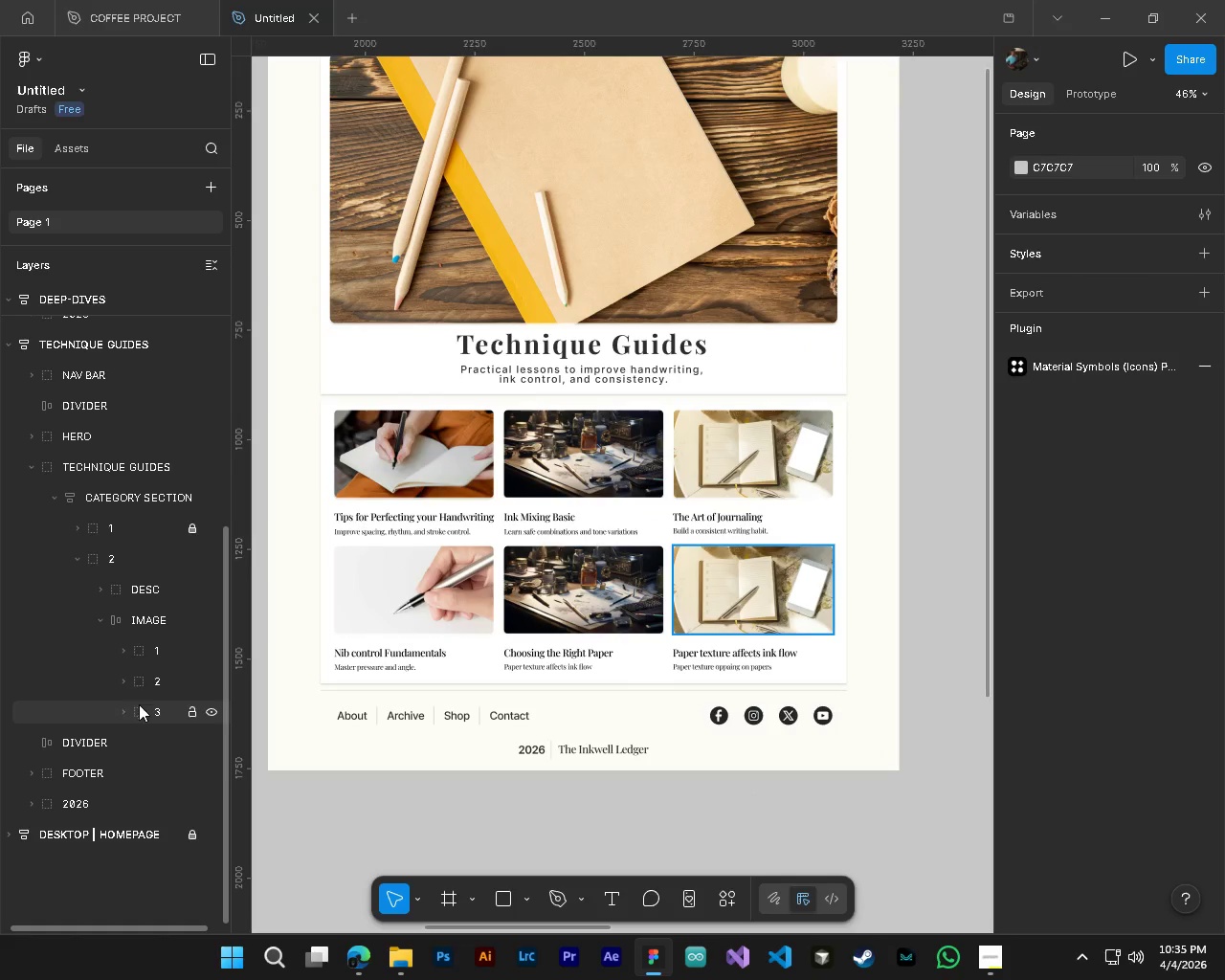 
left_click([353, 962])
 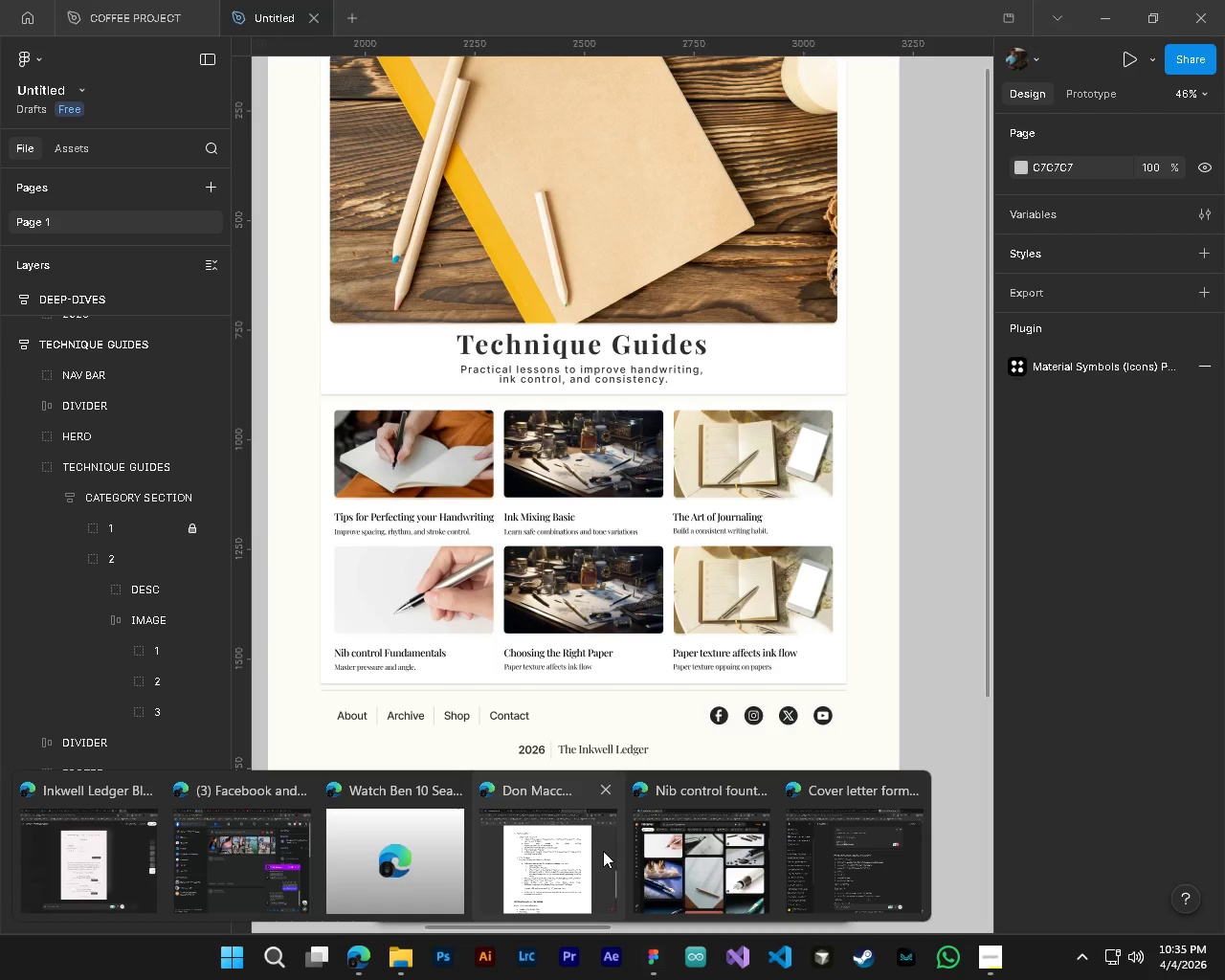 
left_click([758, 858])
 